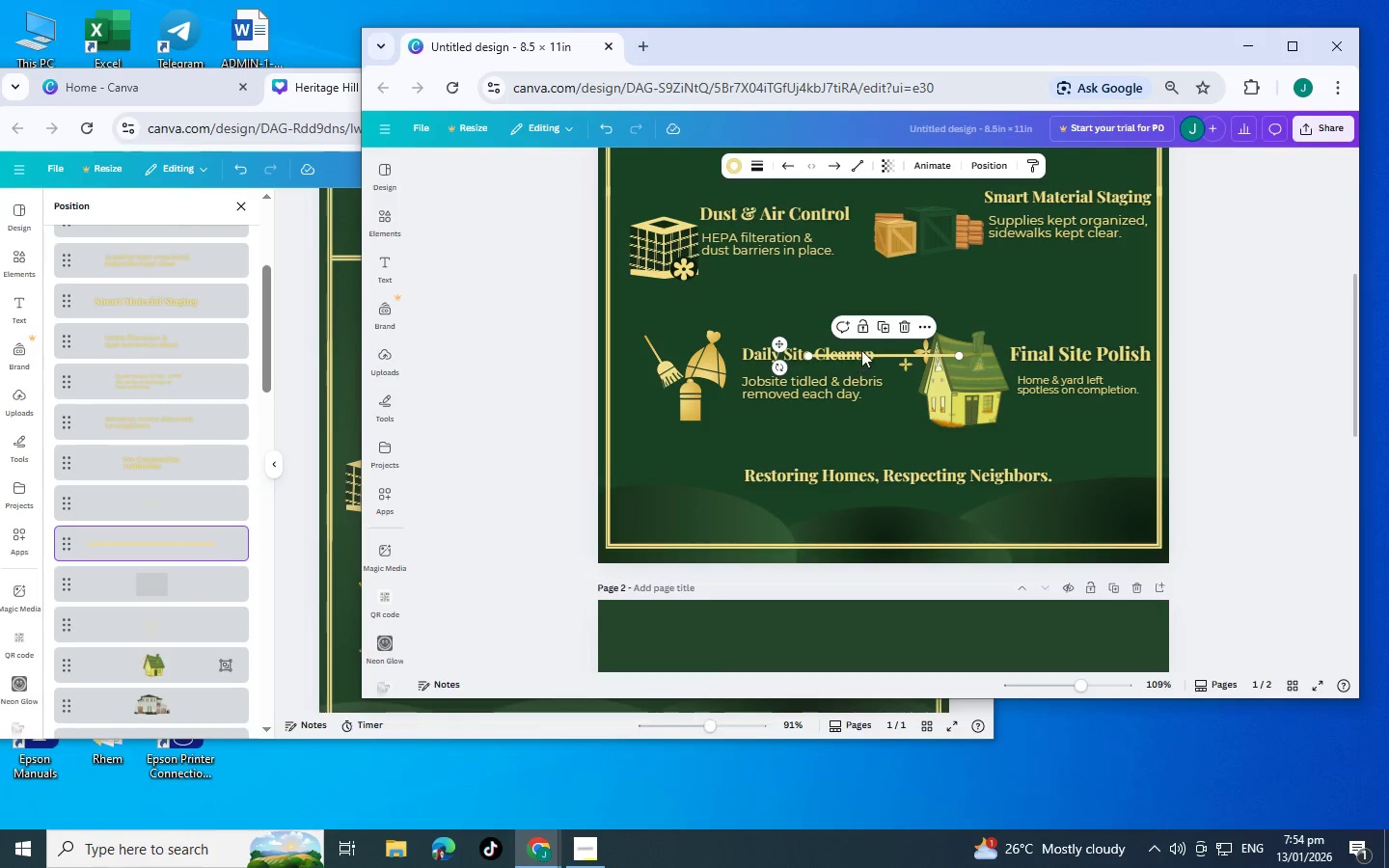 
left_click_drag(start_coordinate=[868, 355], to_coordinate=[1065, 366])
 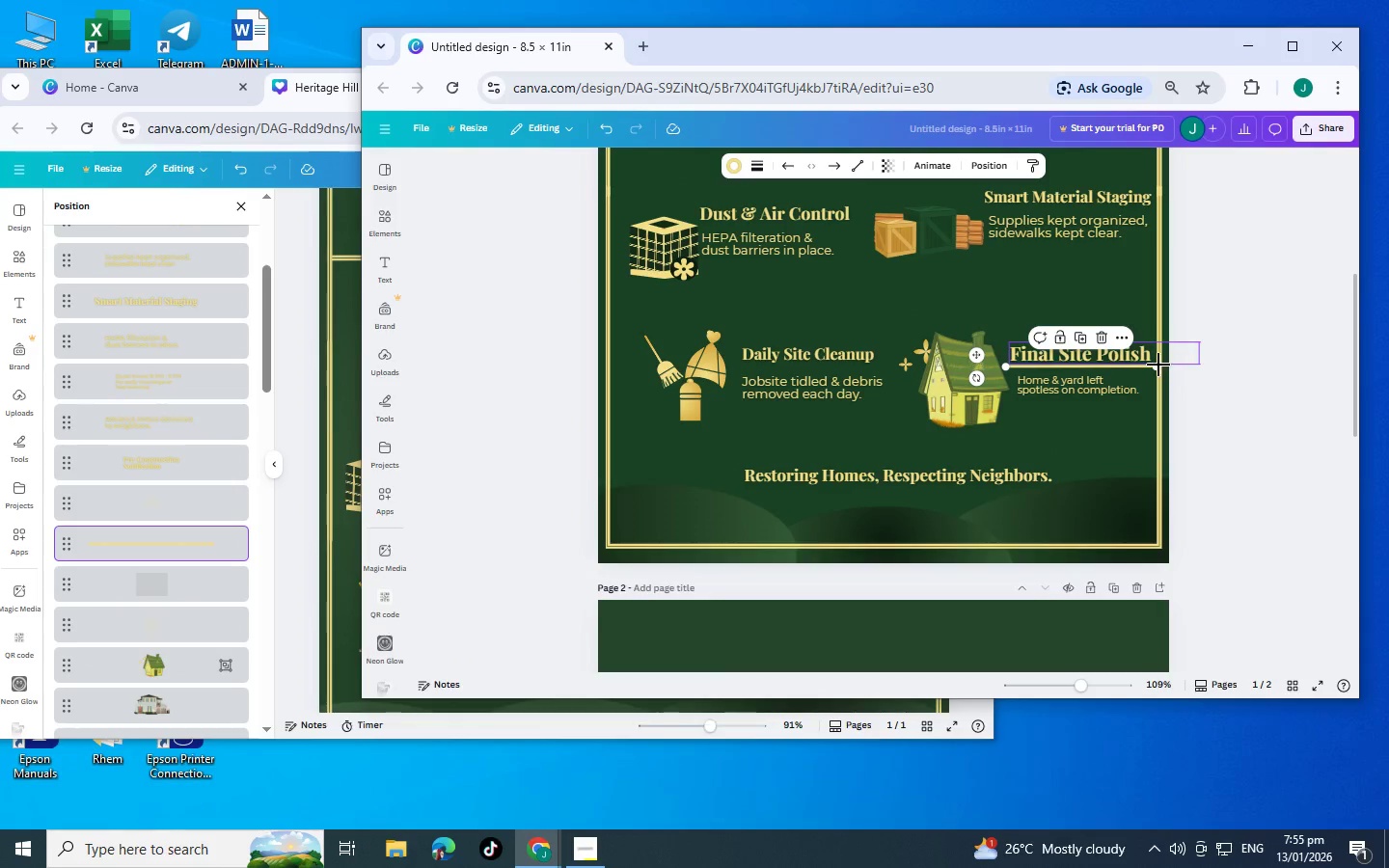 
left_click_drag(start_coordinate=[1157, 366], to_coordinate=[1149, 366])
 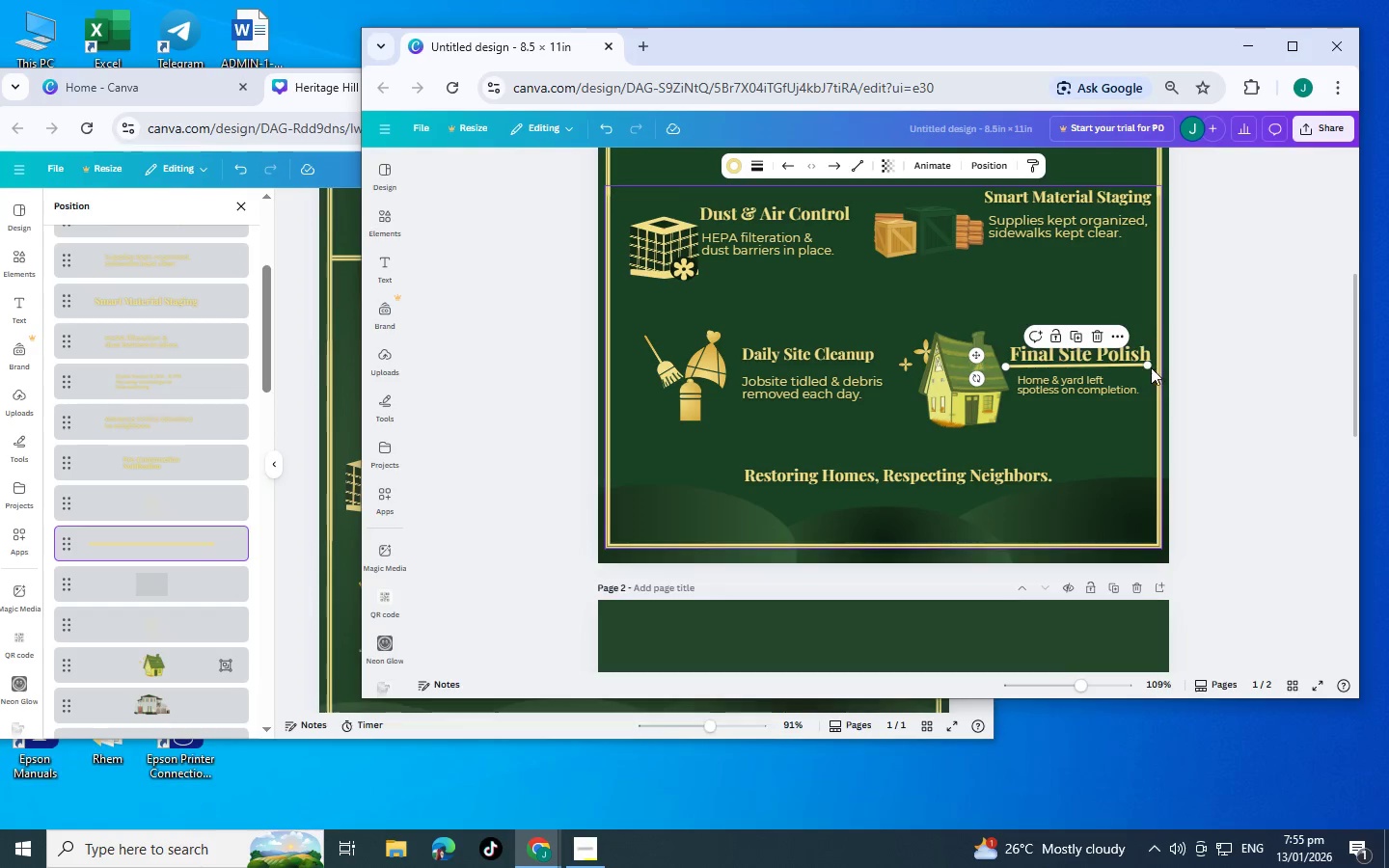 
hold_key(key=ControlLeft, duration=1.52)
 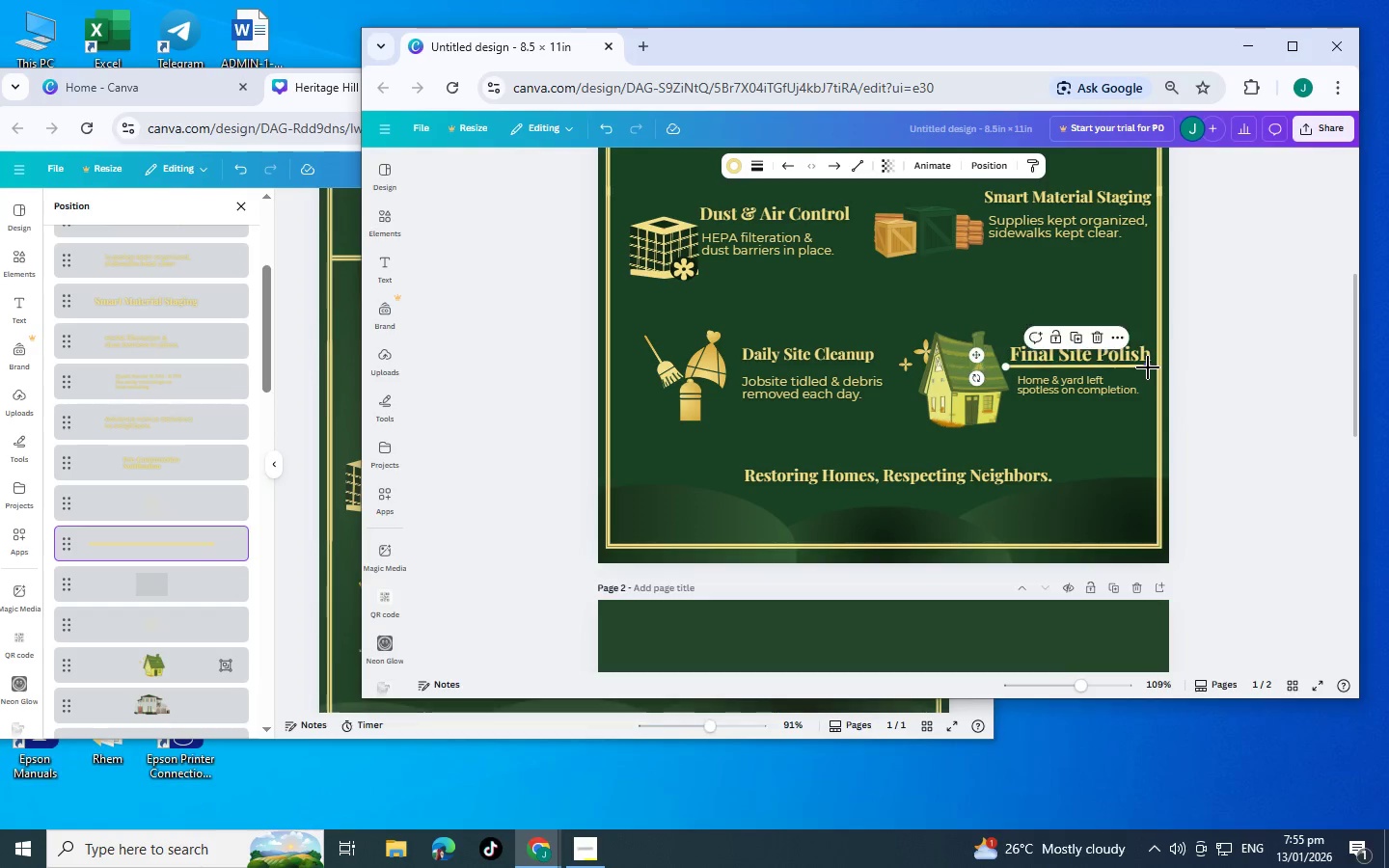 
hold_key(key=ControlLeft, duration=0.84)
 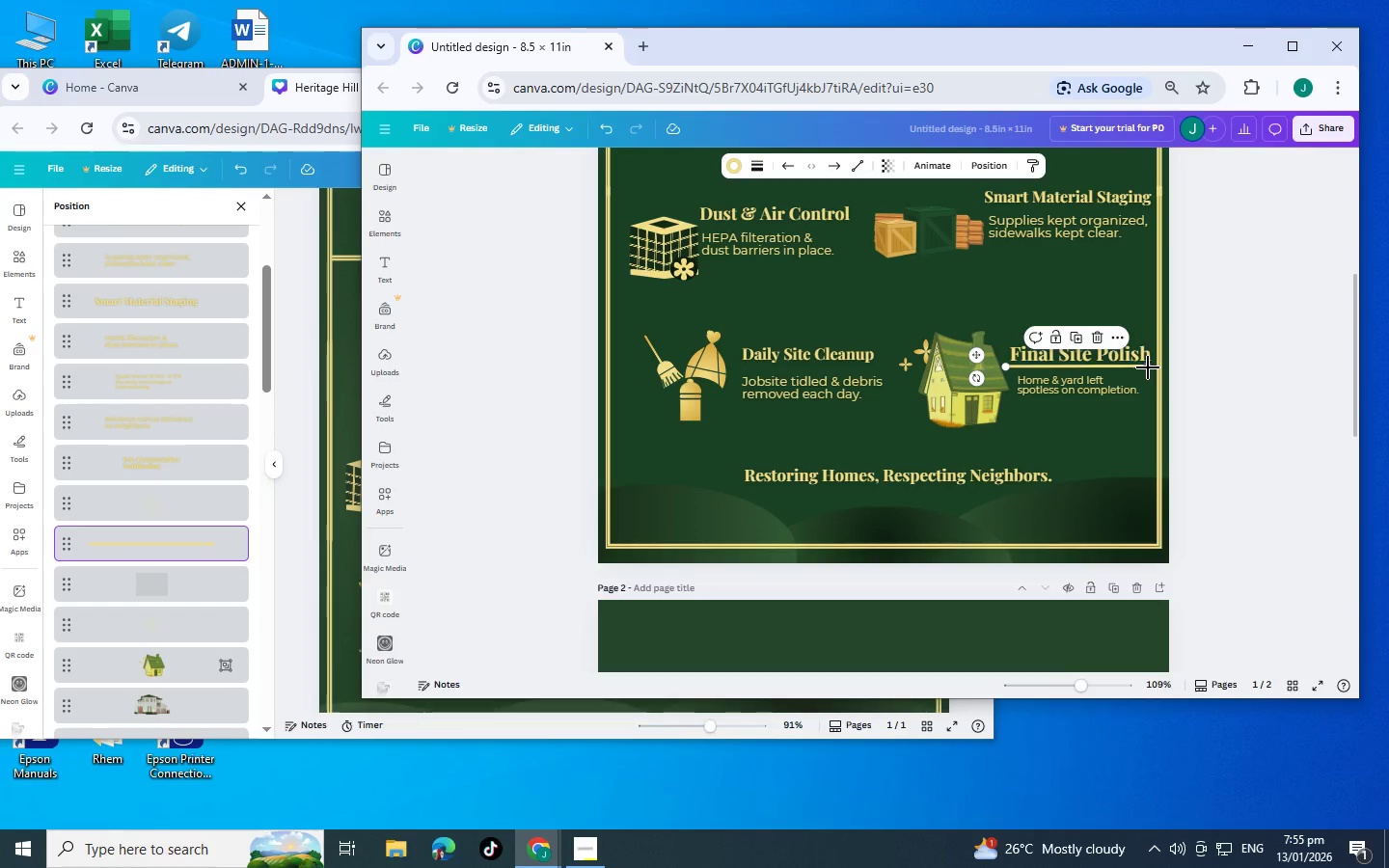 
key(Control+C)
 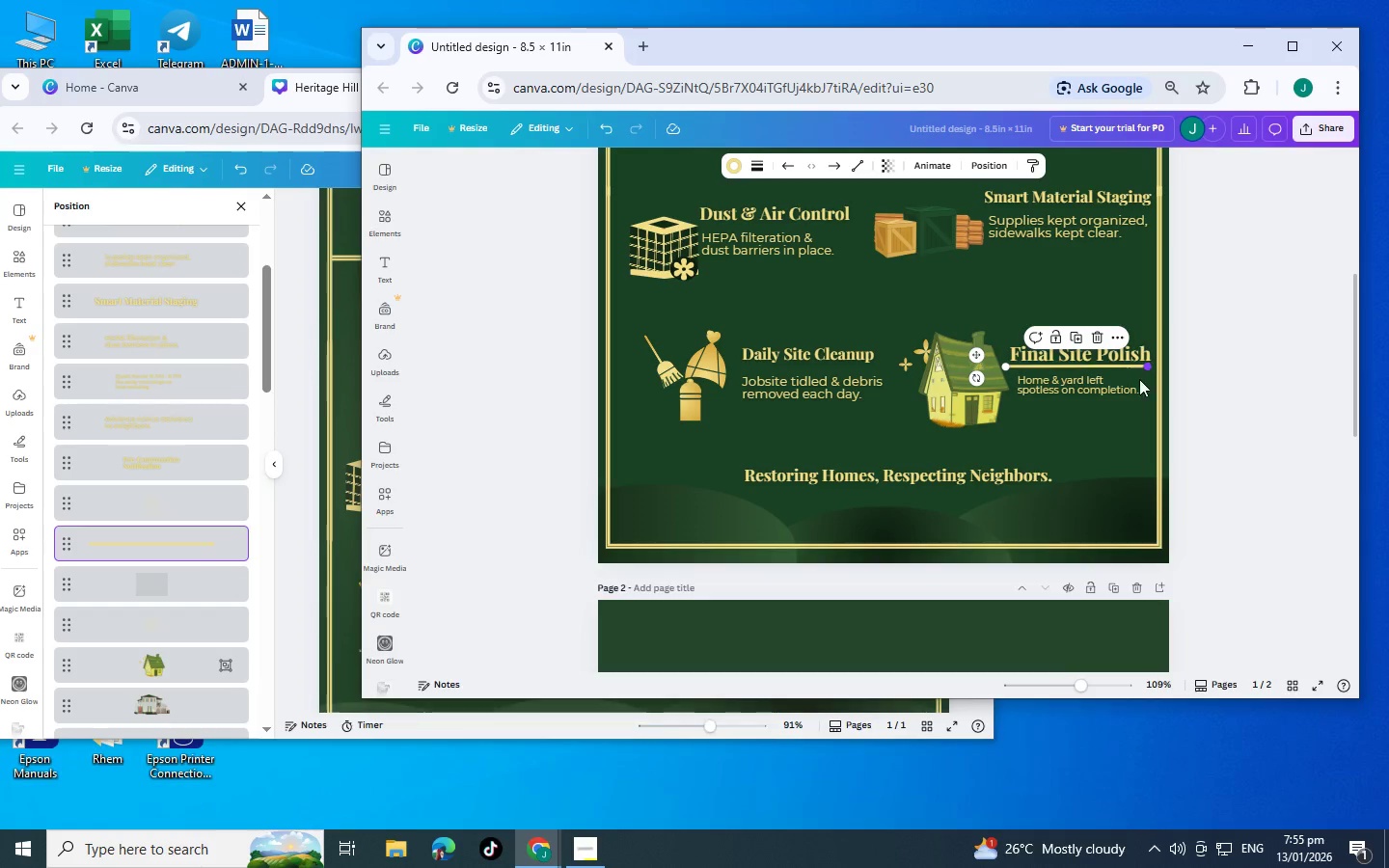 
key(Control+V)
 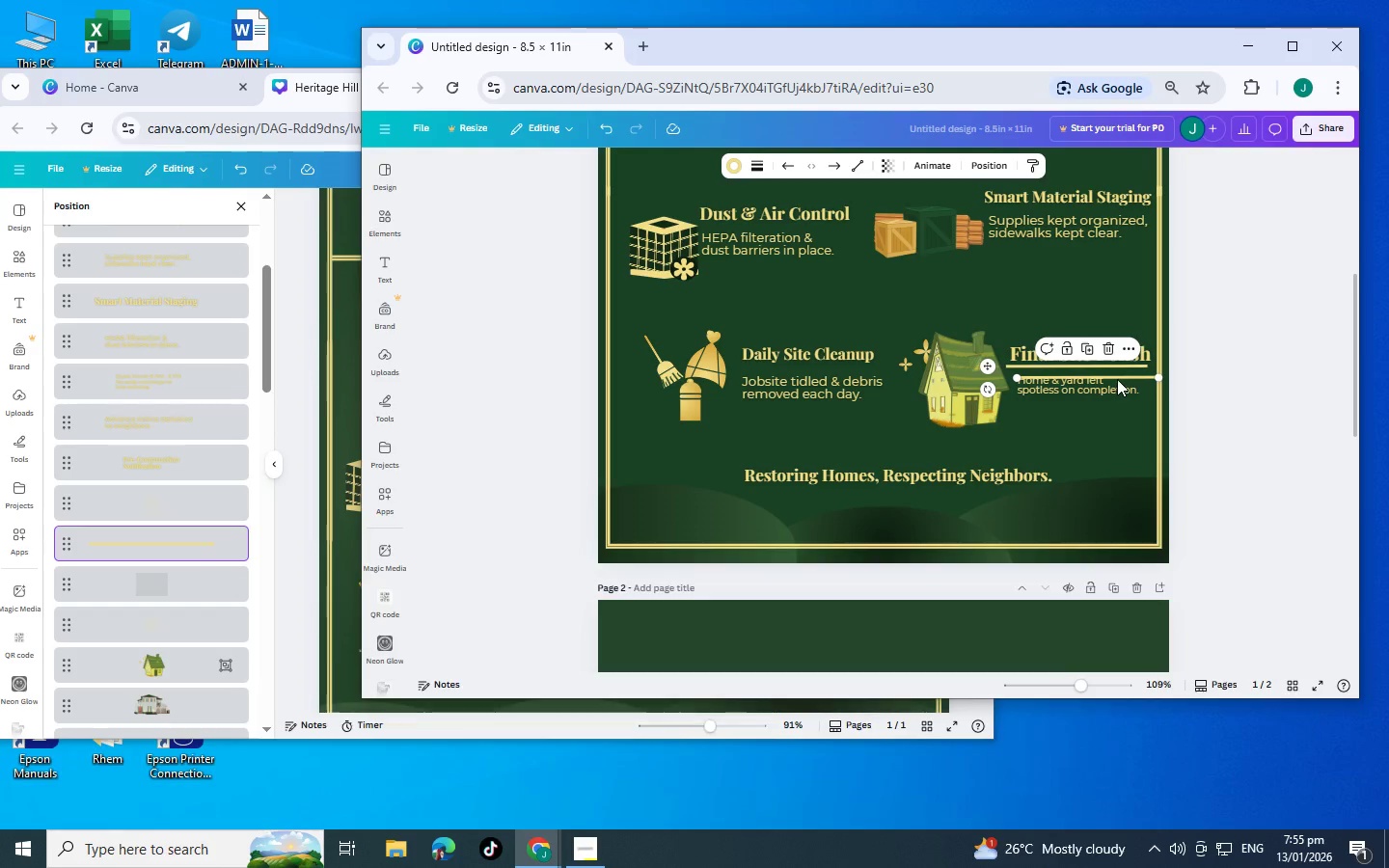 
left_click_drag(start_coordinate=[1117, 376], to_coordinate=[843, 365])
 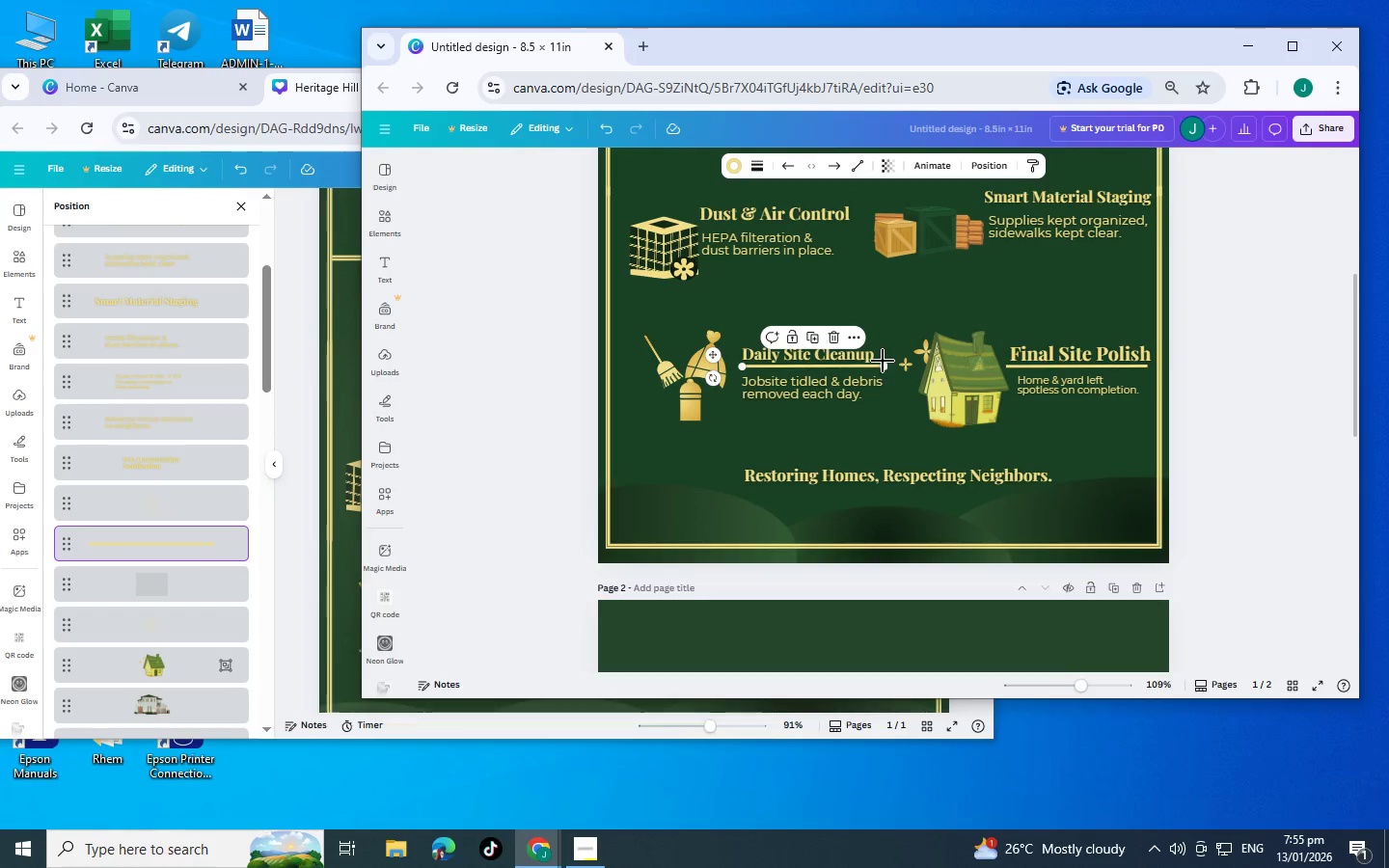 
hold_key(key=ControlLeft, duration=1.38)
left_click_drag(start_coordinate=[886, 363], to_coordinate=[874, 363])
 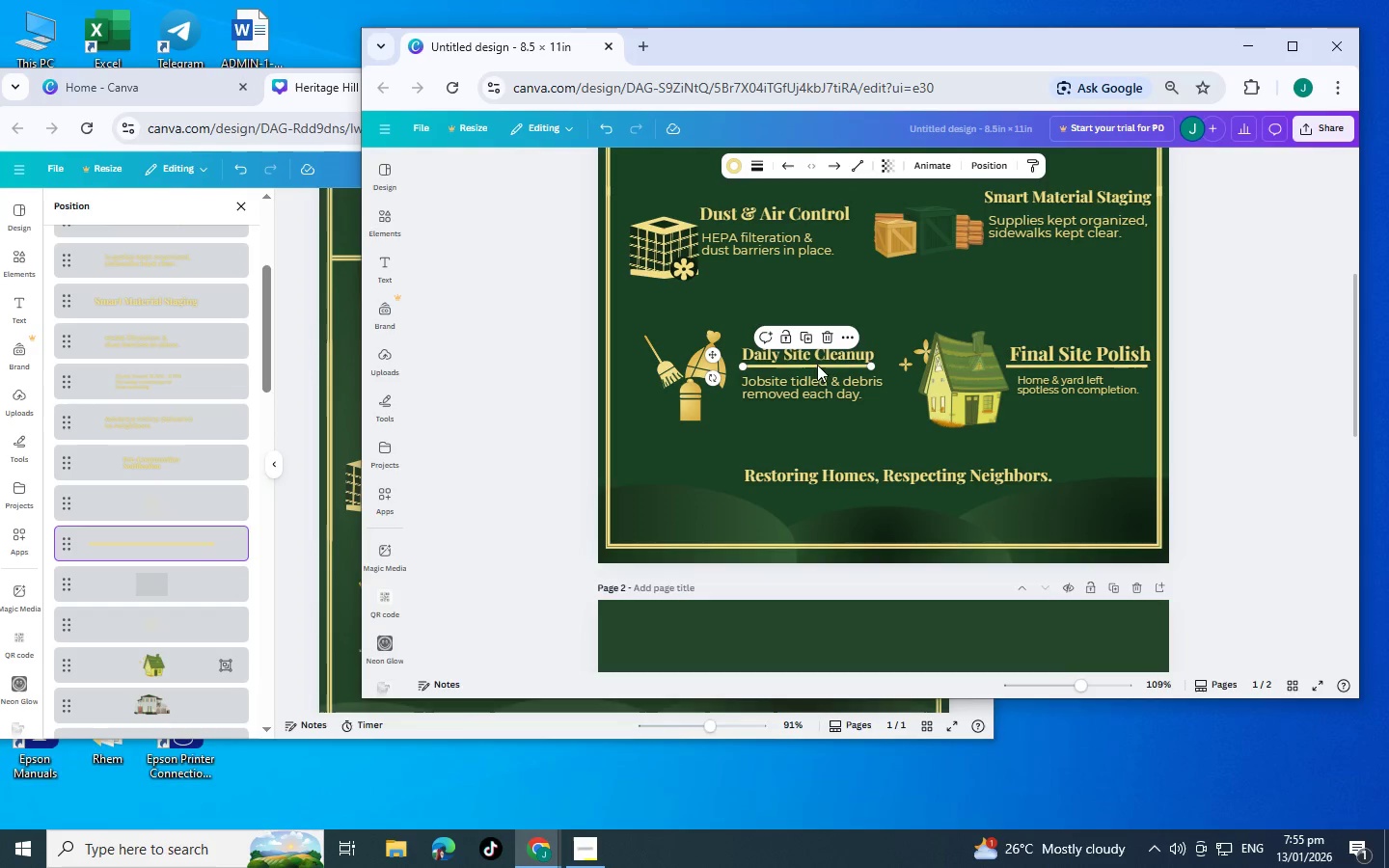 
key(Control+C)
 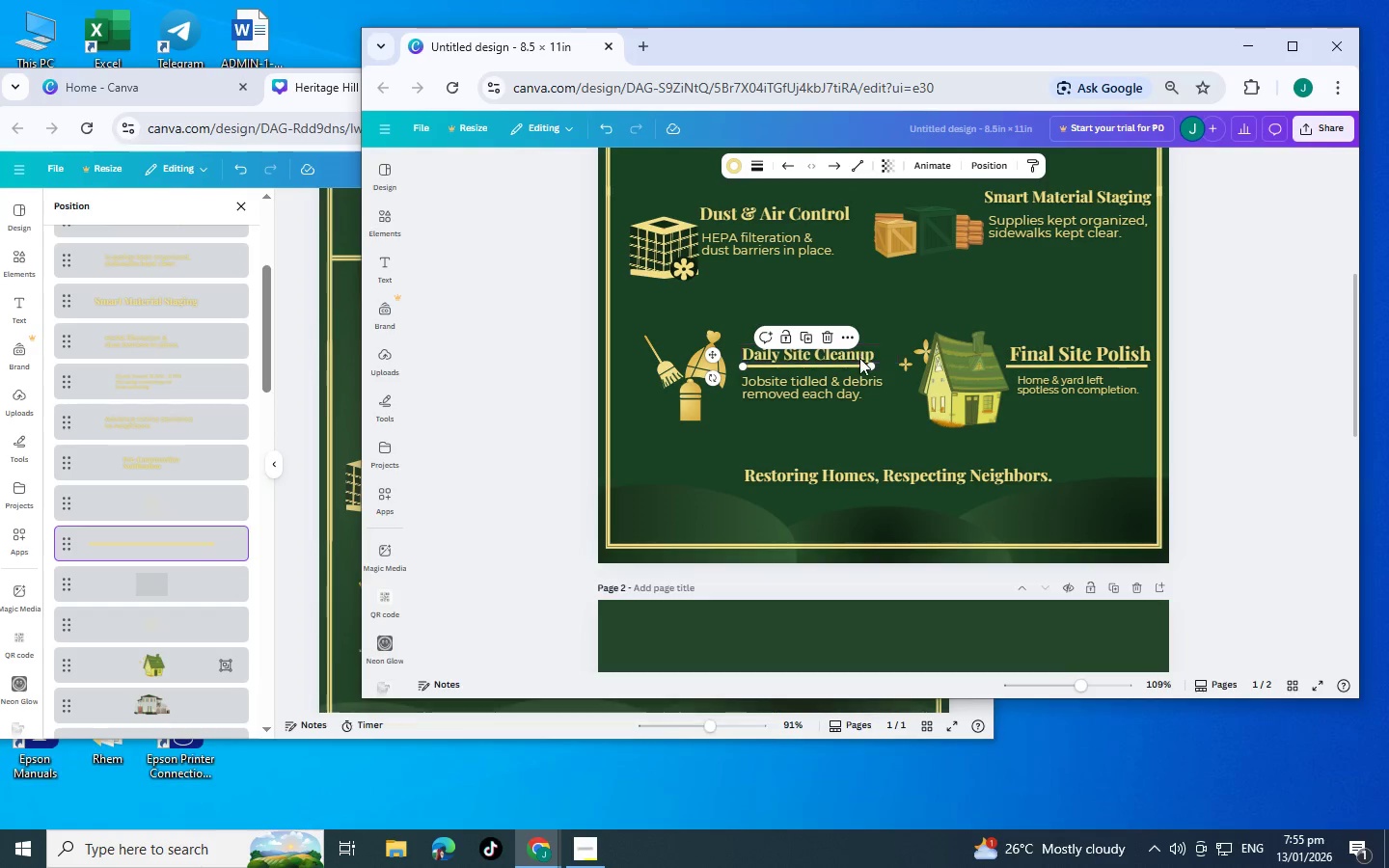 
key(Control+V)
 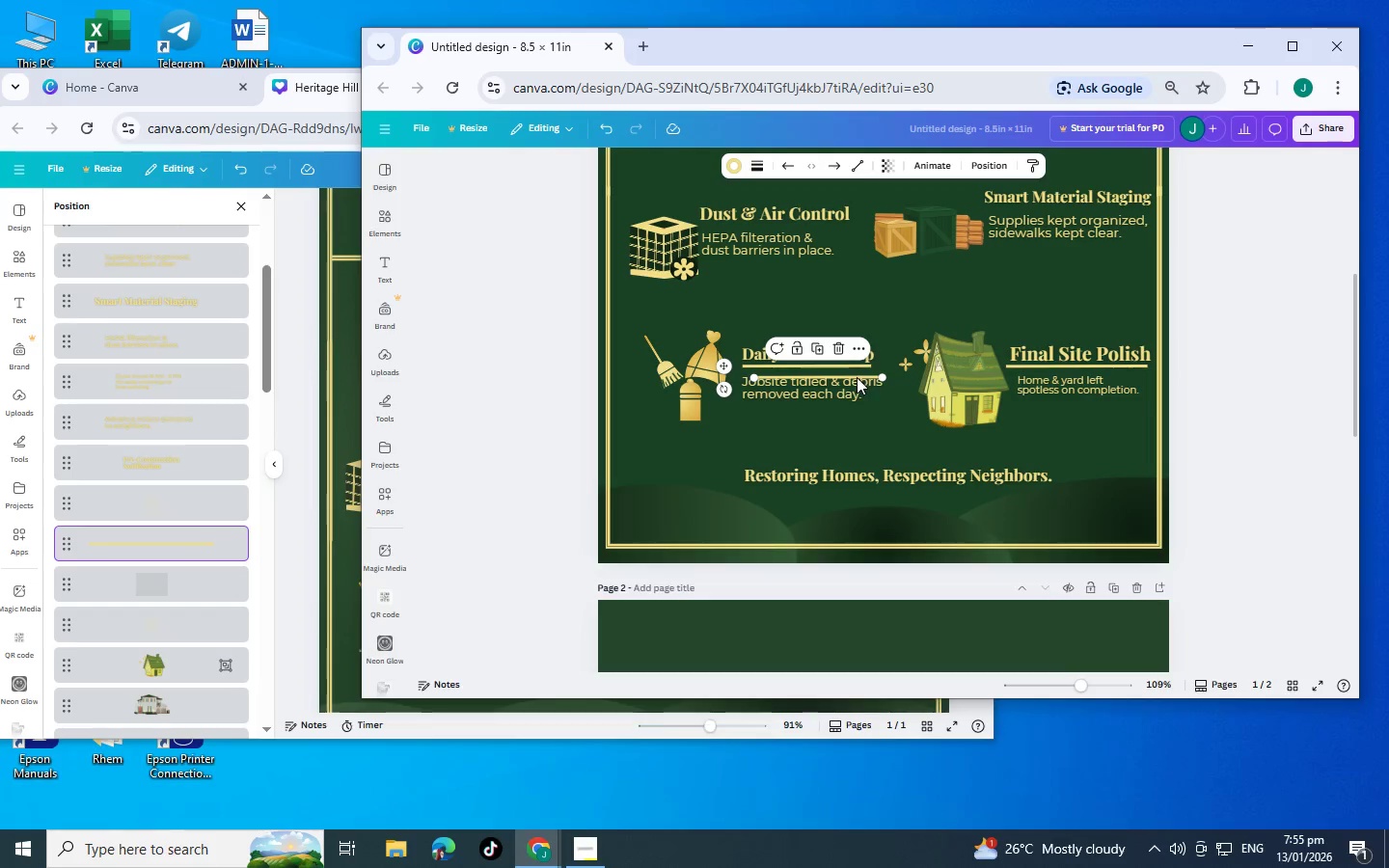 
left_click_drag(start_coordinate=[857, 377], to_coordinate=[1091, 209])
 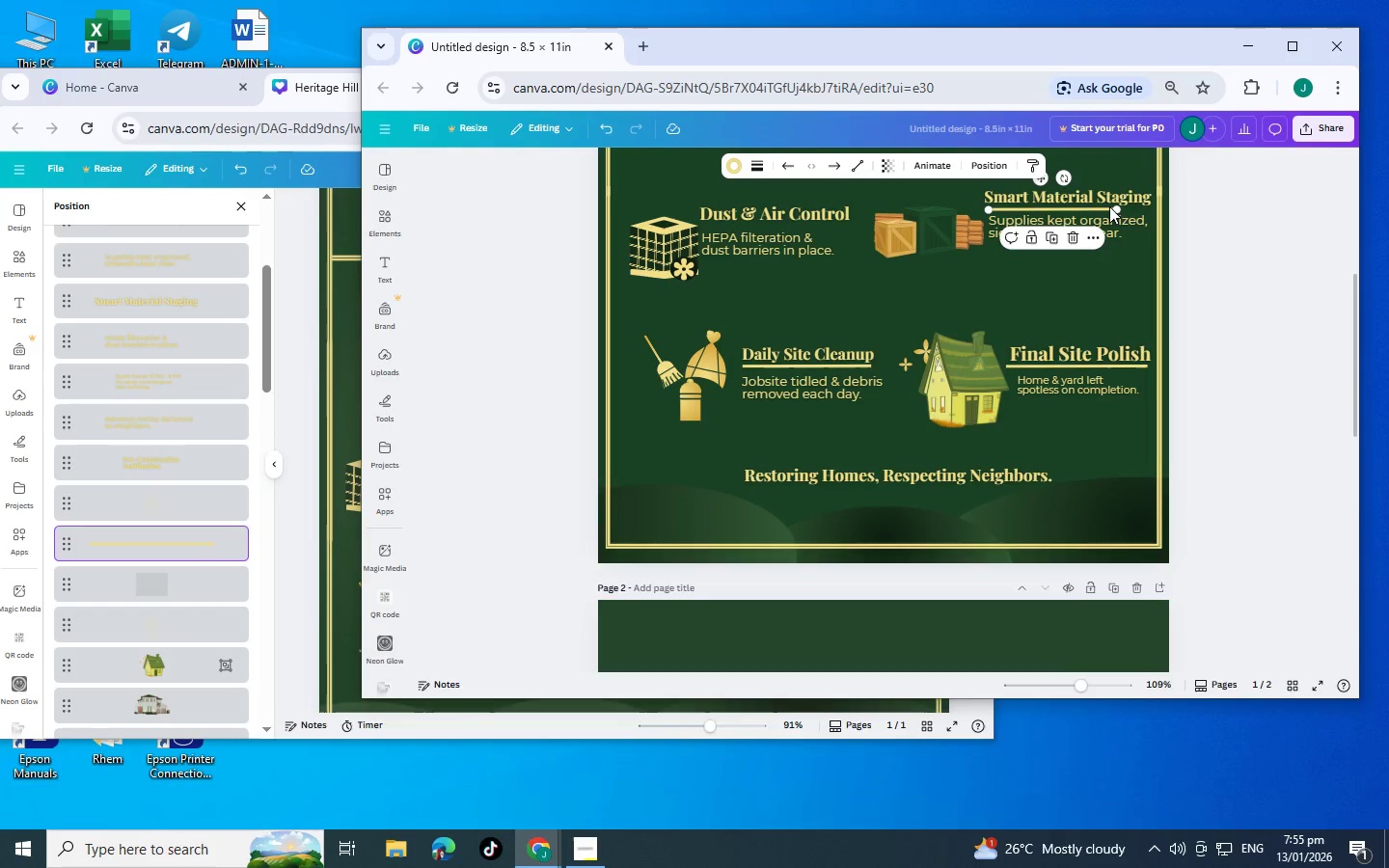 
hold_key(key=ControlLeft, duration=1.5)
left_click_drag(start_coordinate=[1115, 206], to_coordinate=[1144, 208])
 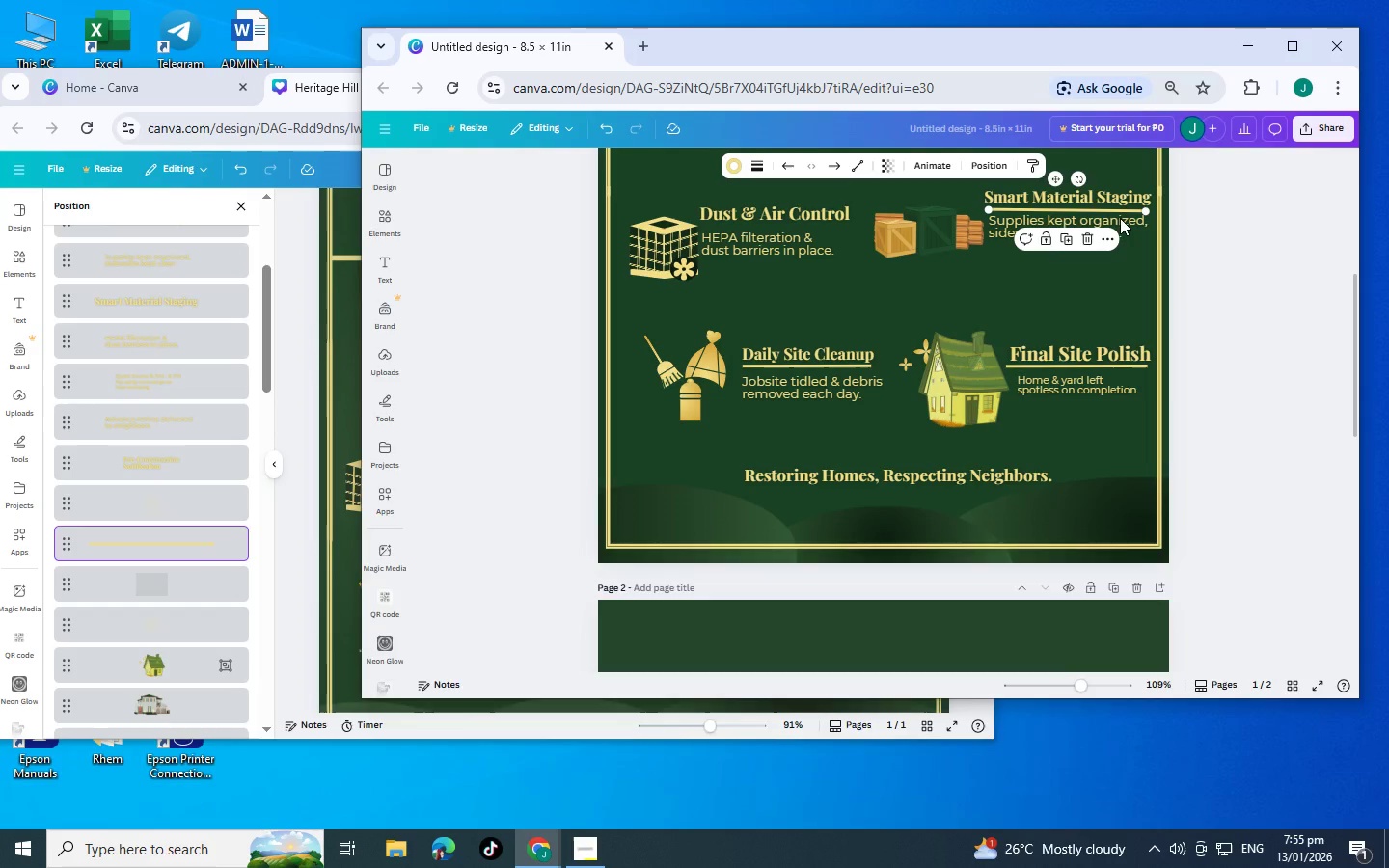 
hold_key(key=ControlLeft, duration=0.42)
 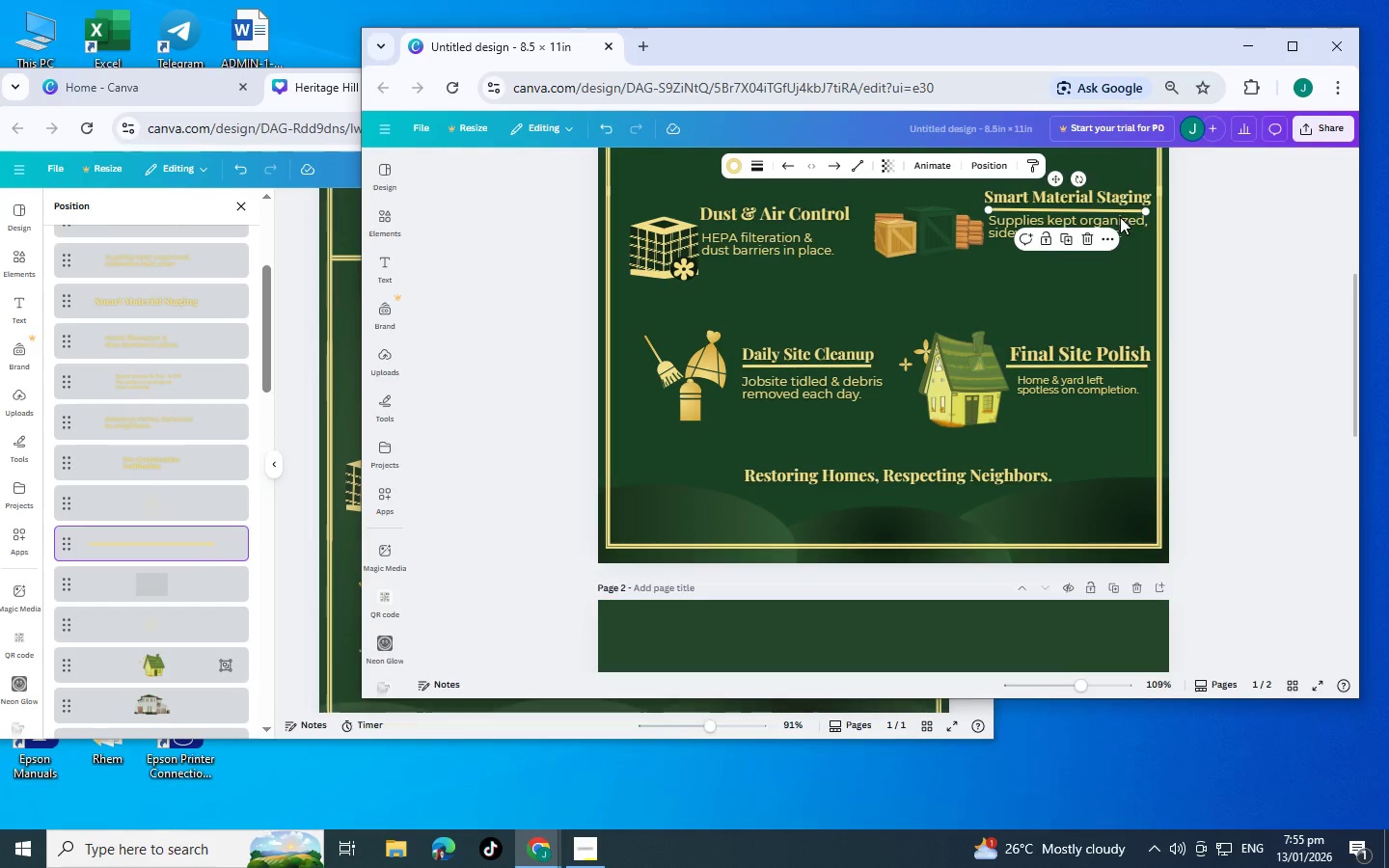 
key(Control+C)
 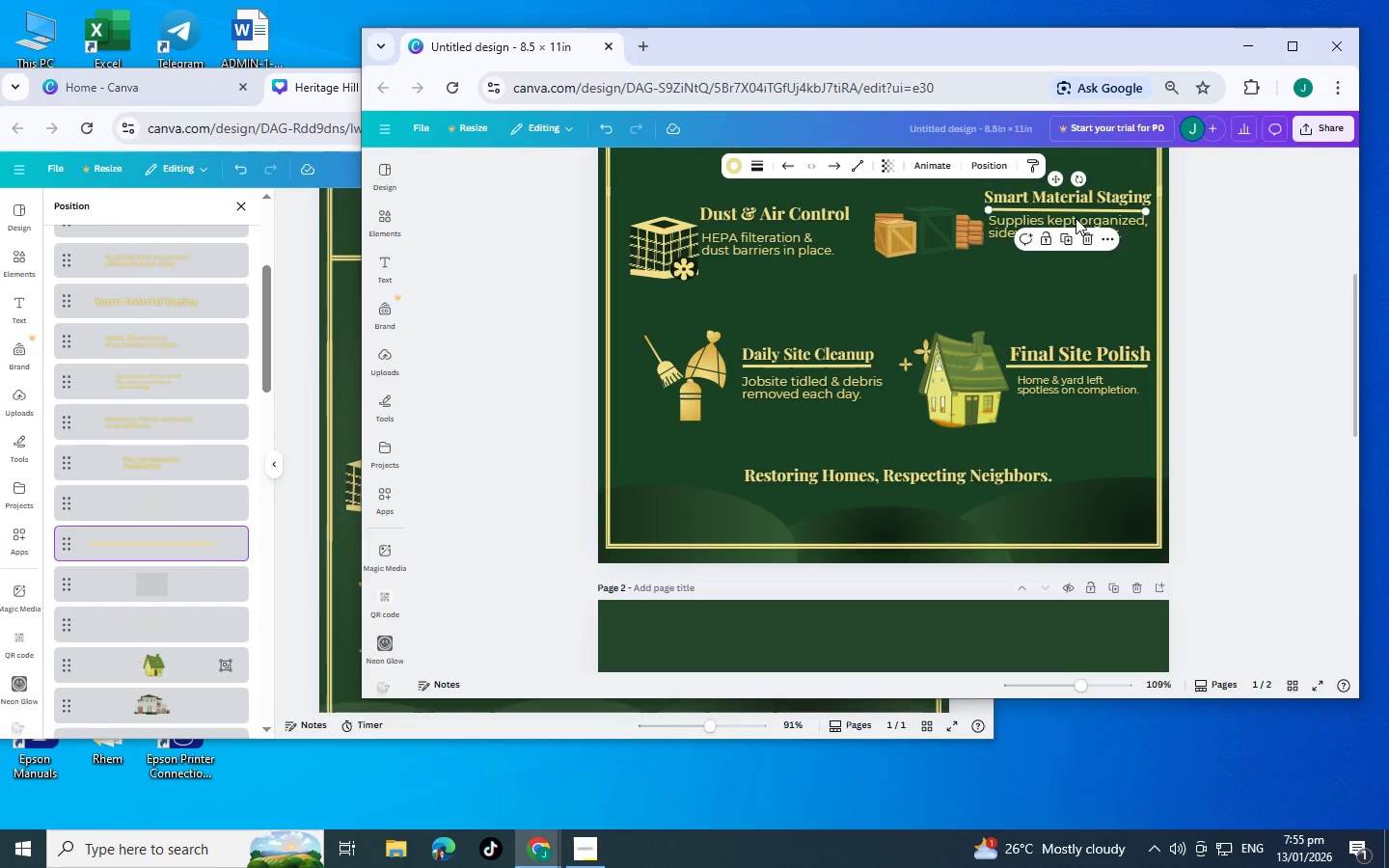 
key(Control+V)
 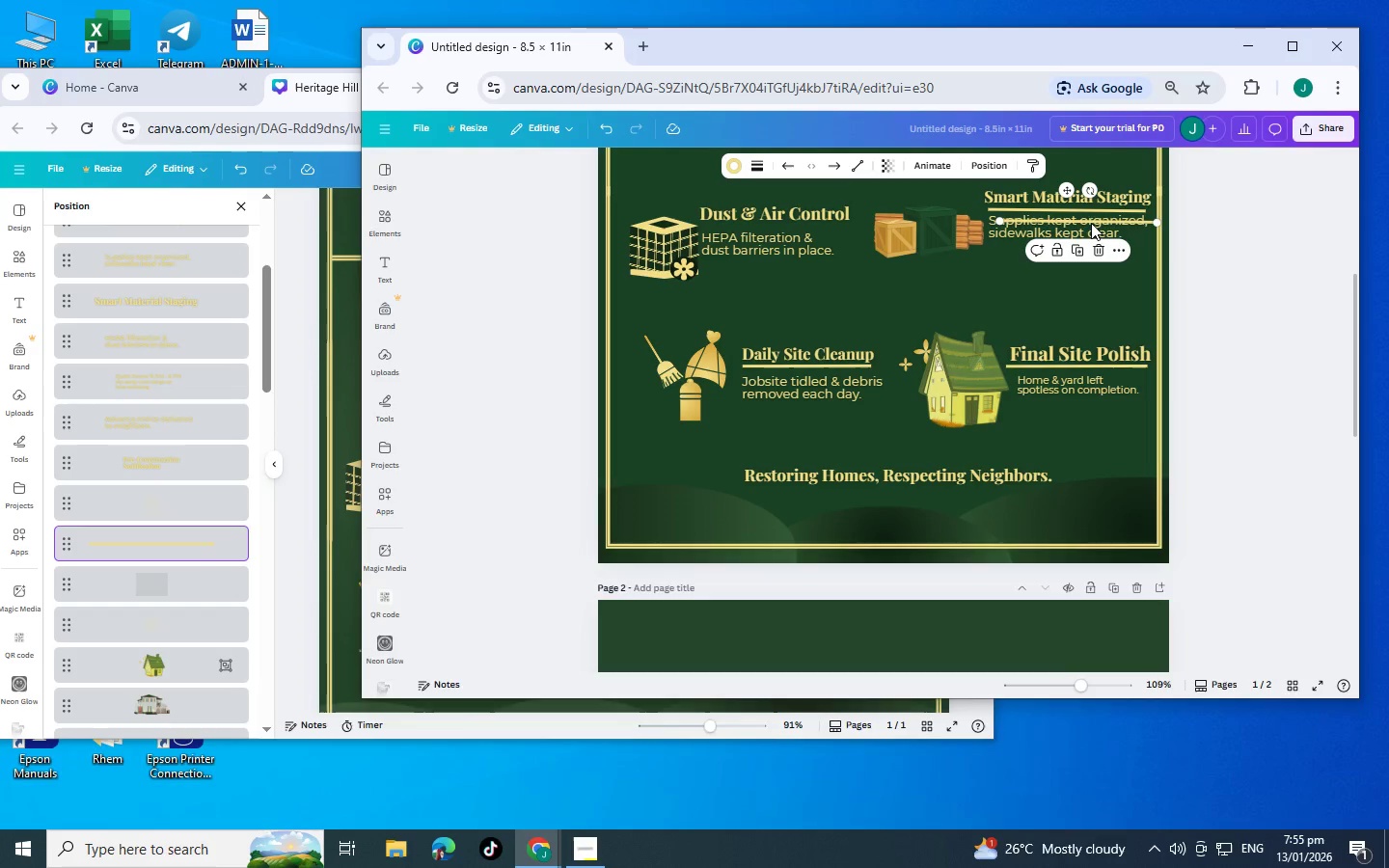 
left_click_drag(start_coordinate=[1091, 223], to_coordinate=[791, 227])
 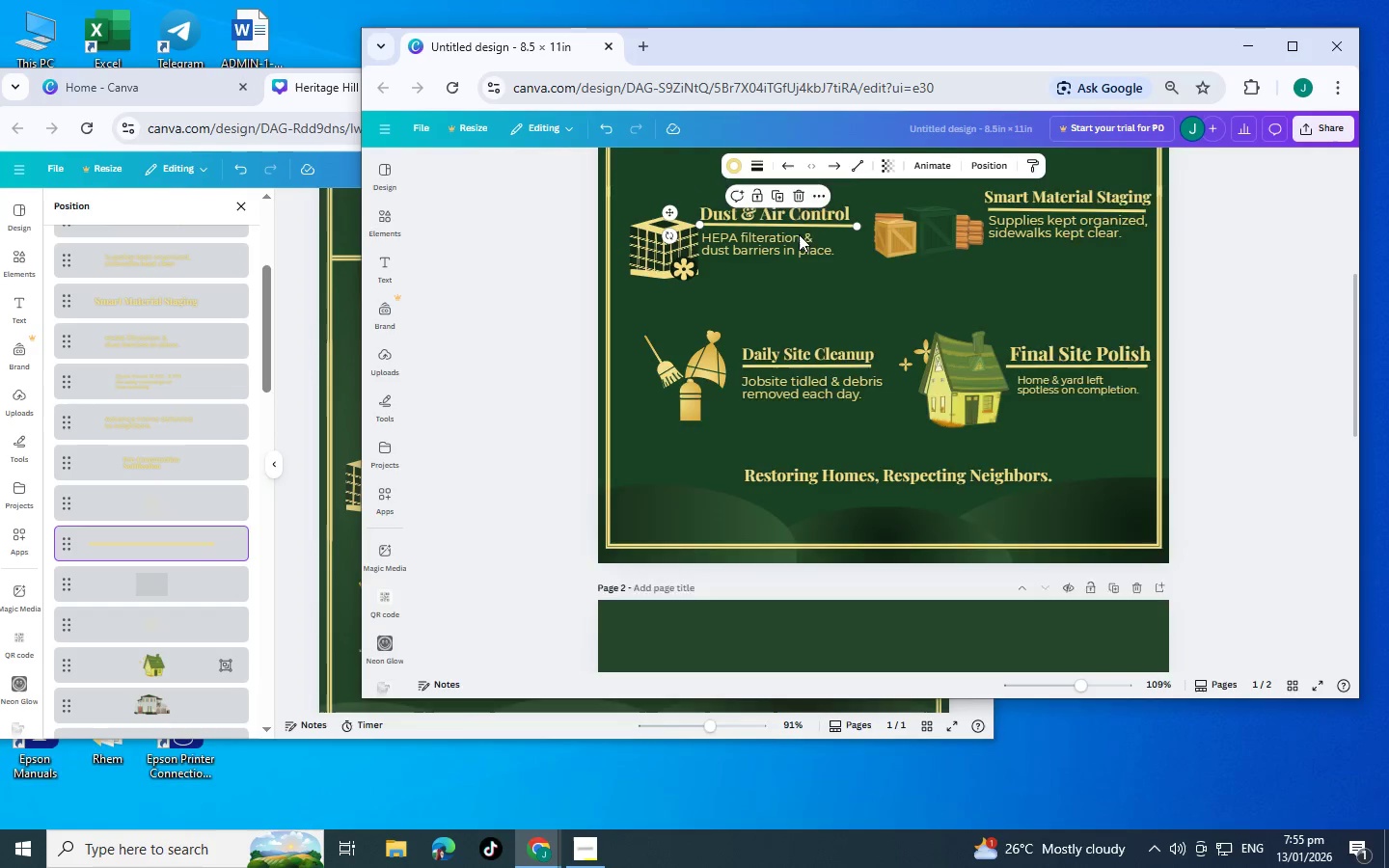 
scroll: coordinate [796, 230], scroll_direction: up, amount: 2.0
 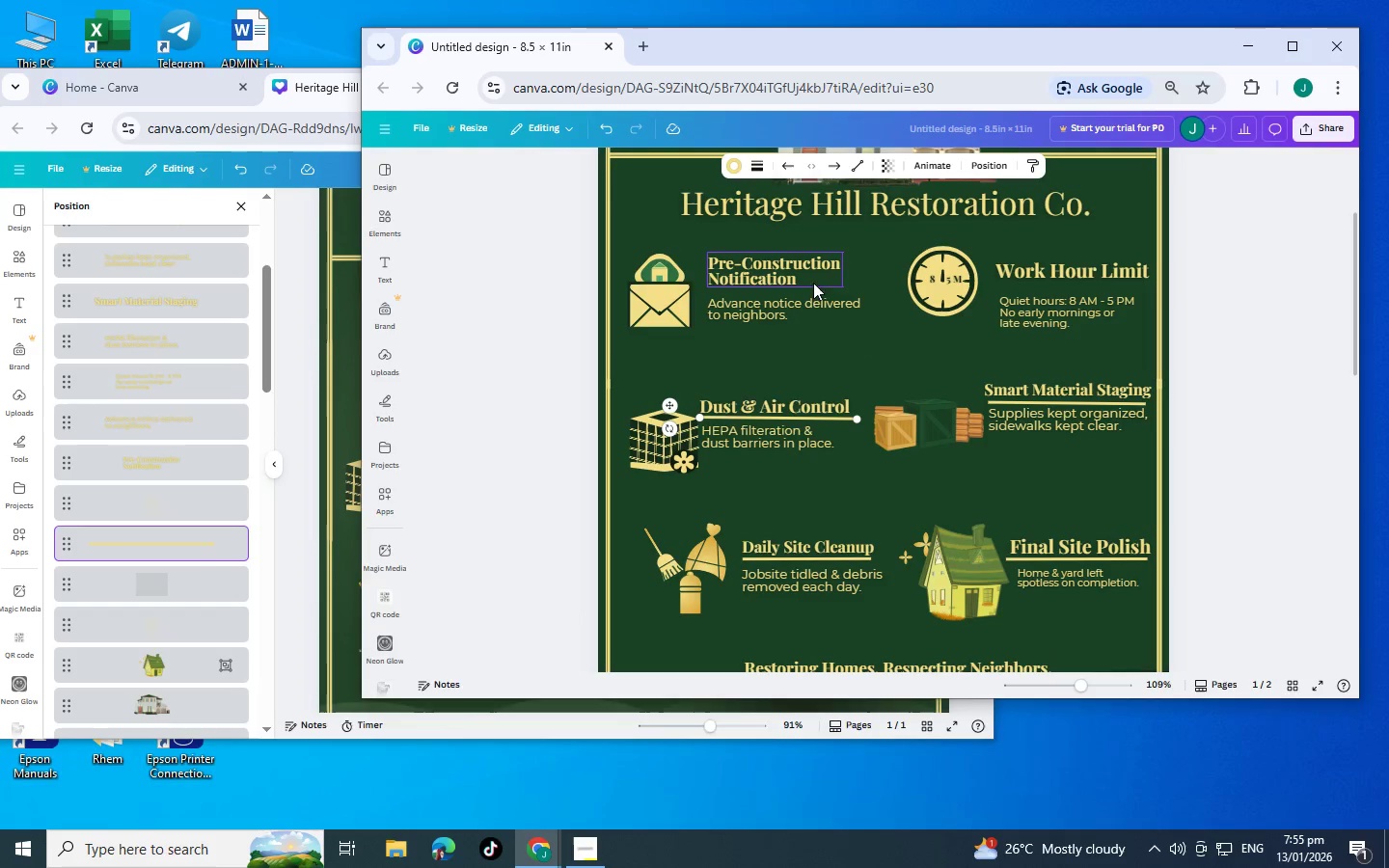 
key(Control+V)
 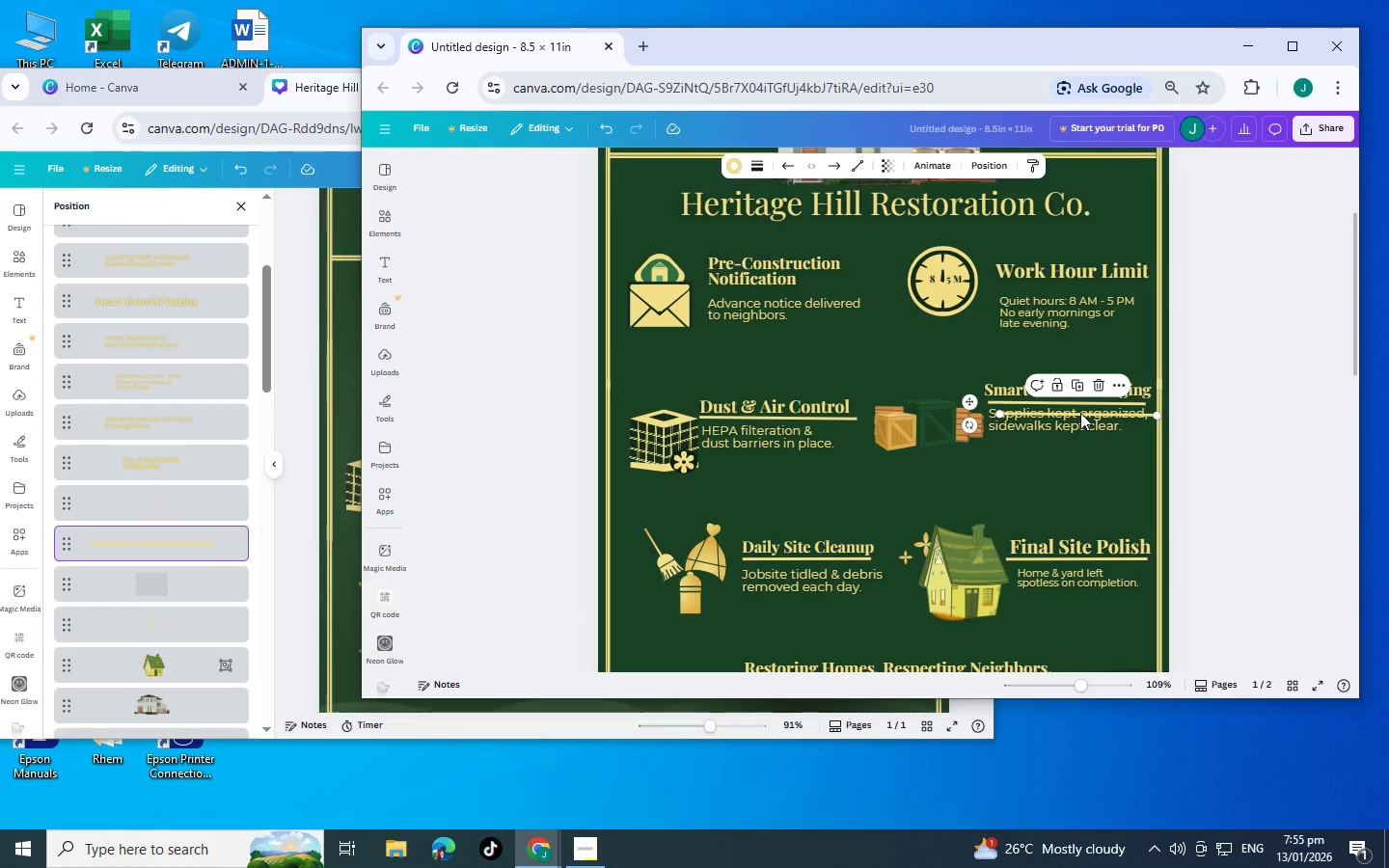 
left_click_drag(start_coordinate=[1080, 413], to_coordinate=[1076, 284])
 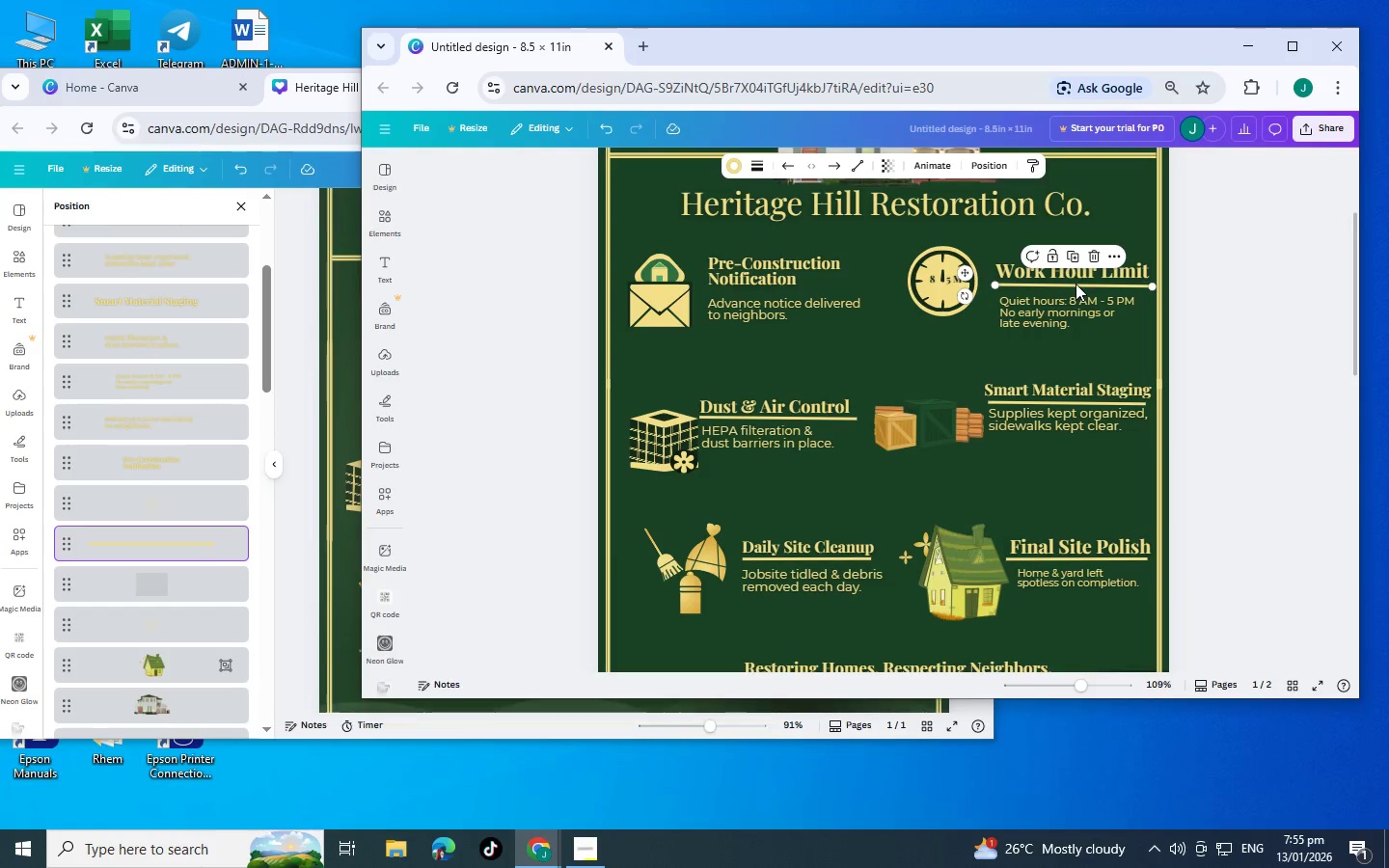 
key(Control+V)
 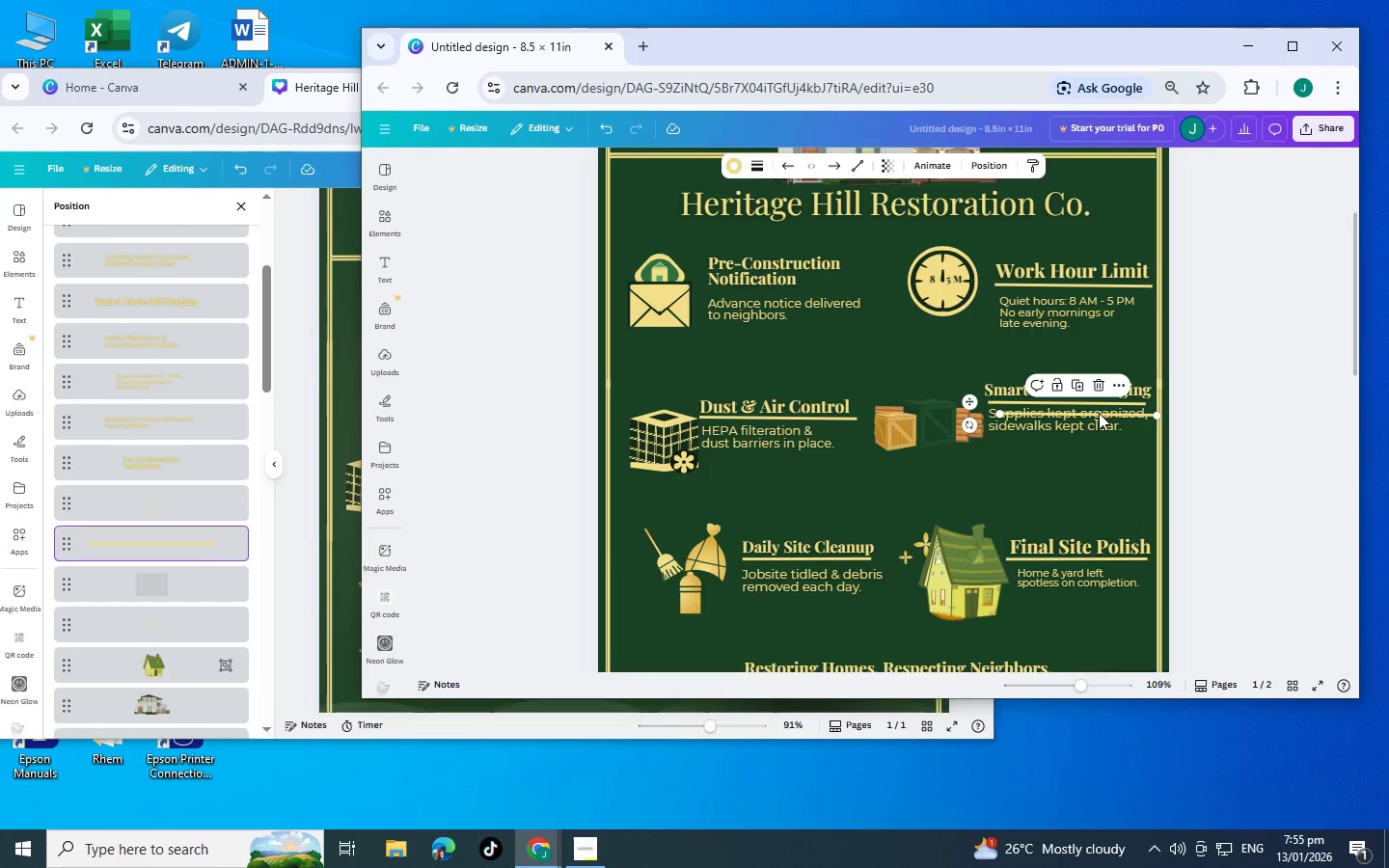 
left_click_drag(start_coordinate=[1103, 415], to_coordinate=[811, 290])
 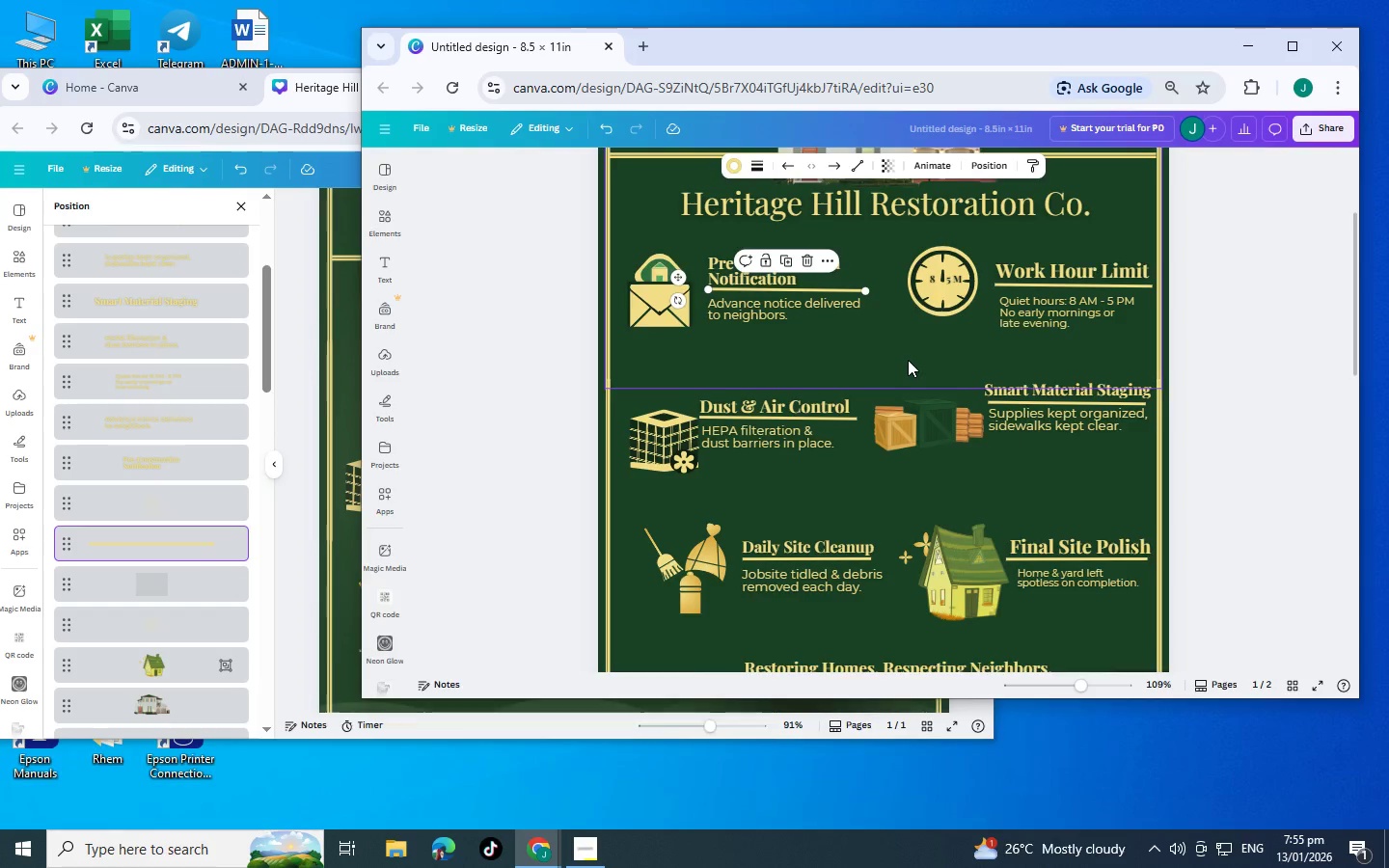 
scroll: coordinate [908, 360], scroll_direction: up, amount: 4.0
 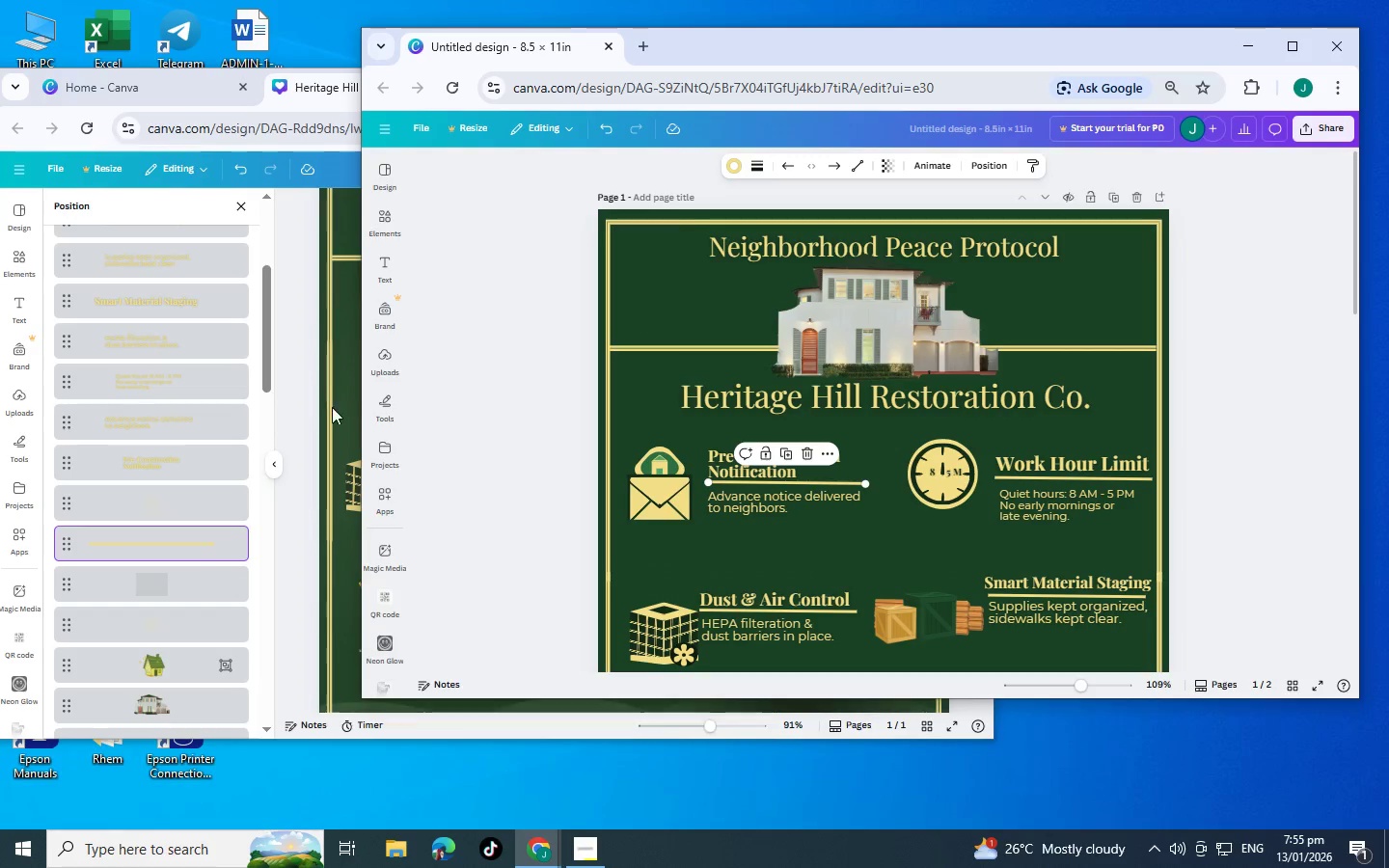 
left_click([330, 410])
 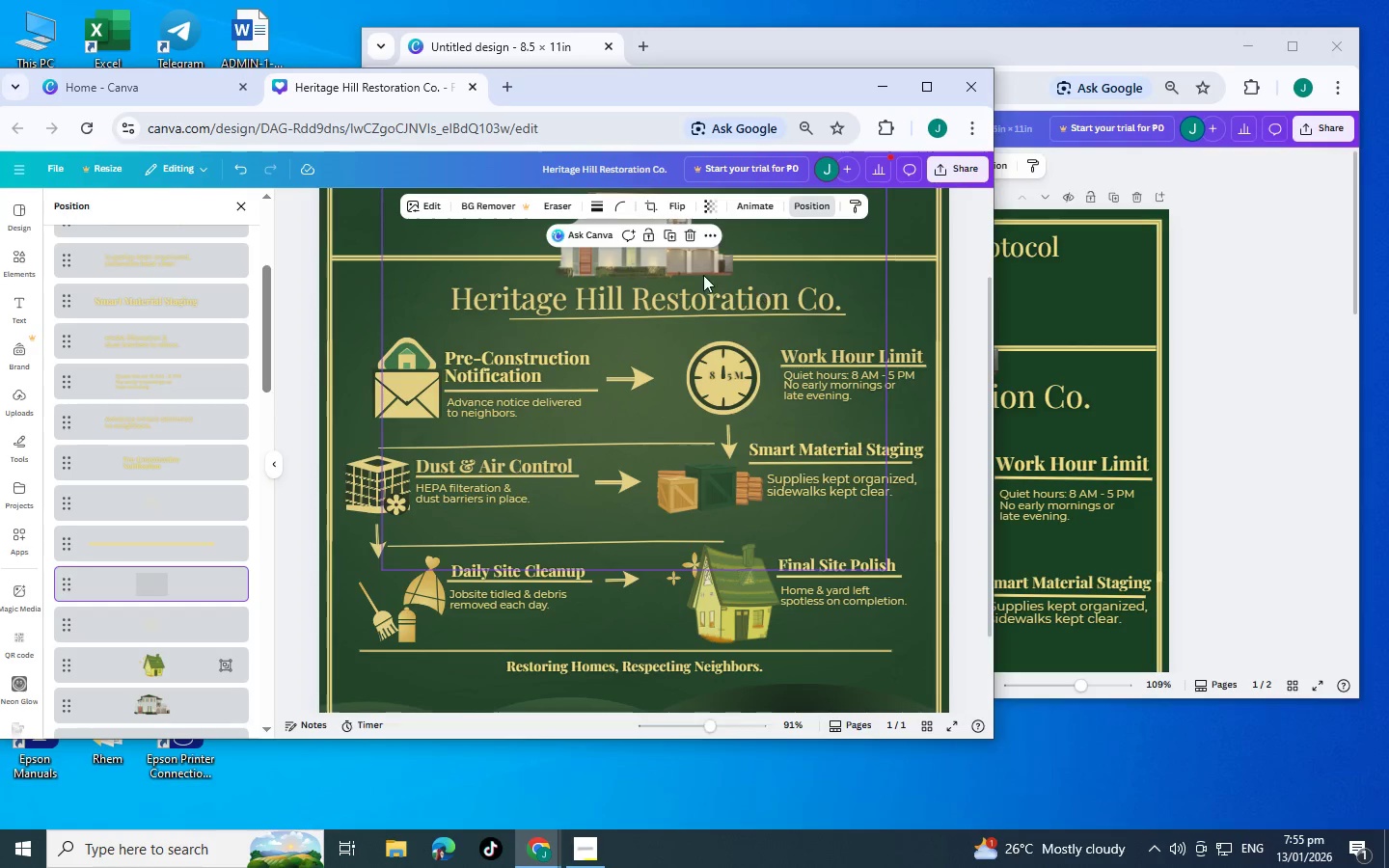 
scroll: coordinate [160, 475], scroll_direction: up, amount: 1.0
 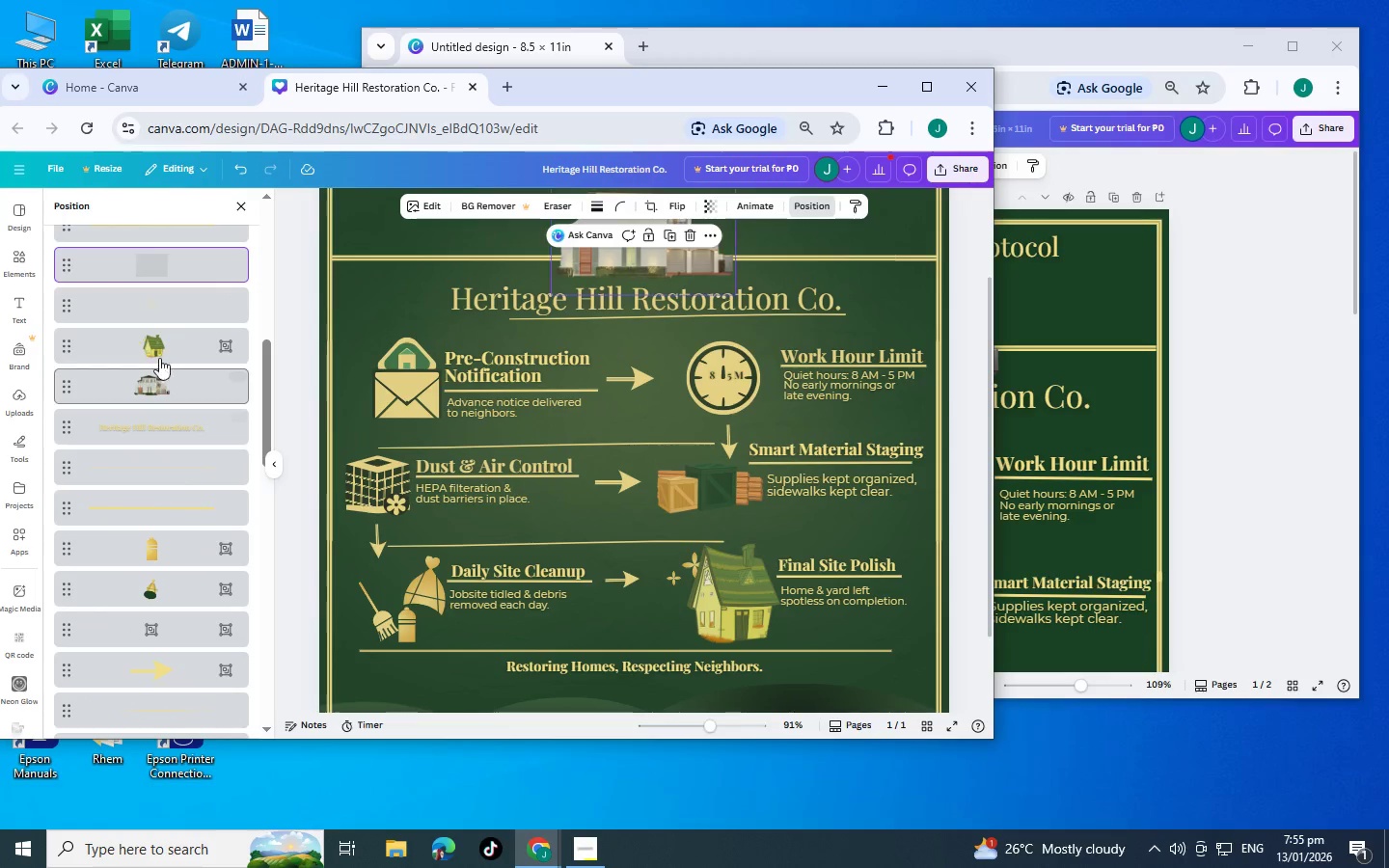 
left_click([172, 302])
 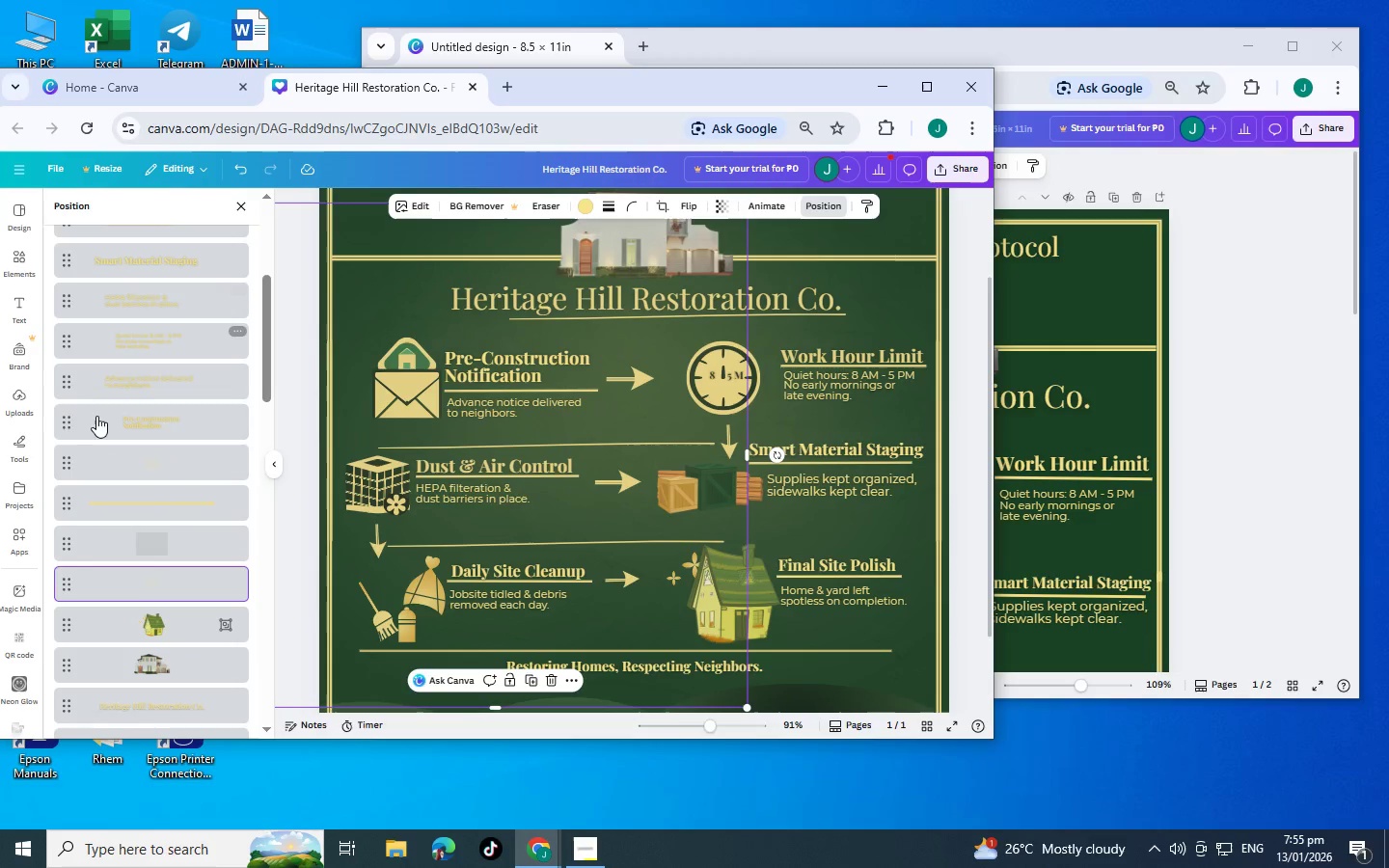 
scroll: coordinate [169, 624], scroll_direction: down, amount: 16.0
 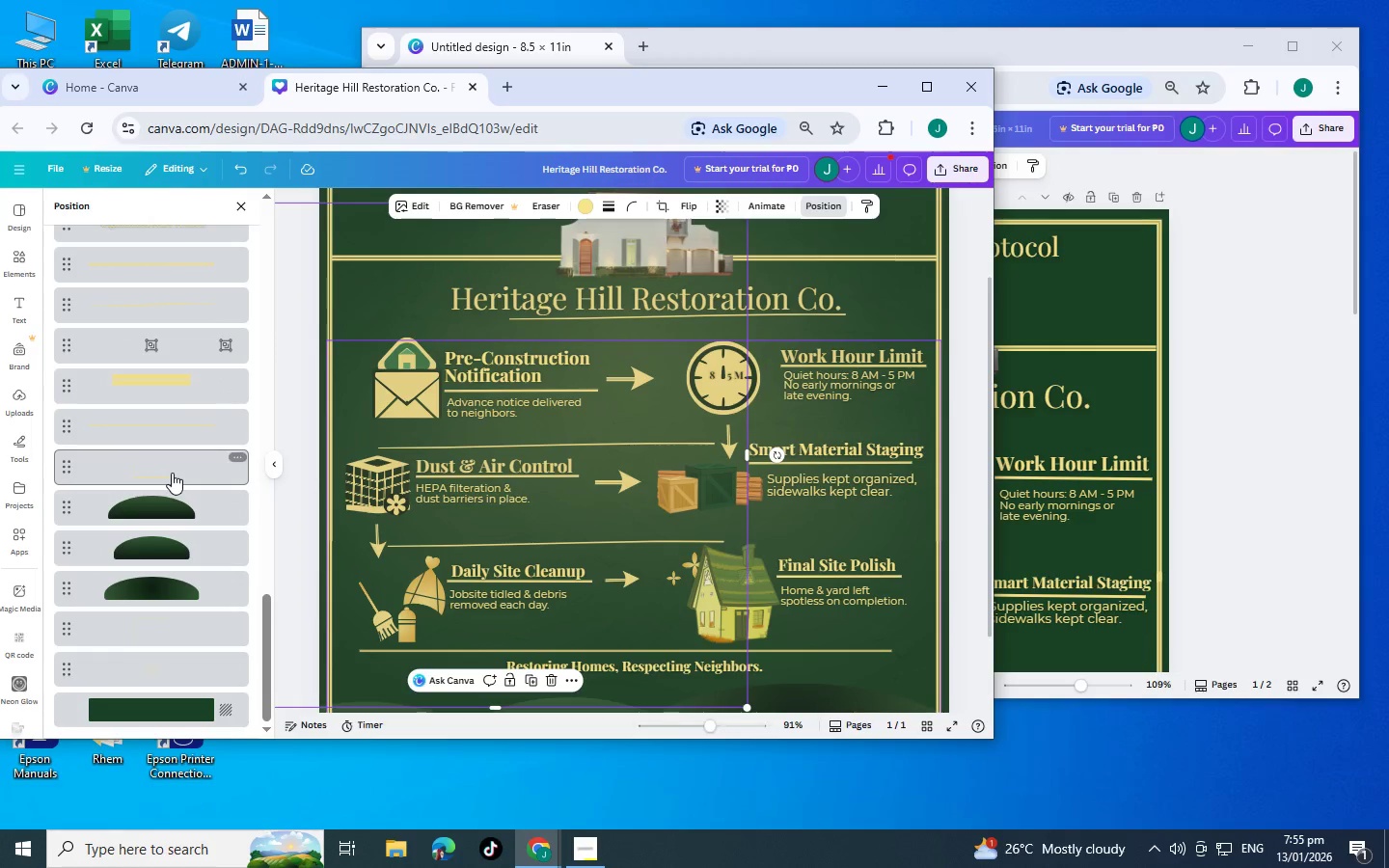 
left_click([172, 473])
 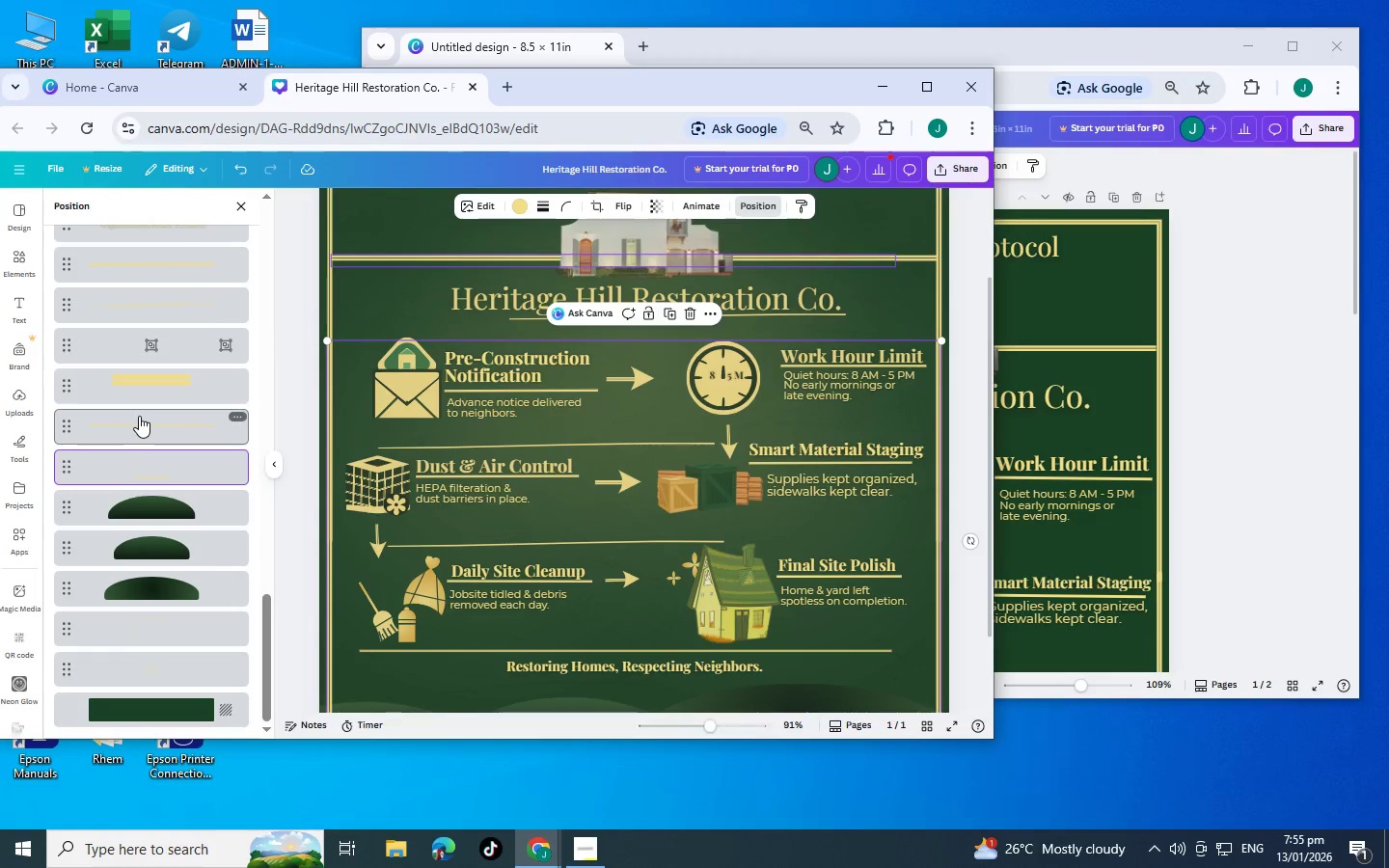 
left_click([139, 416])
 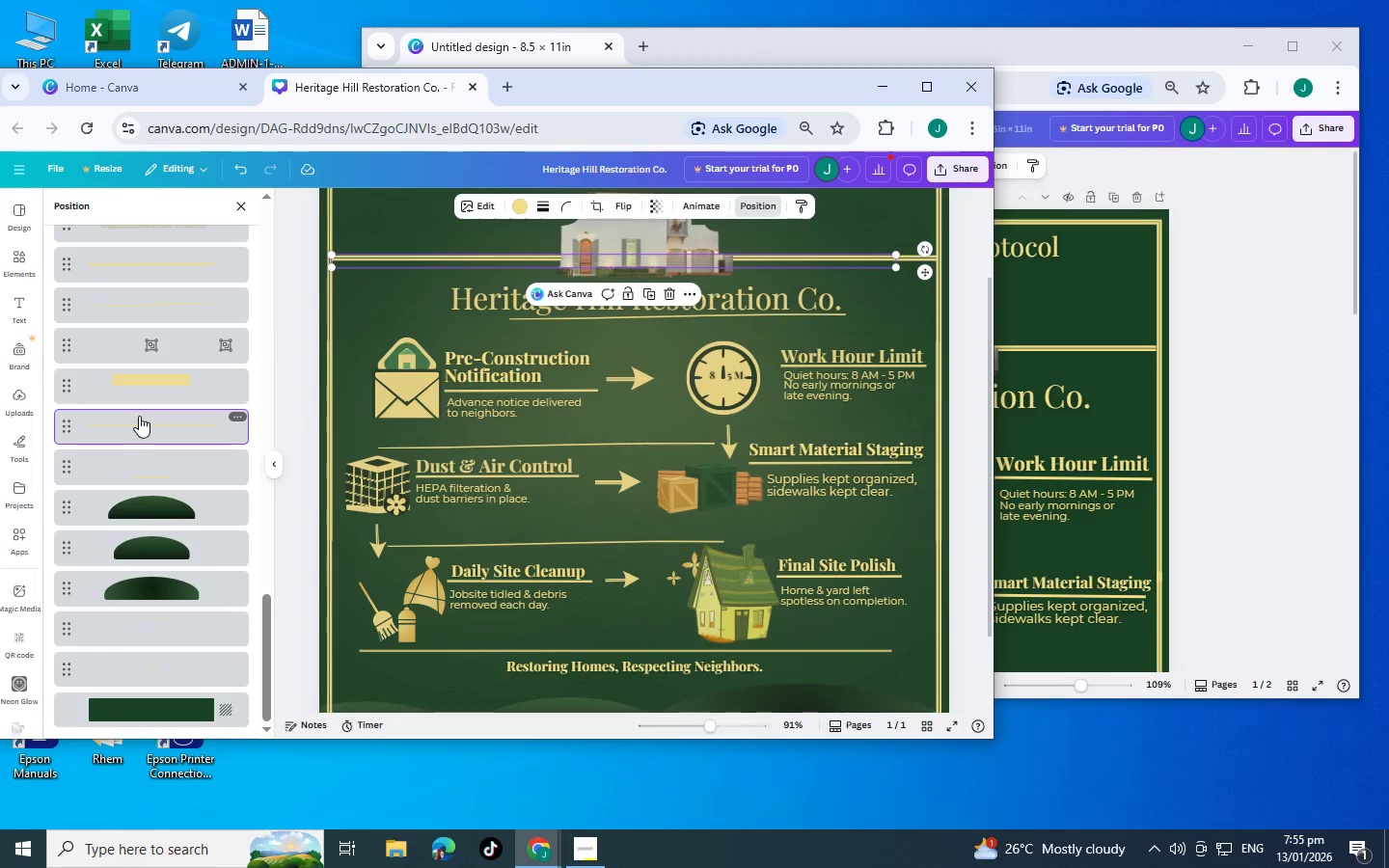 
scroll: coordinate [139, 416], scroll_direction: up, amount: 2.0
 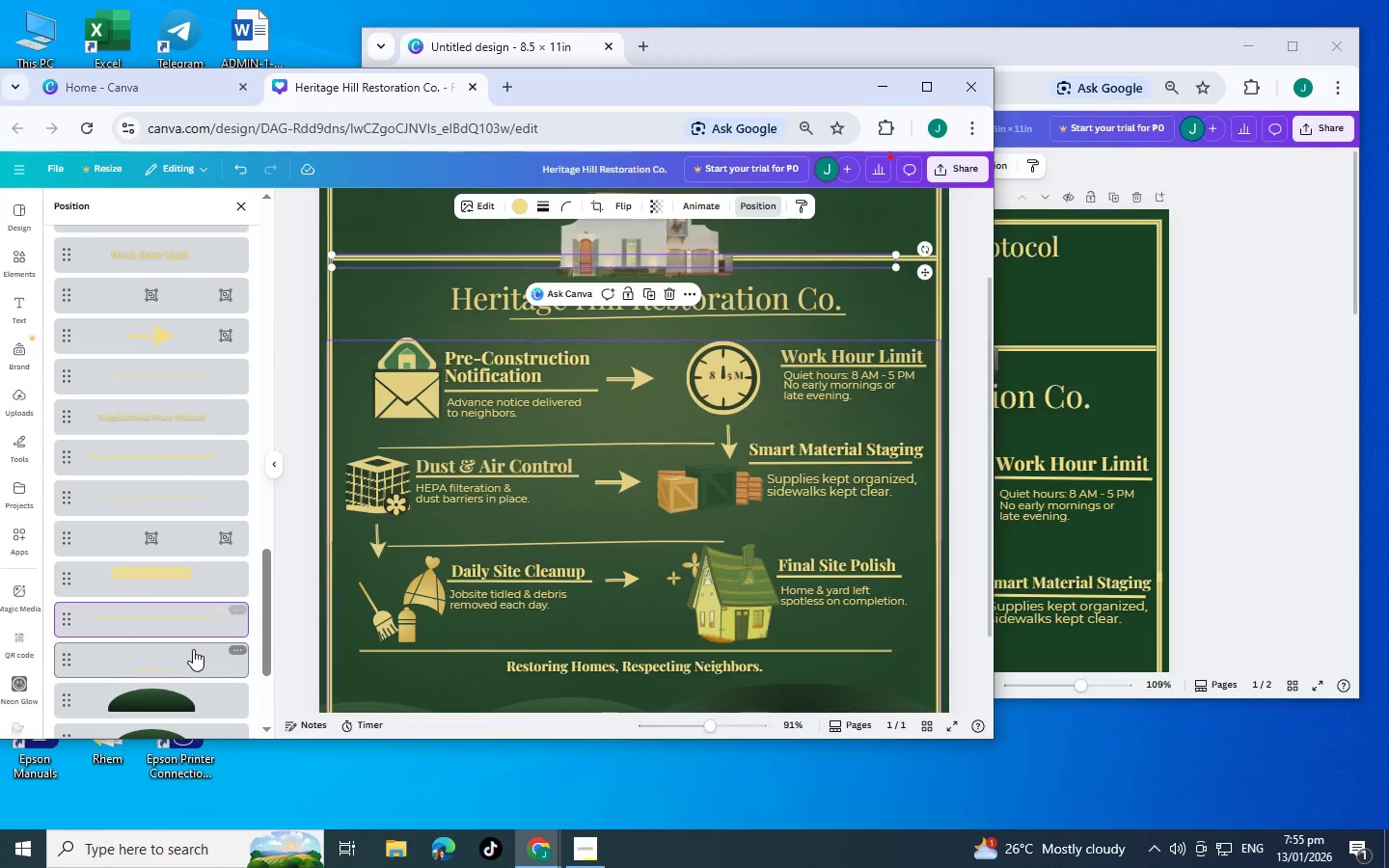 
left_click([135, 507])
 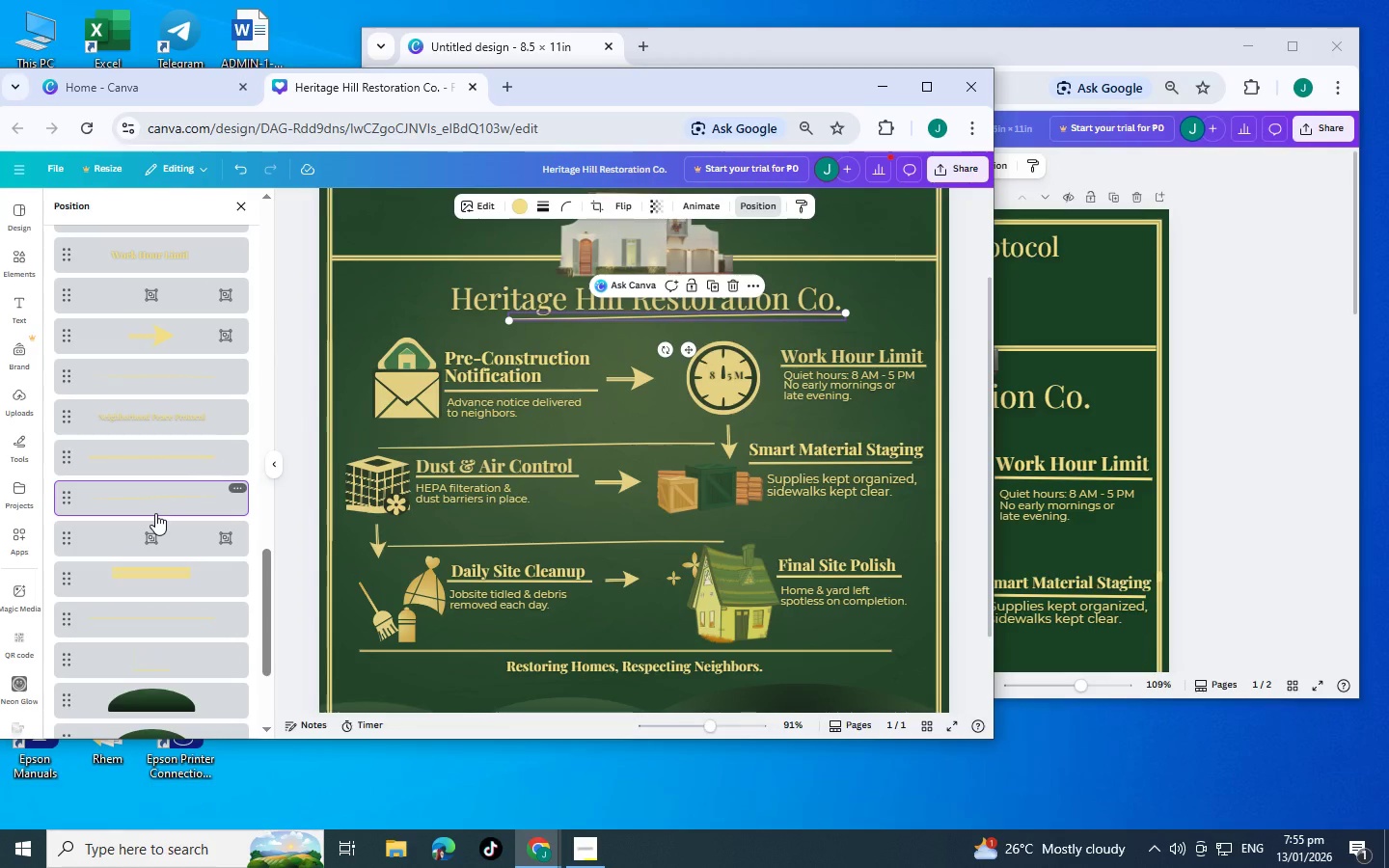 
key(Control+C)
 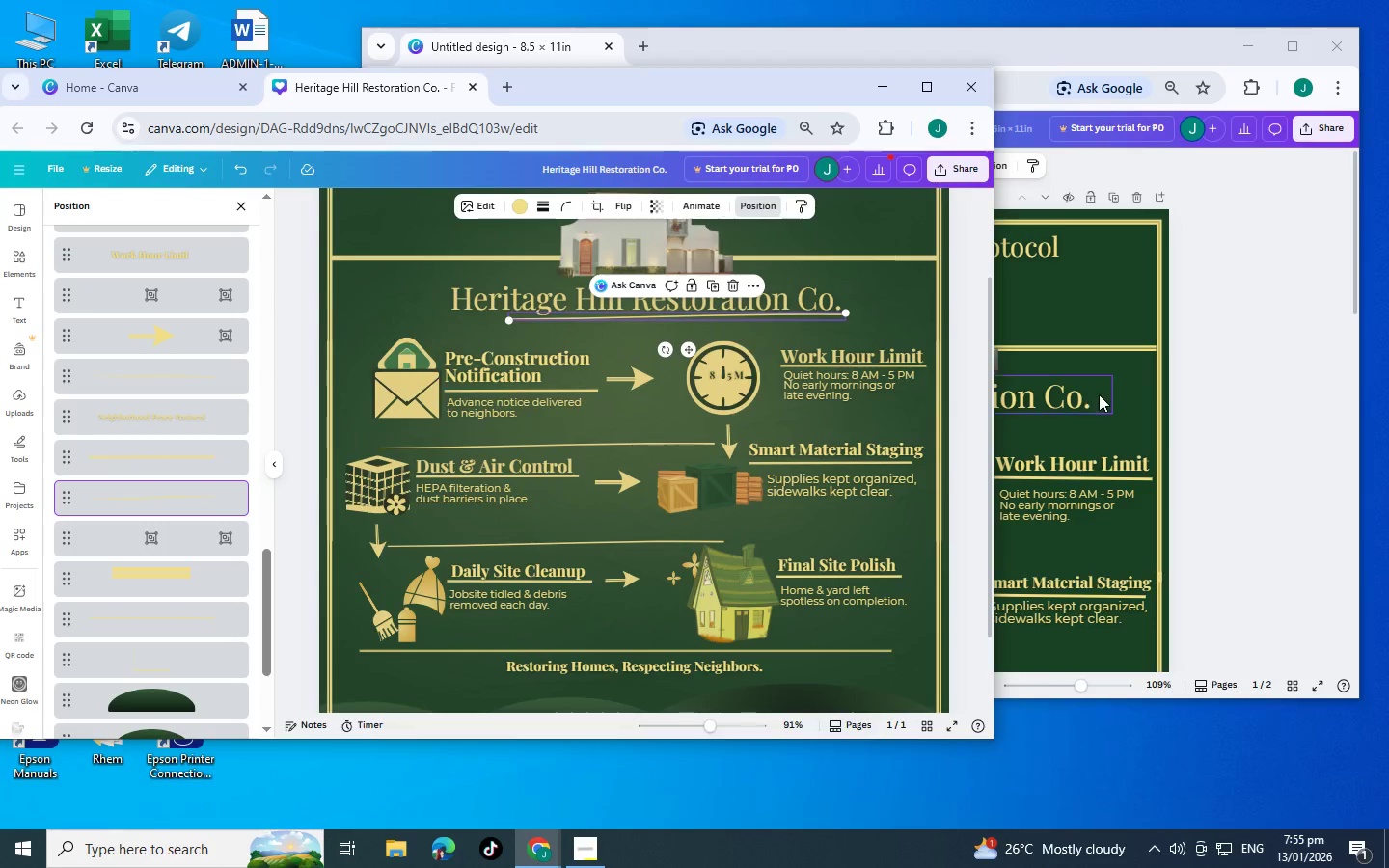 
left_click([1099, 394])
 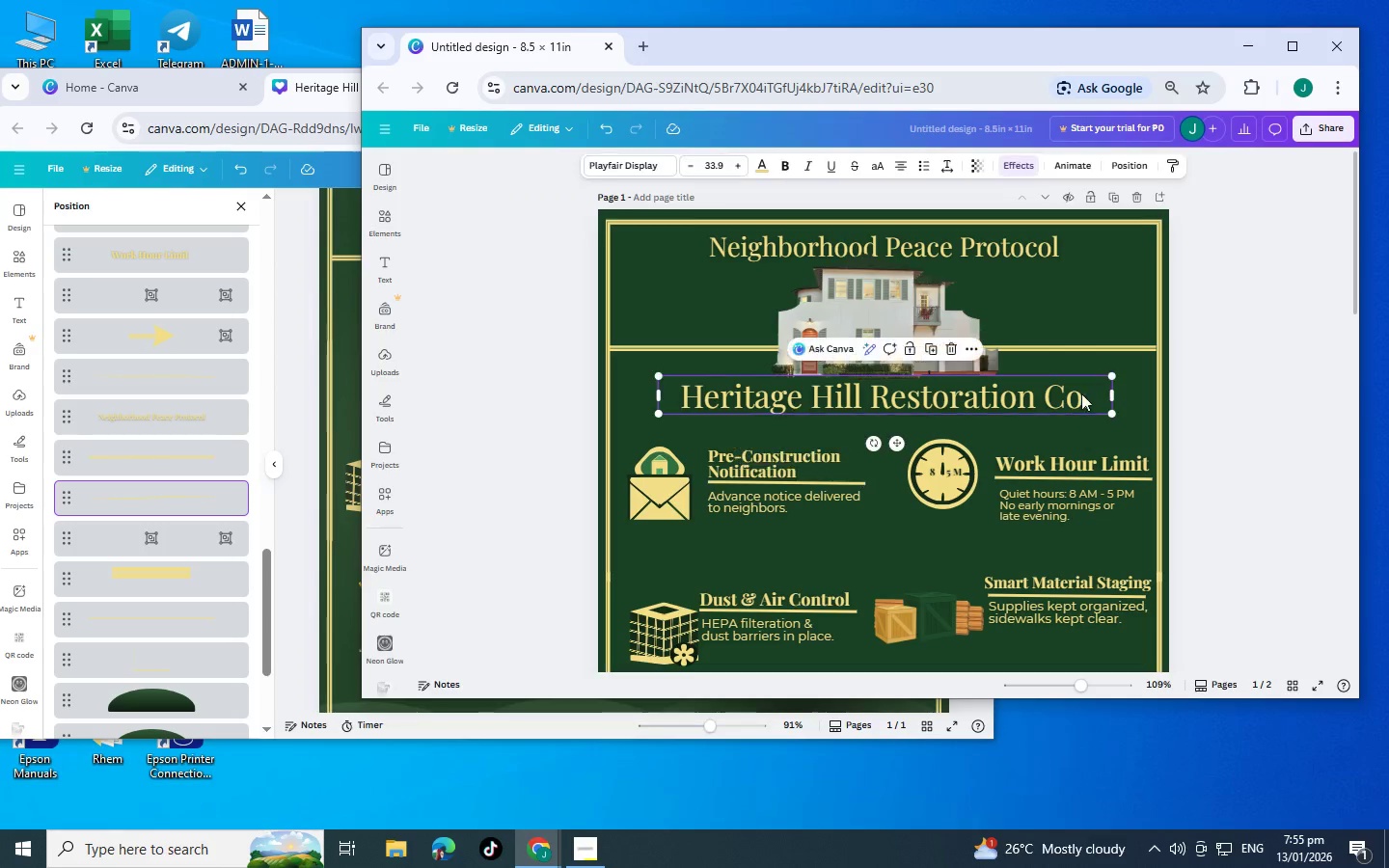 
key(Control+V)
 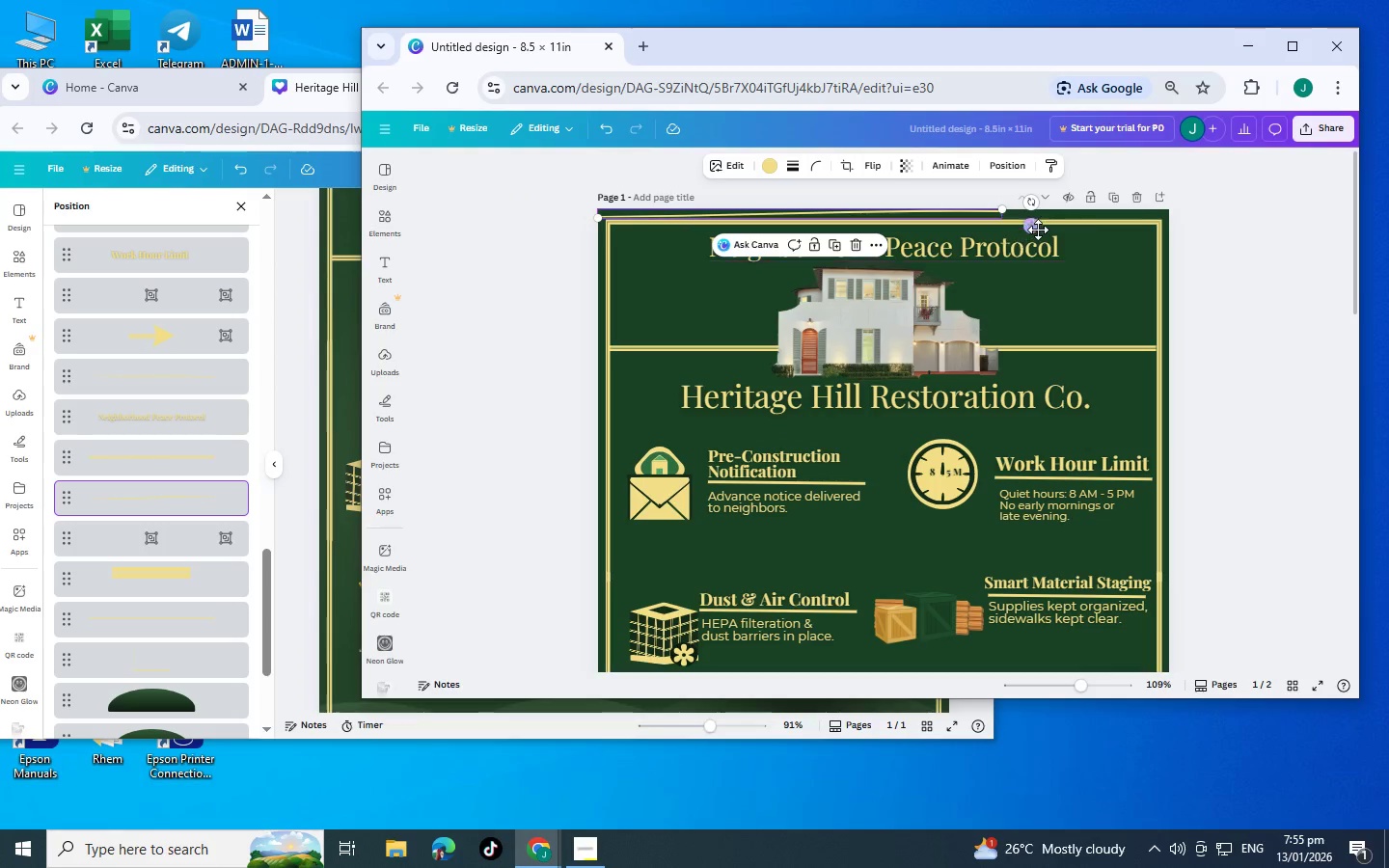 
left_click_drag(start_coordinate=[1035, 229], to_coordinate=[1121, 433])
 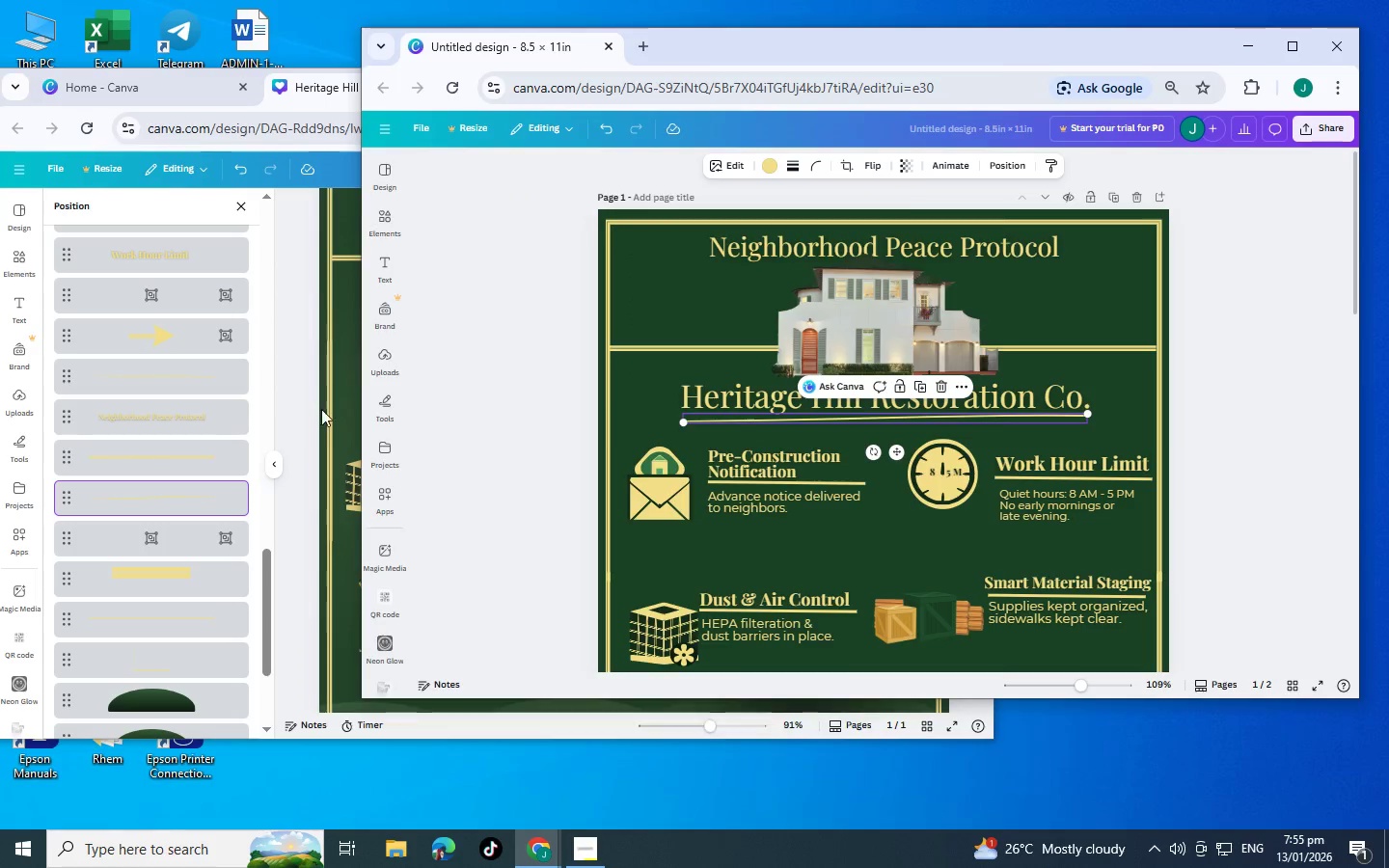 
left_click([324, 408])
 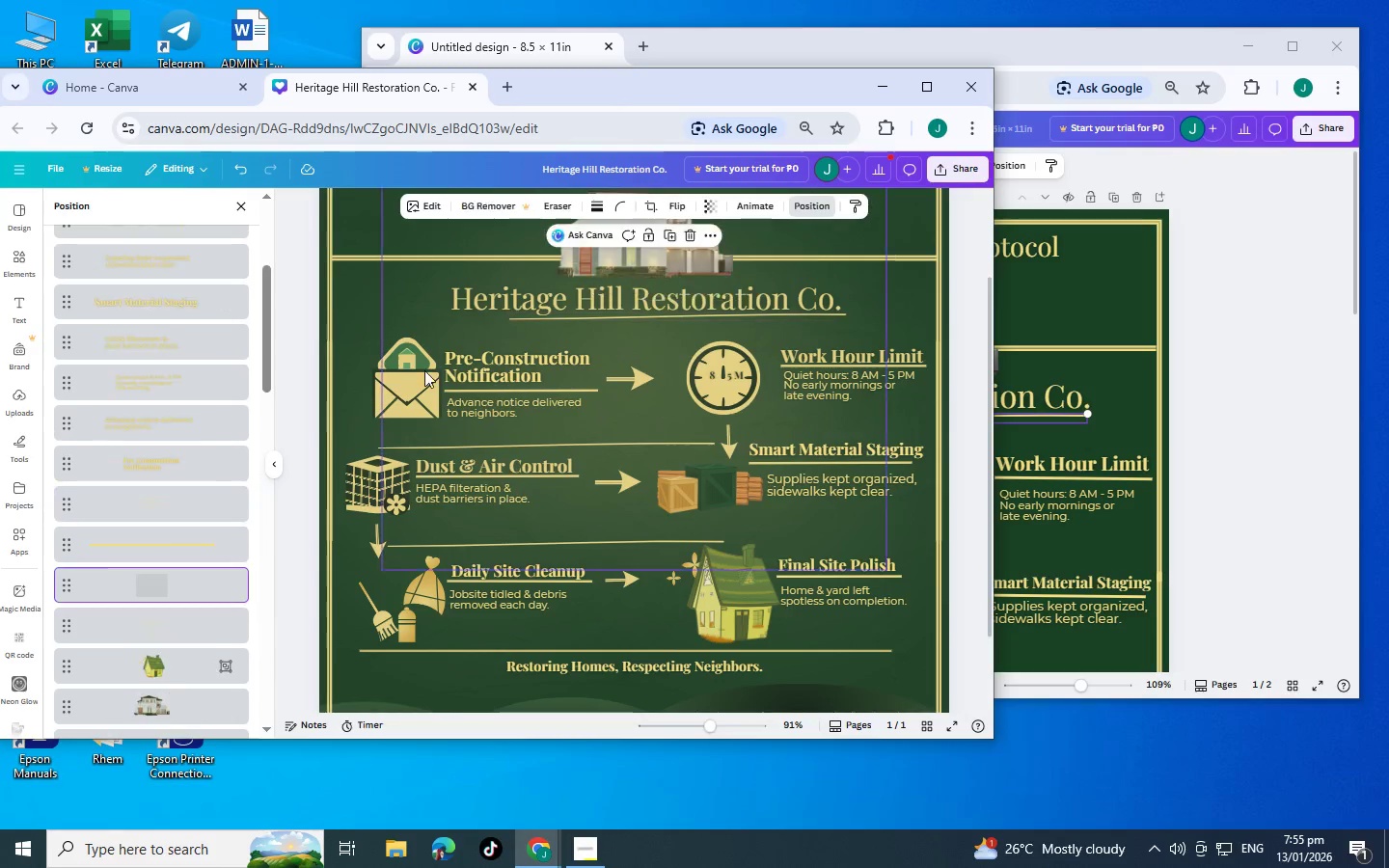 
scroll: coordinate [429, 370], scroll_direction: up, amount: 2.0
 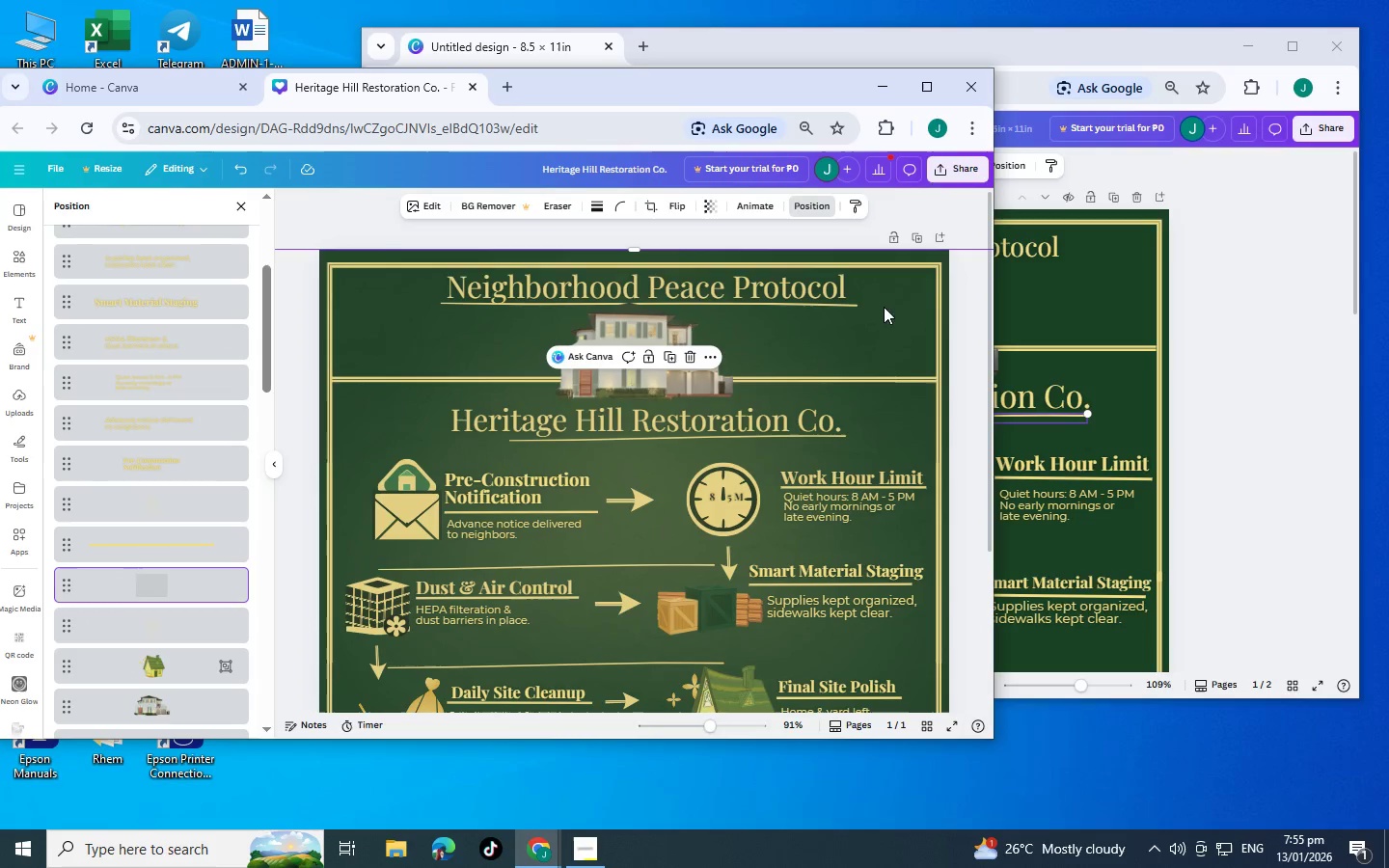 
scroll: coordinate [93, 620], scroll_direction: down, amount: 1.0
 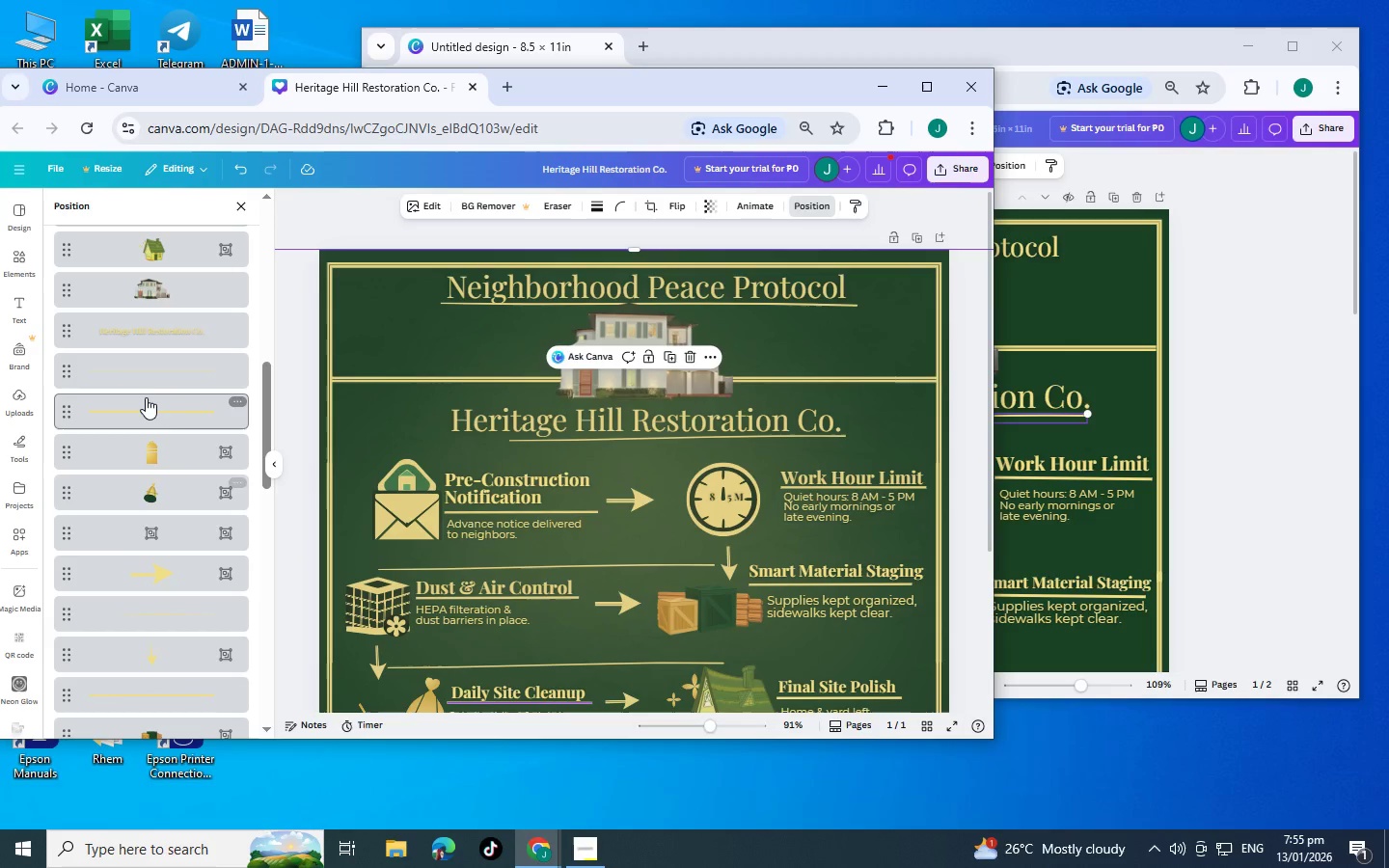 
left_click([146, 380])
 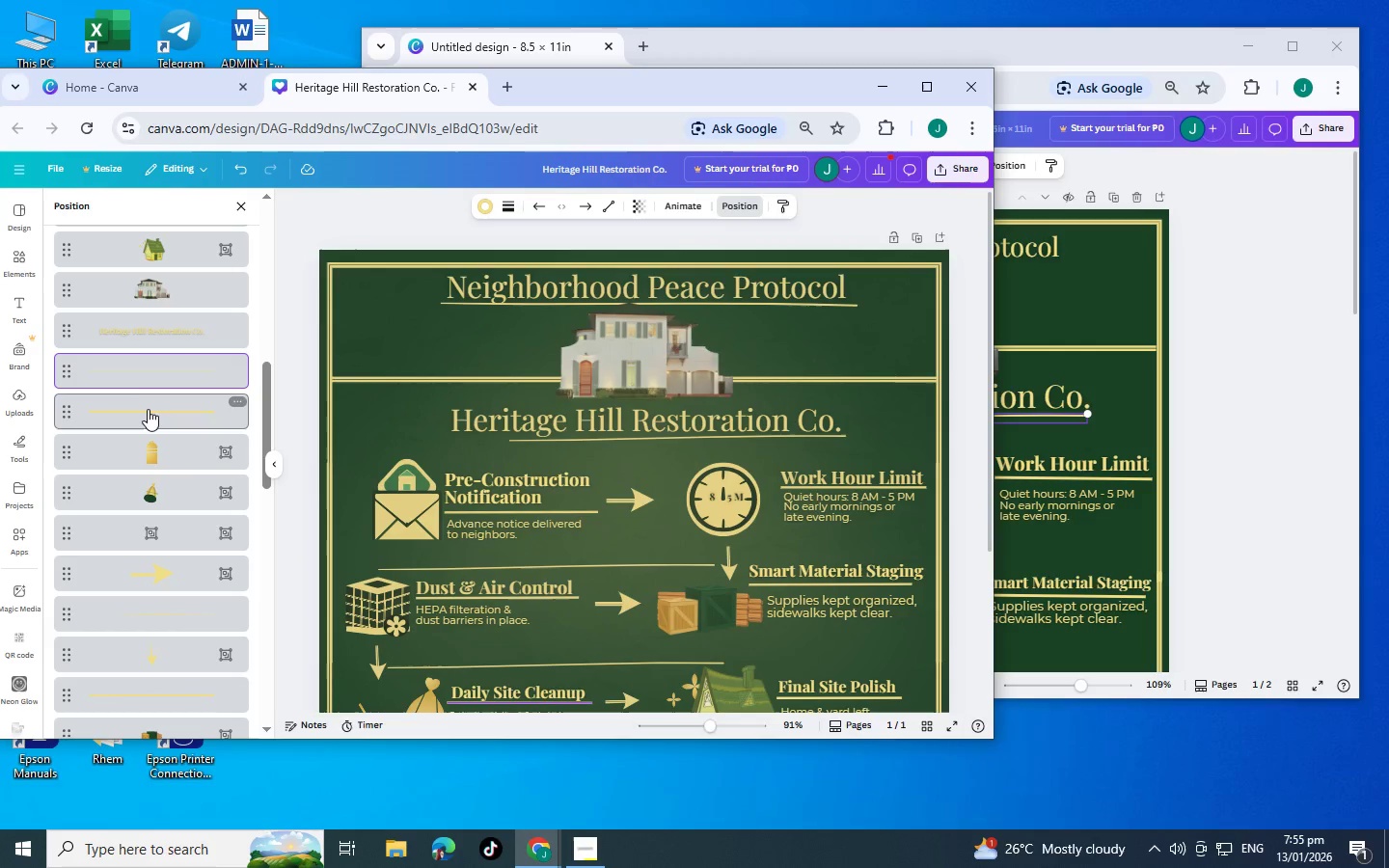 
left_click([148, 411])
 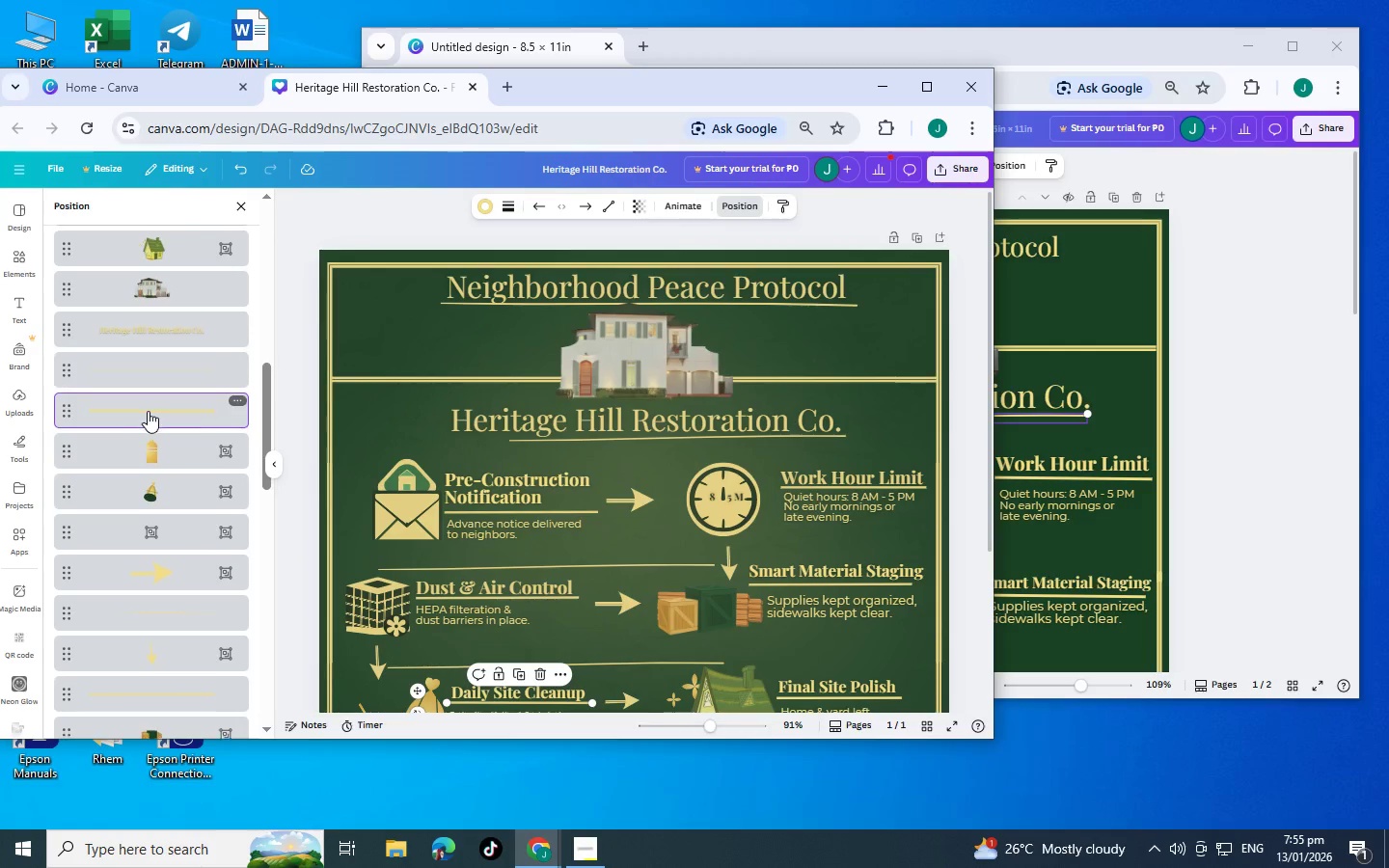 
scroll: coordinate [148, 411], scroll_direction: down, amount: 3.0
 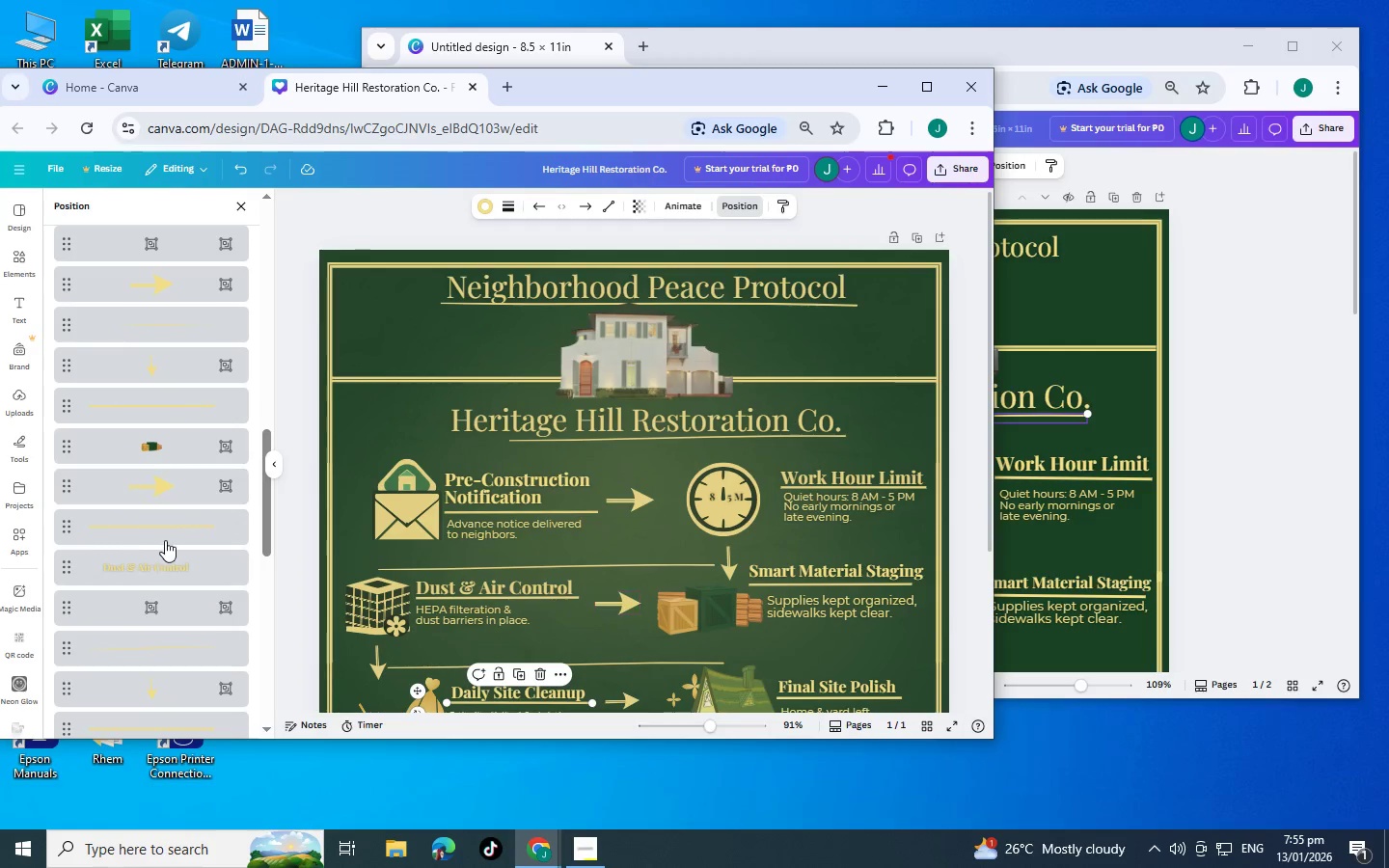 
left_click([166, 540])
 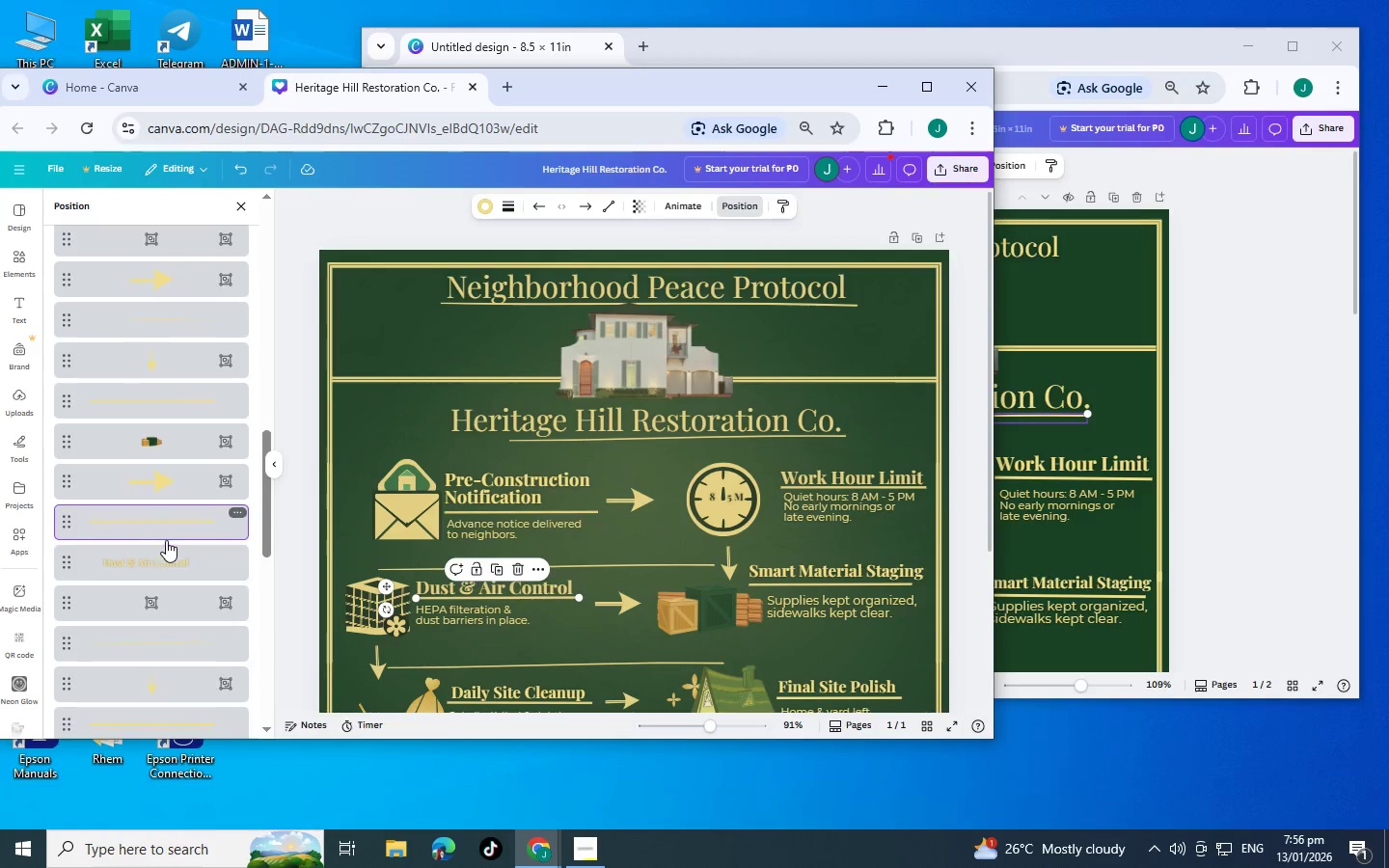 
scroll: coordinate [166, 540], scroll_direction: down, amount: 1.0
 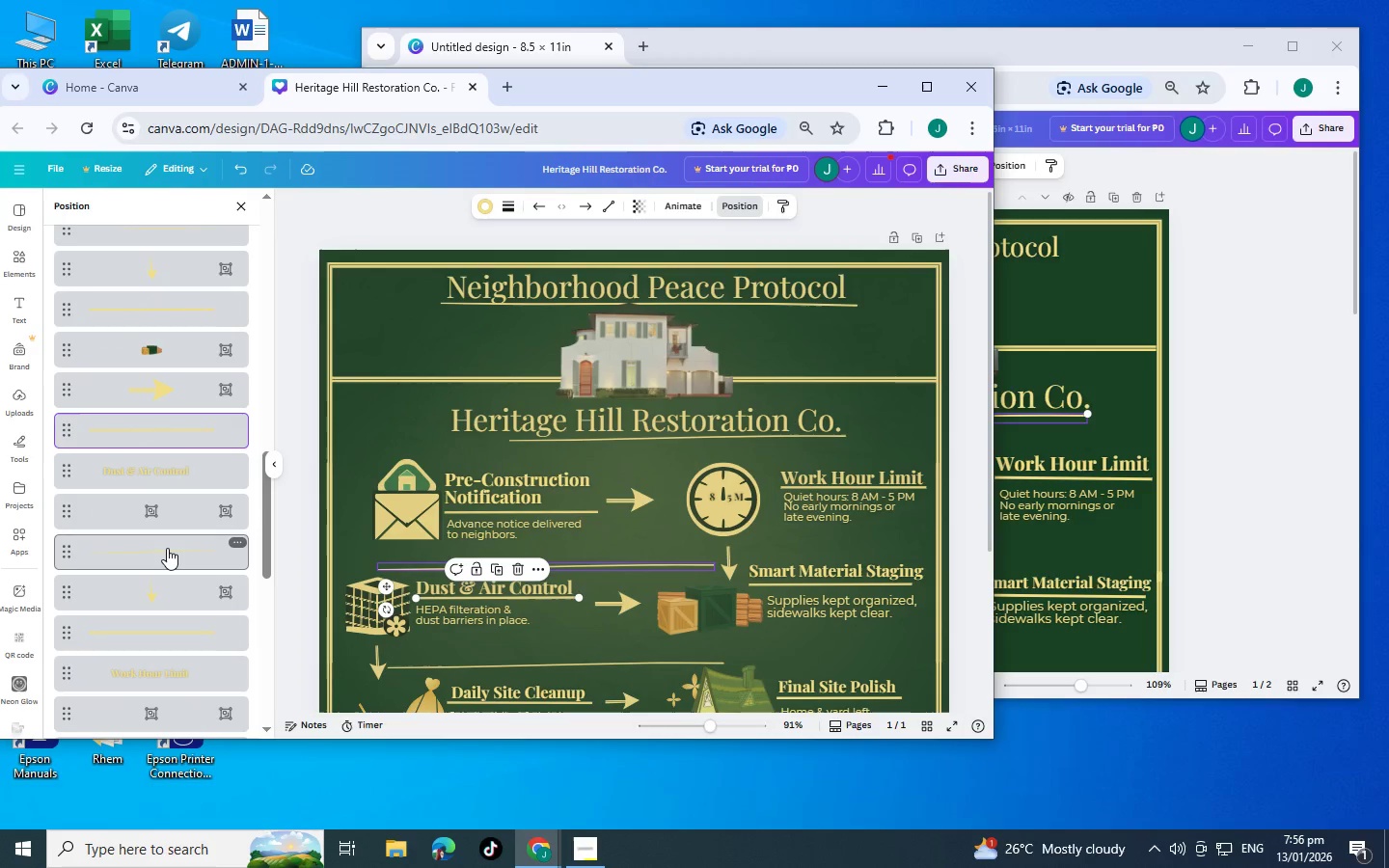 
left_click([167, 548])
 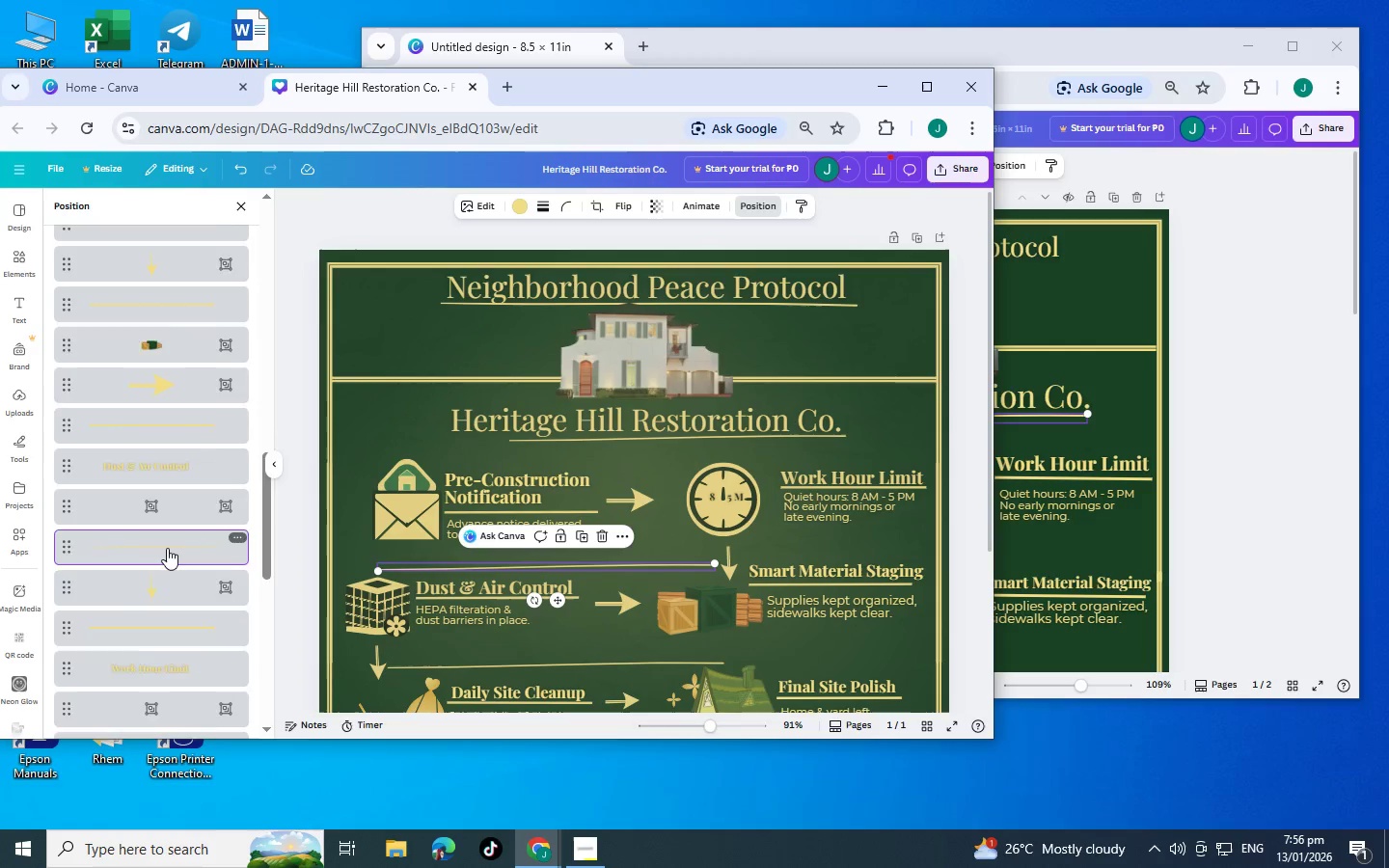 
scroll: coordinate [167, 548], scroll_direction: down, amount: 4.0
 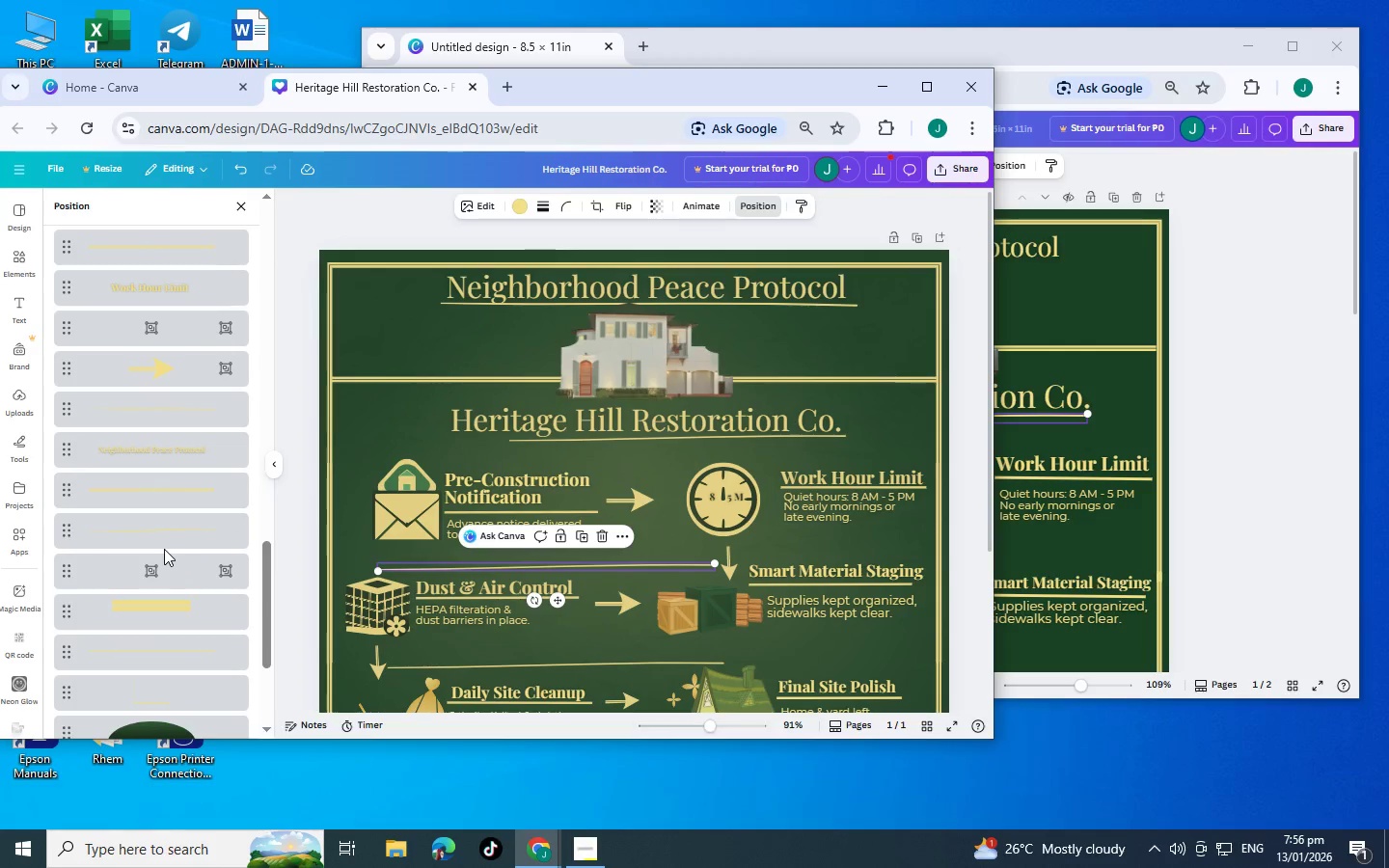 
double_click([158, 540])
 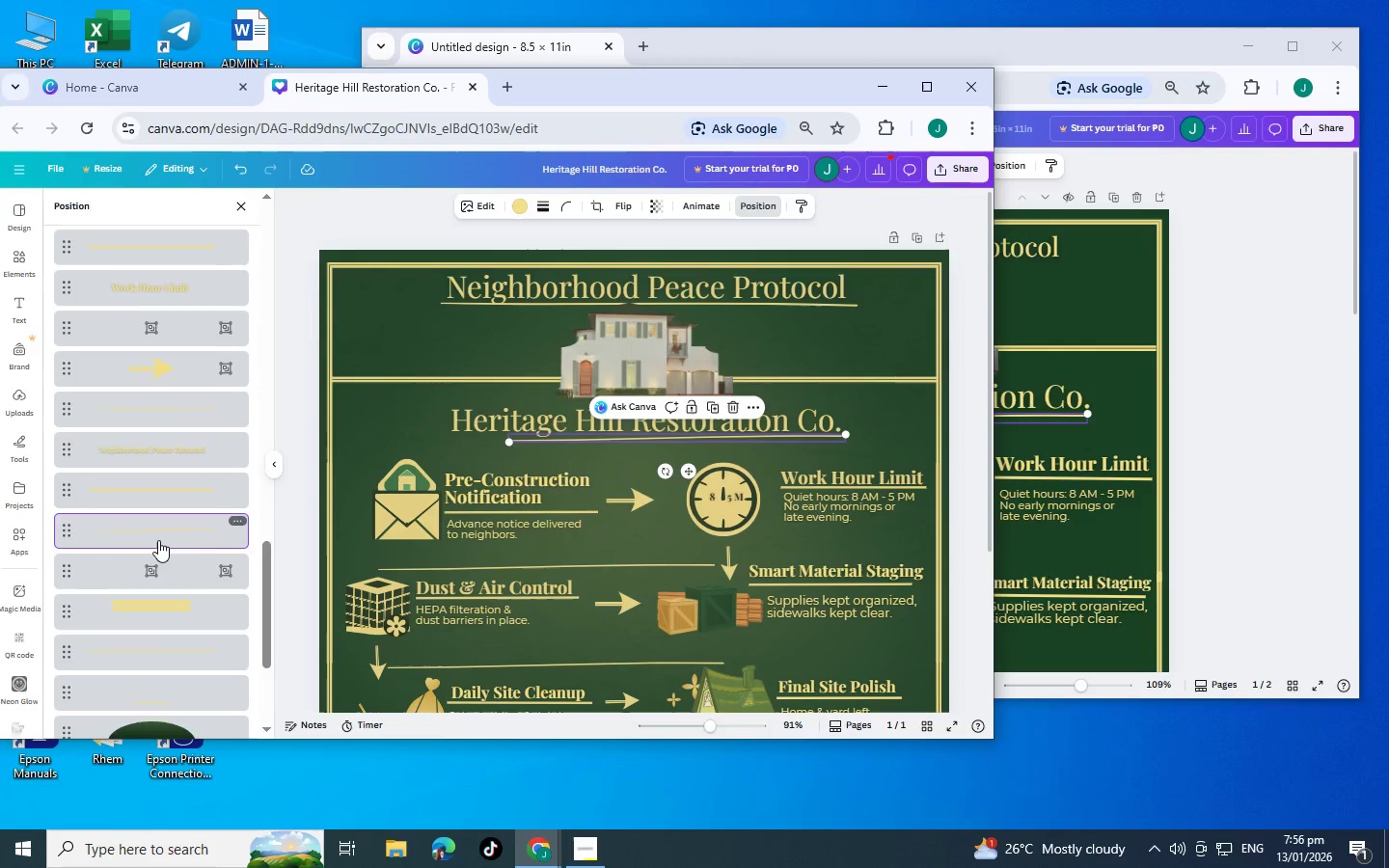 
scroll: coordinate [158, 540], scroll_direction: down, amount: 8.0
 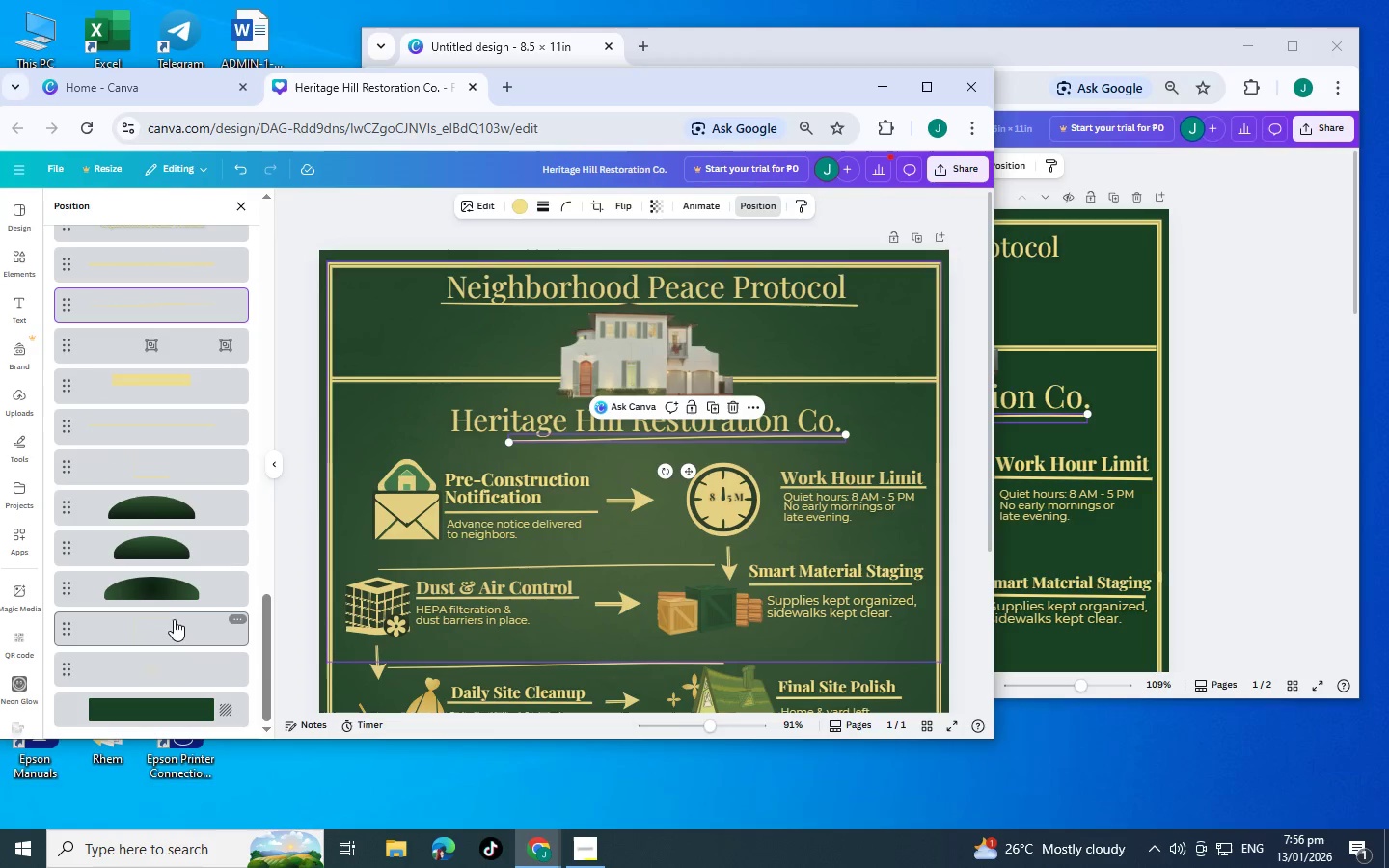 
left_click([176, 622])
 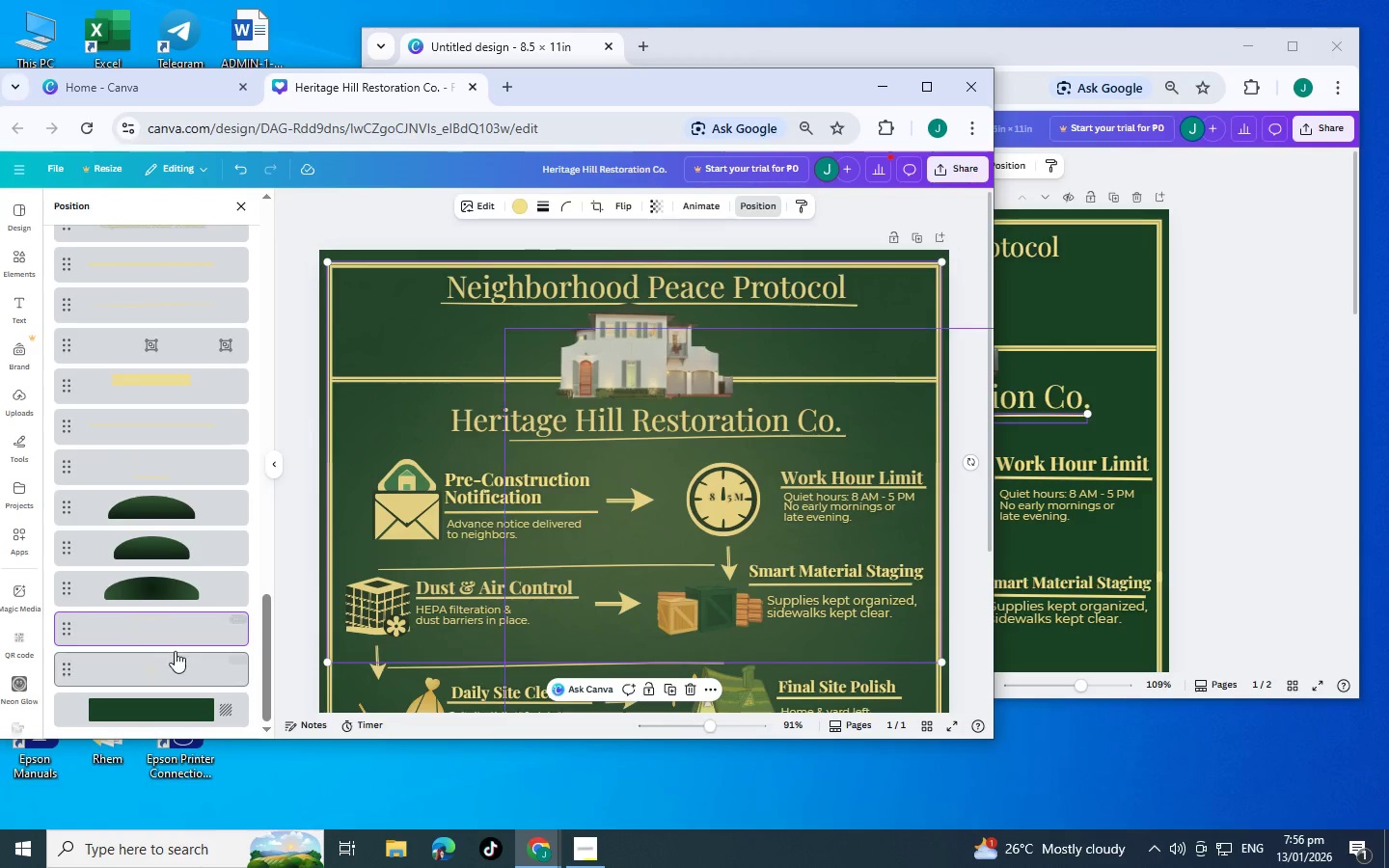 
left_click([159, 665])
 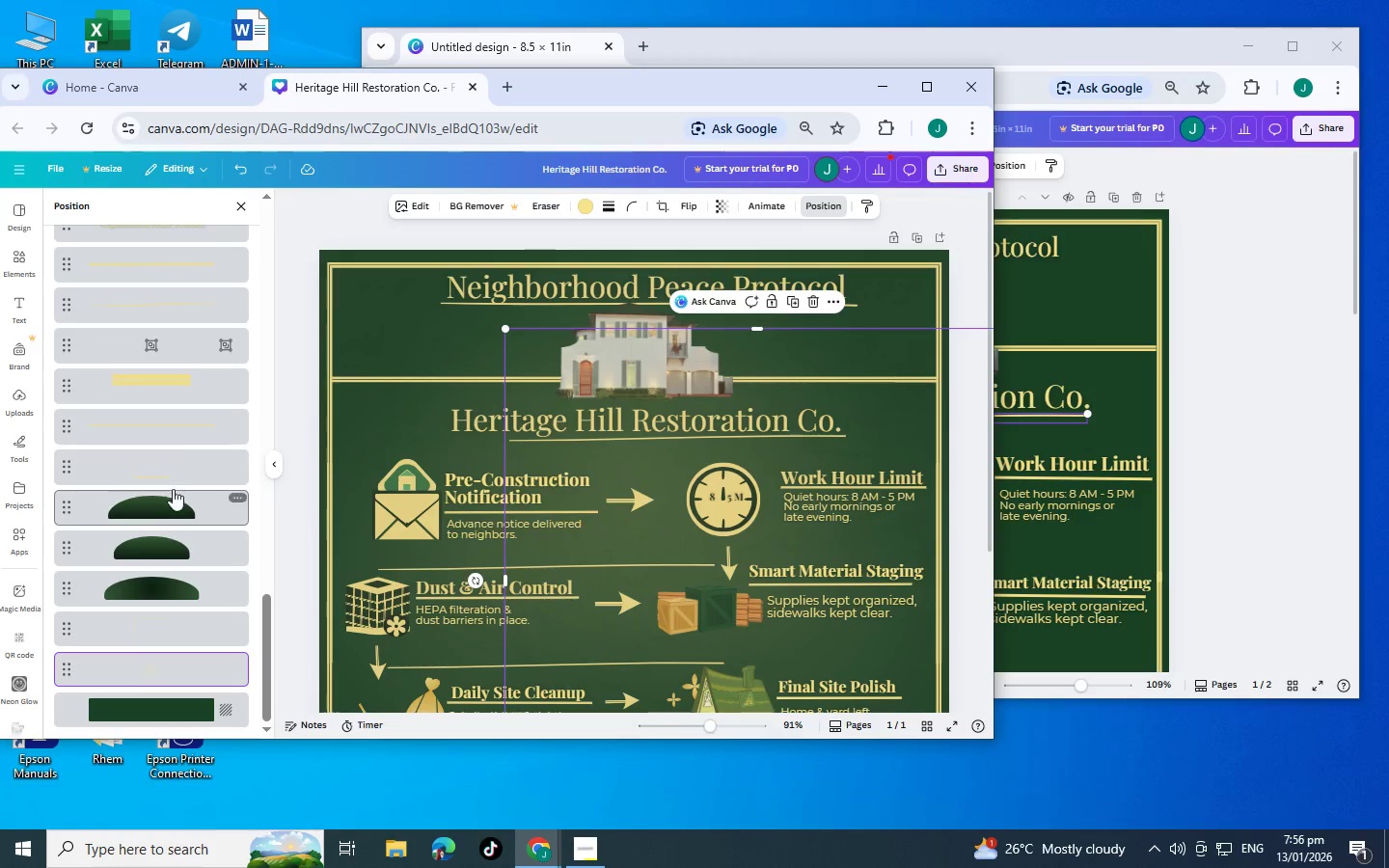 
left_click([174, 462])
 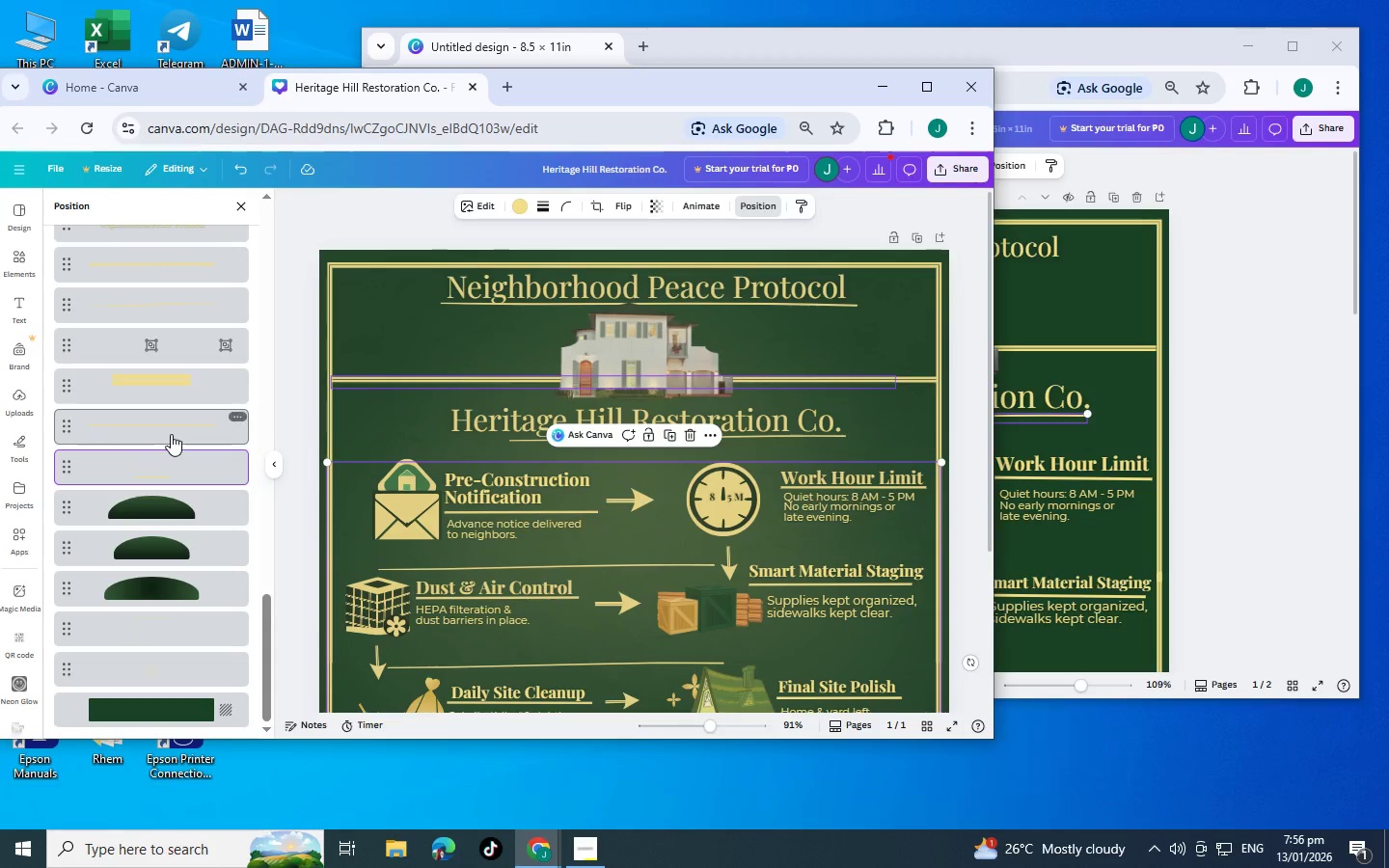 
left_click([171, 434])
 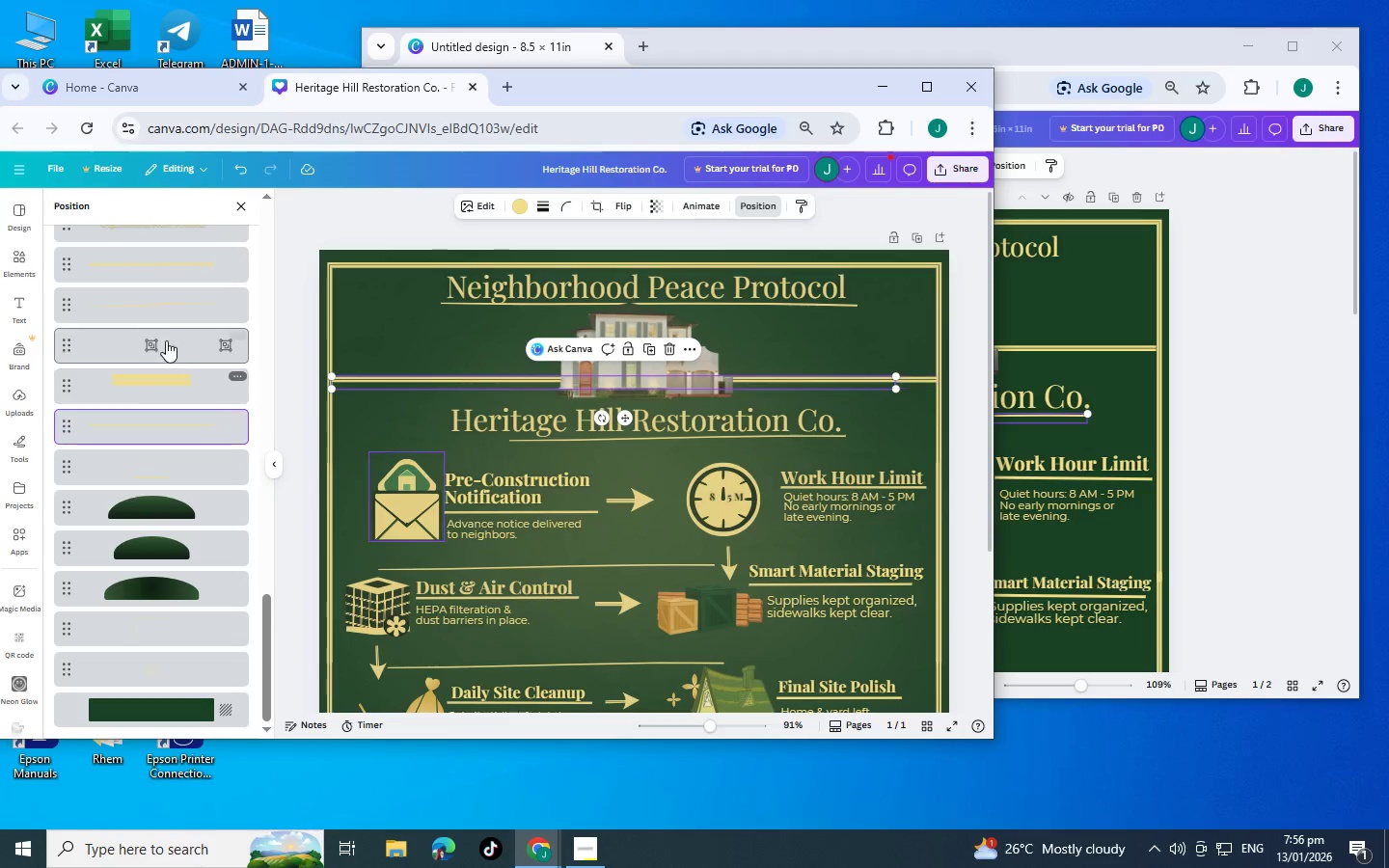 
left_click([164, 301])
 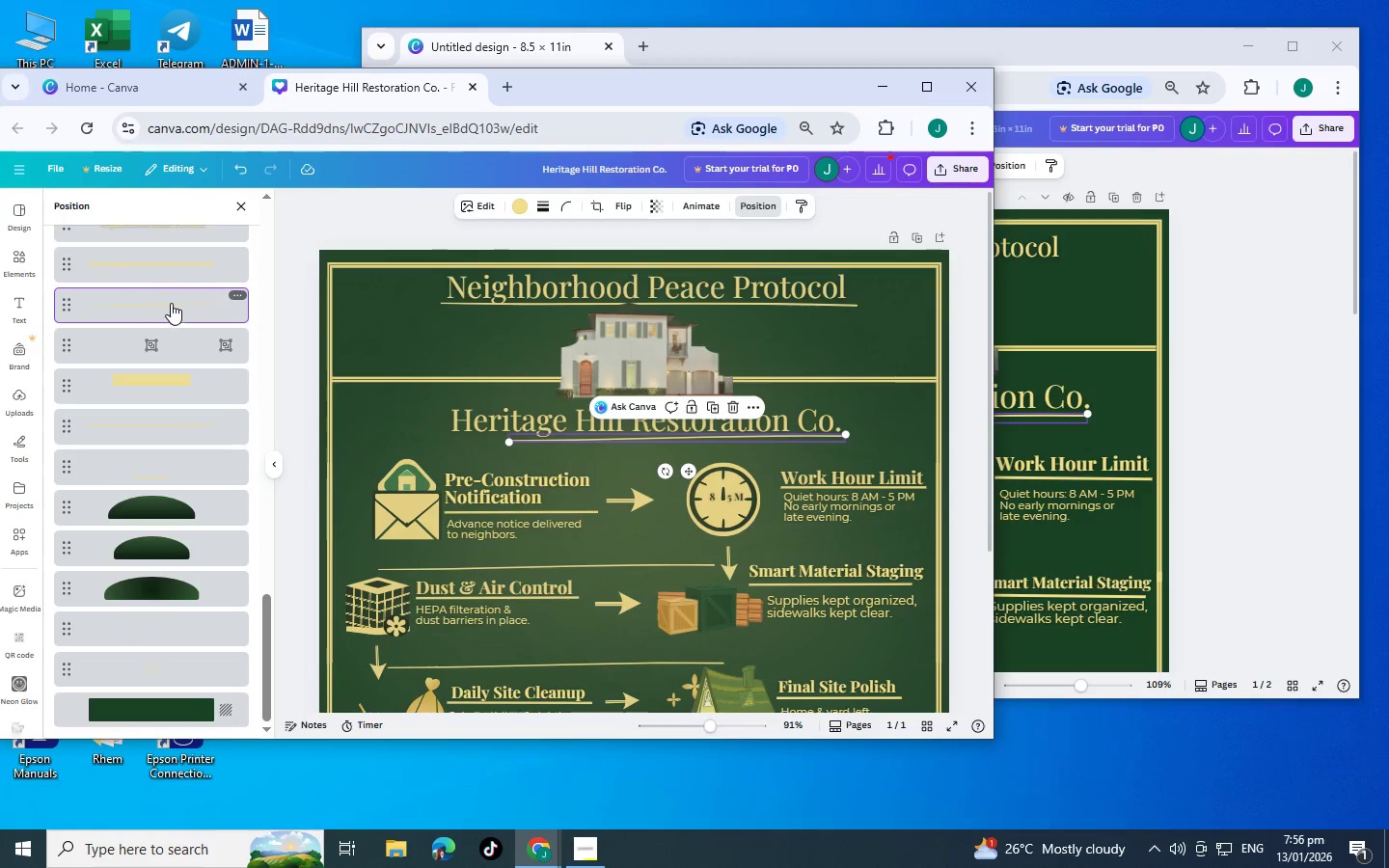 
scroll: coordinate [171, 303], scroll_direction: up, amount: 1.0
 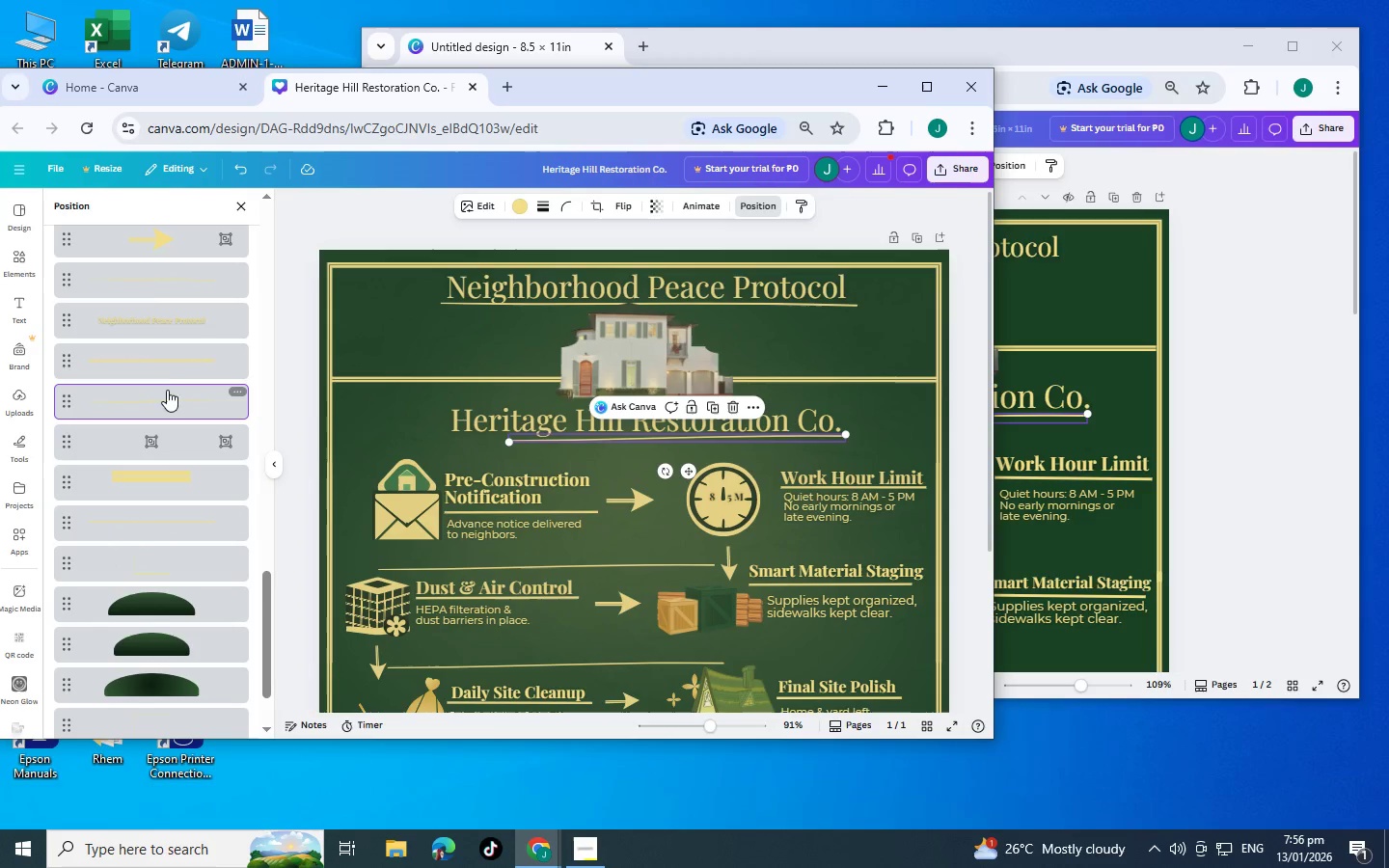 
left_click([163, 366])
 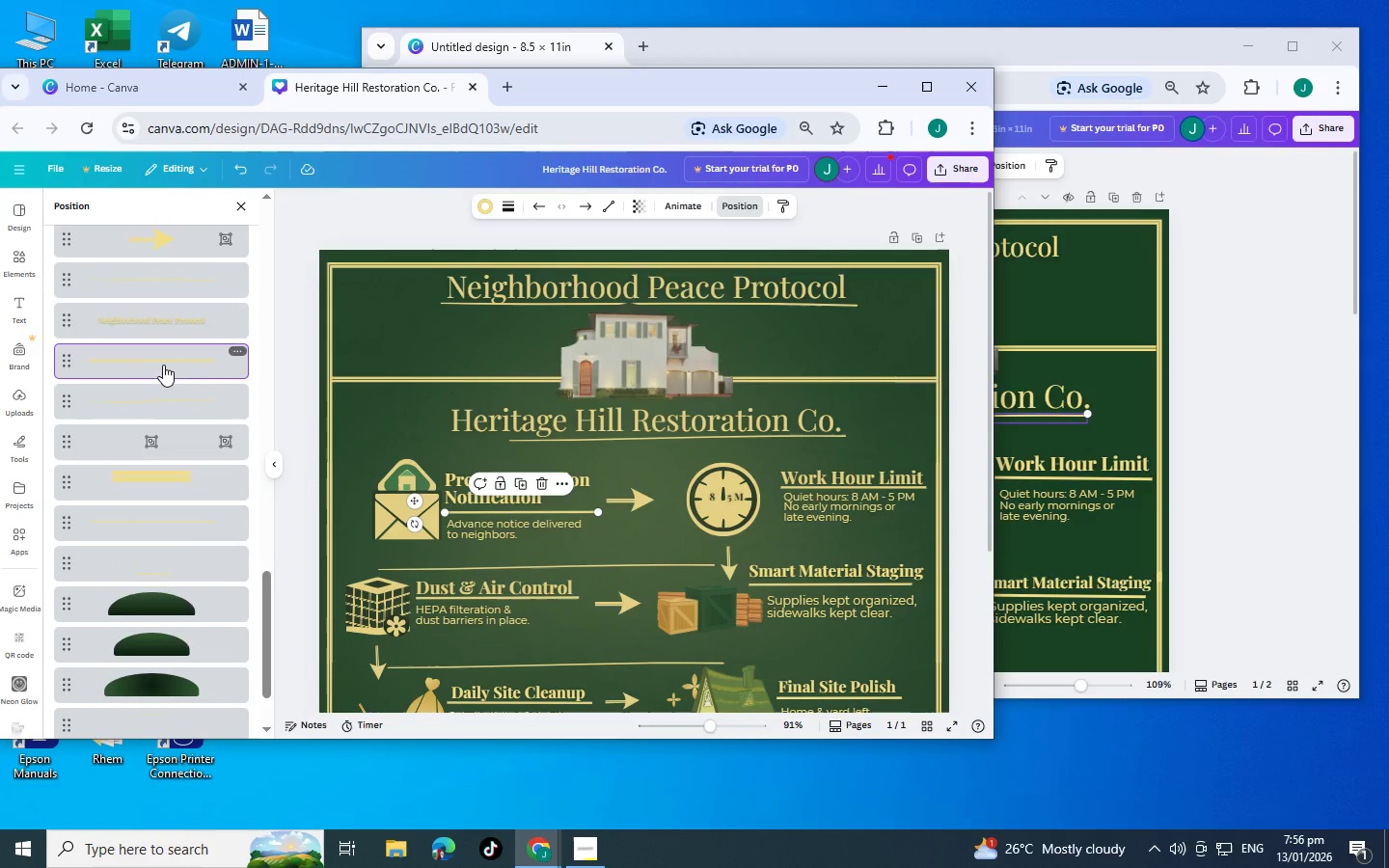 
scroll: coordinate [162, 364], scroll_direction: up, amount: 1.0
 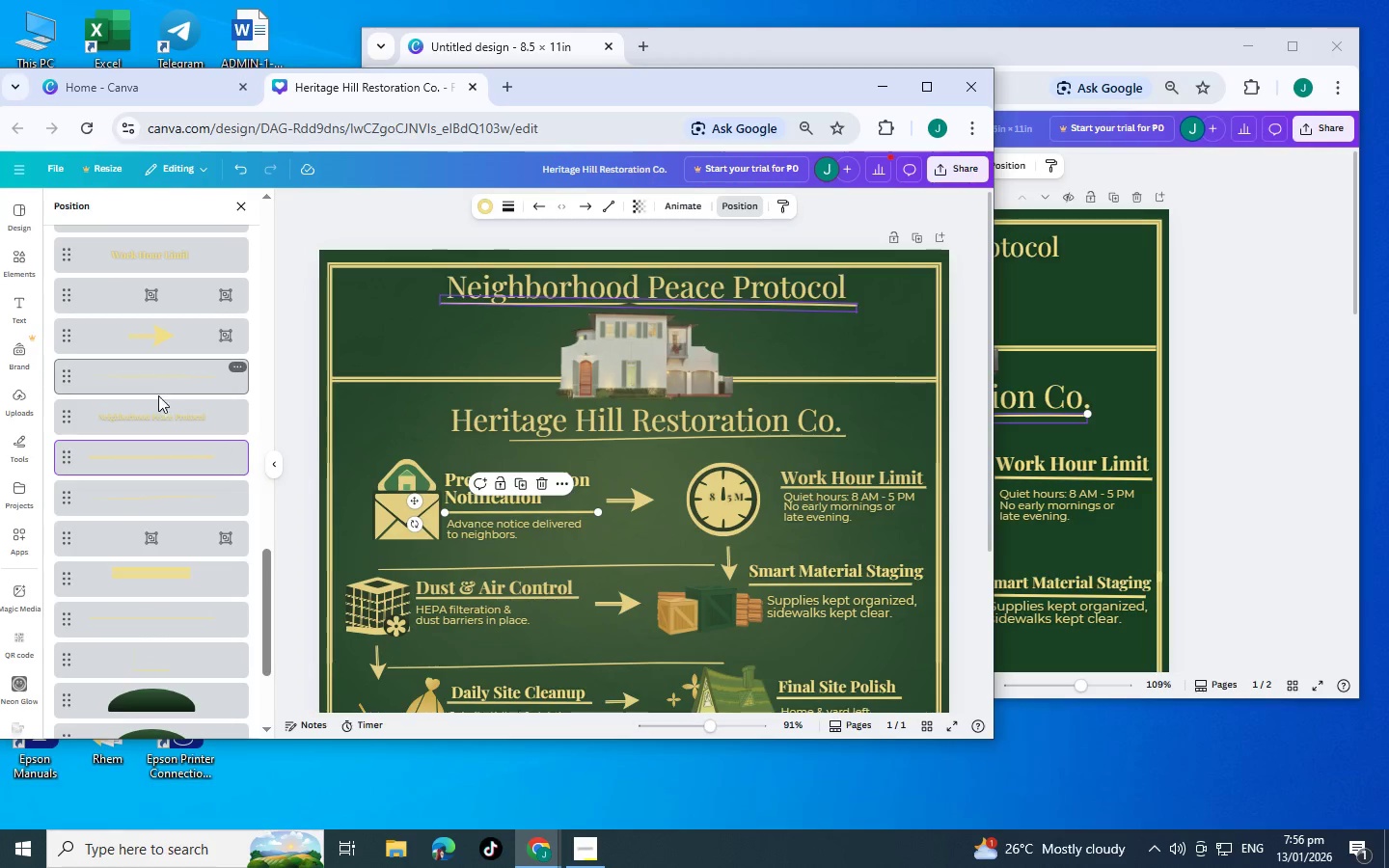 
left_click([147, 376])
 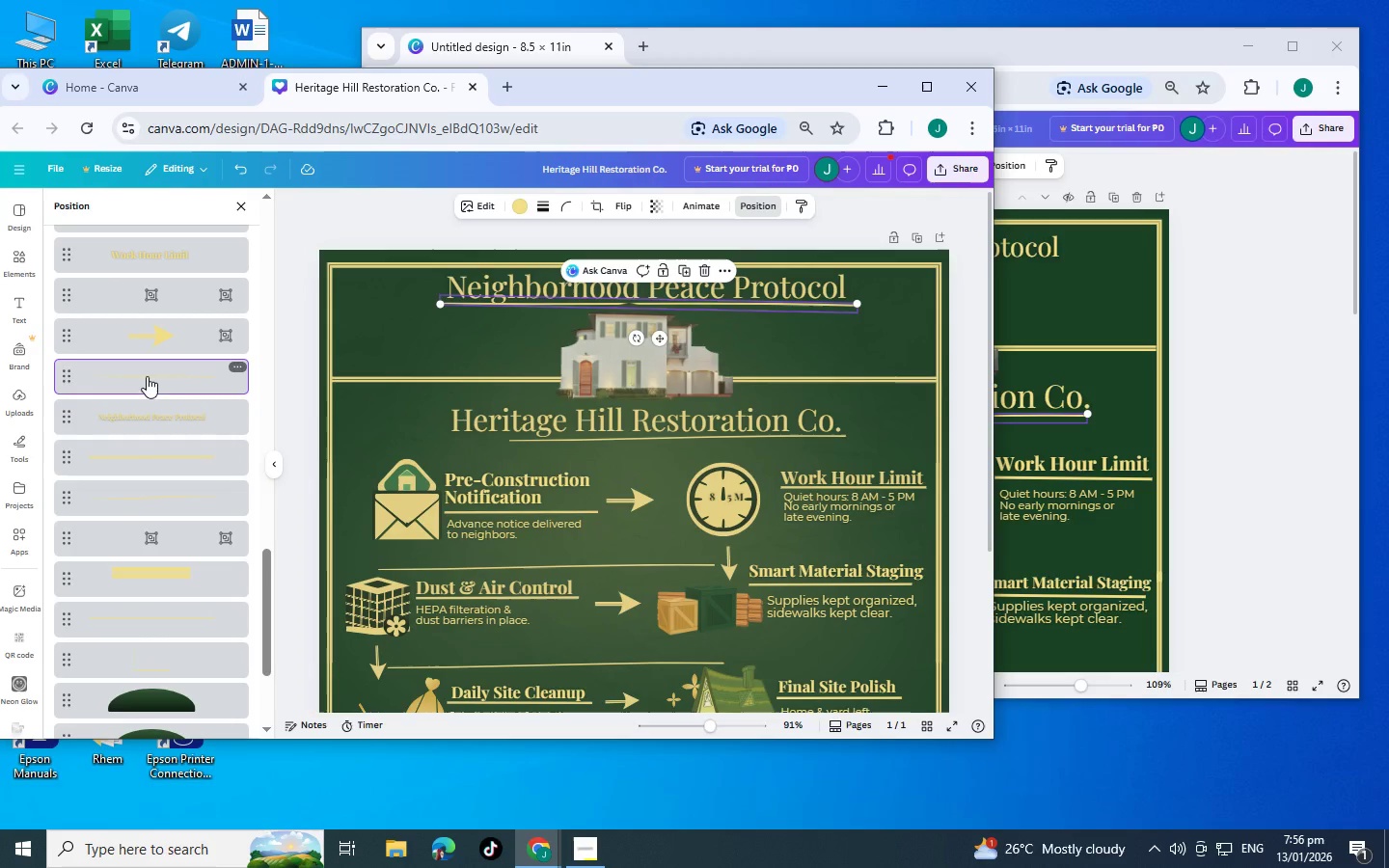 
key(Control+C)
 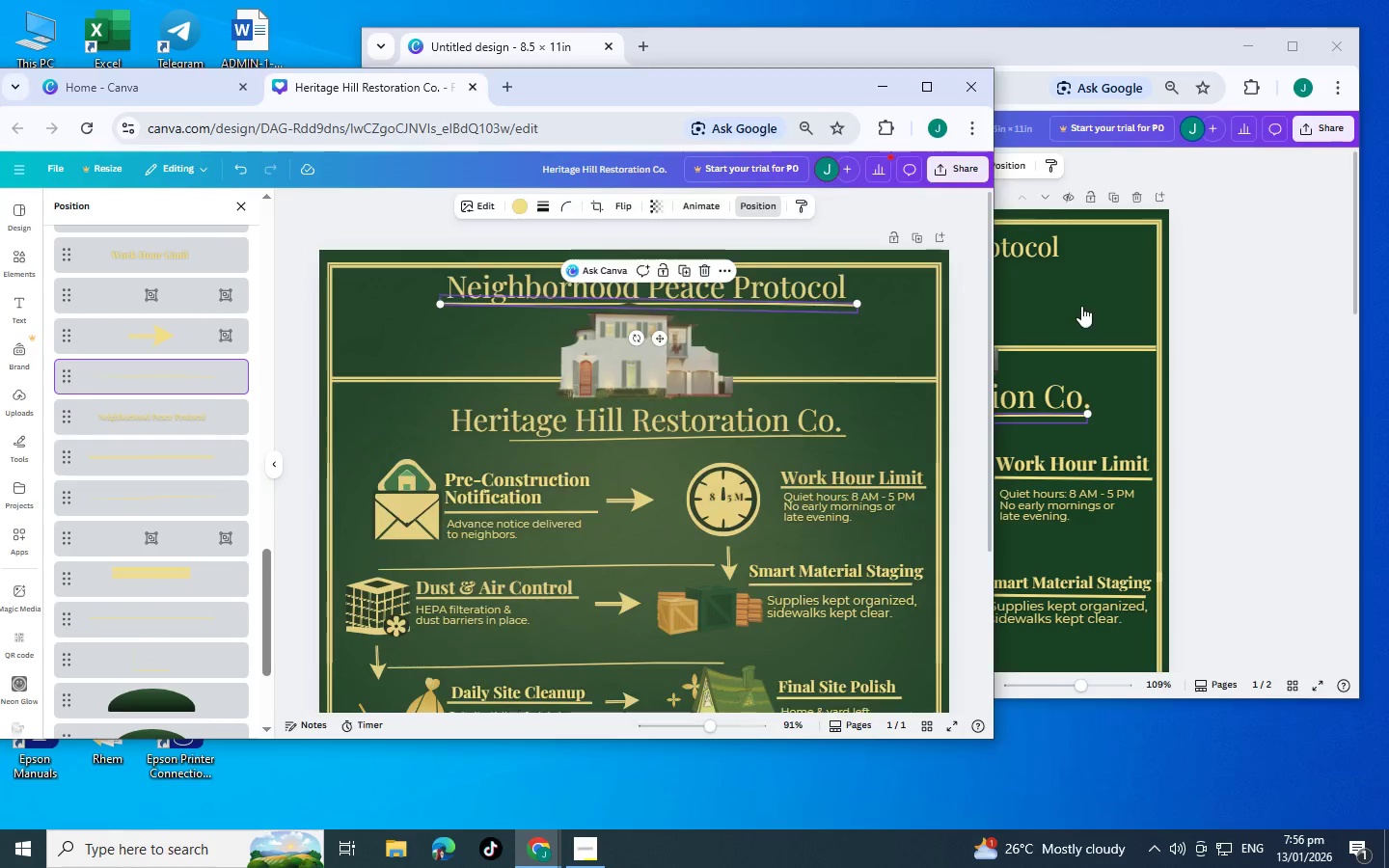 
left_click([1081, 306])
 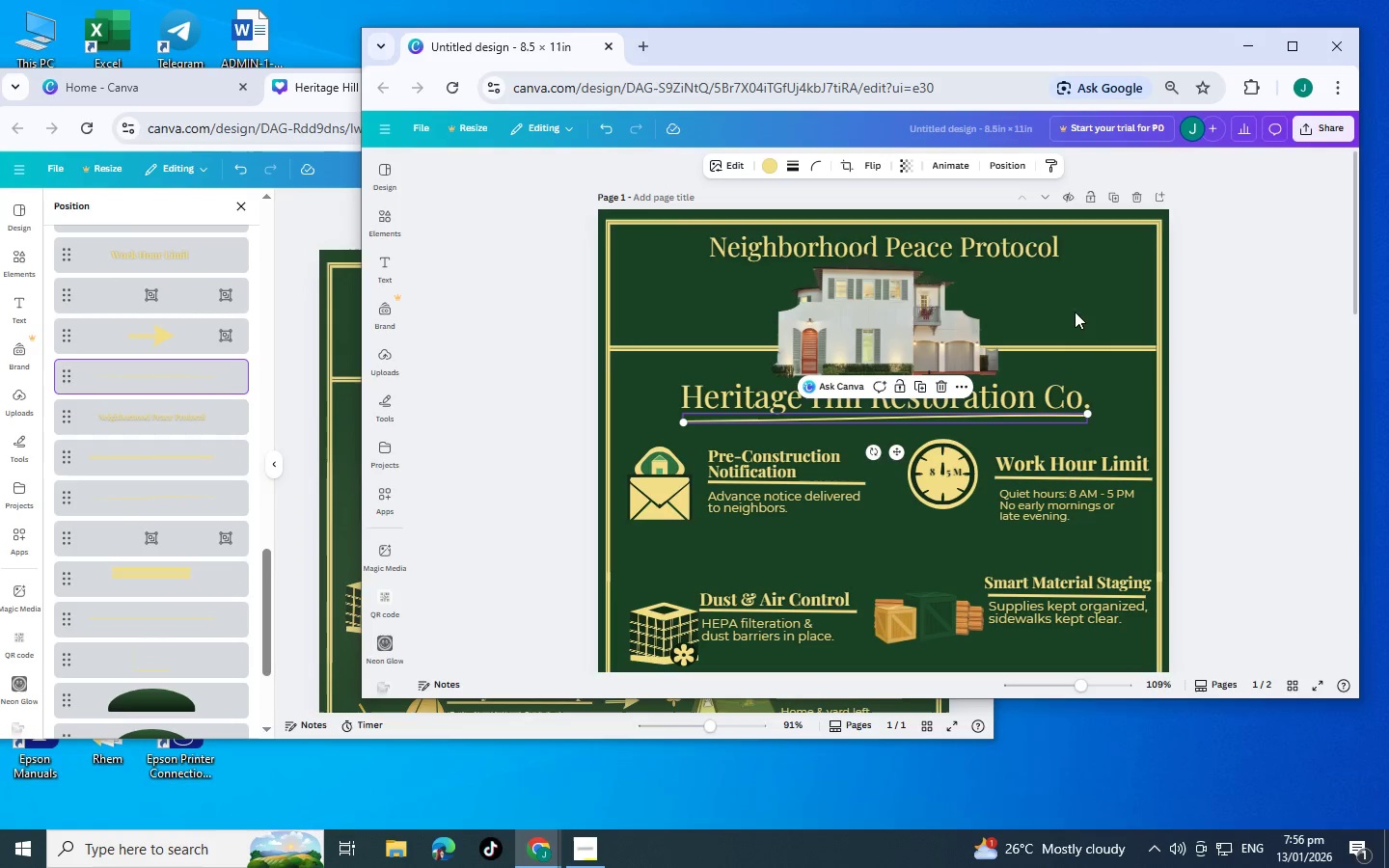 
key(Control+V)
 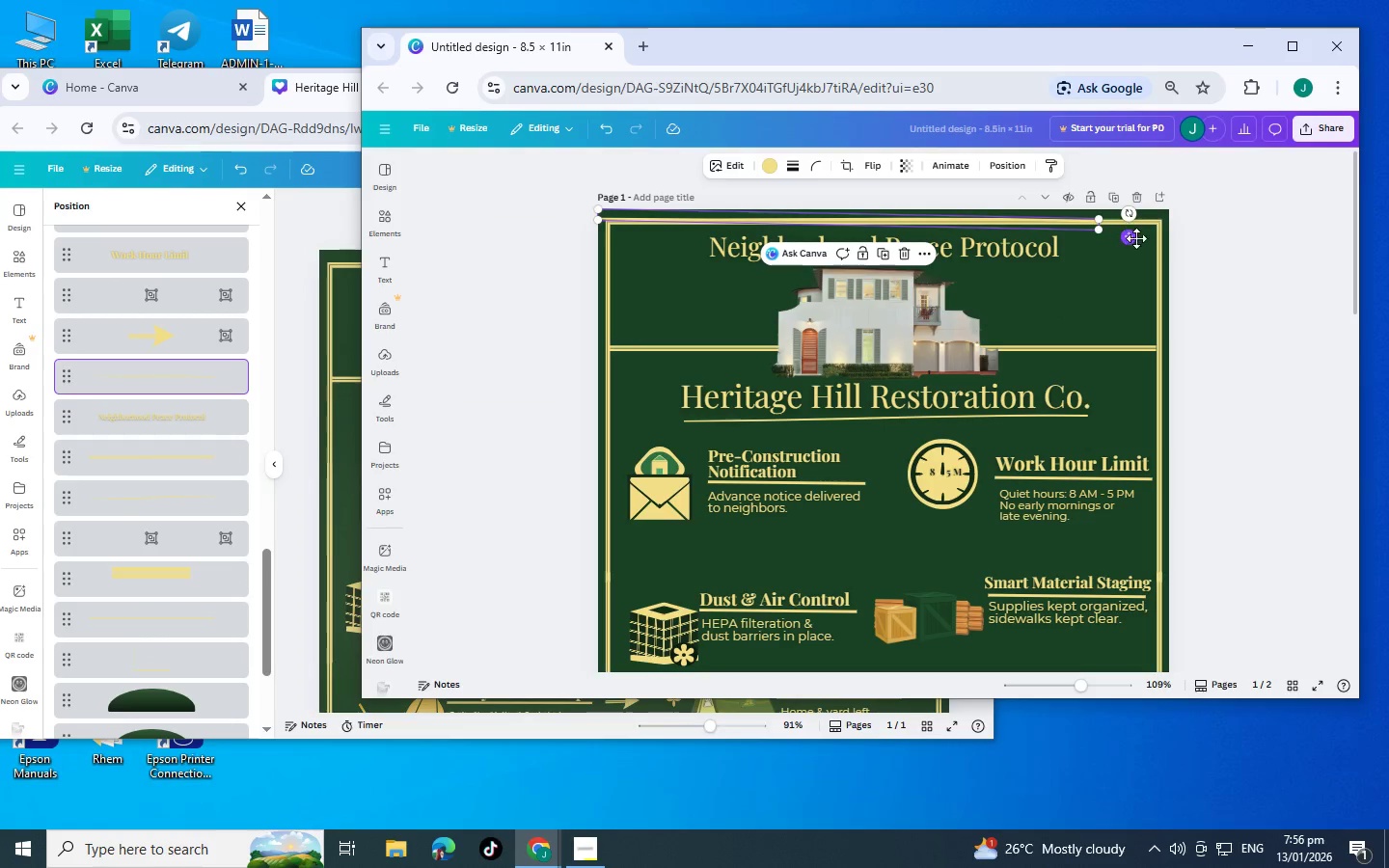 
left_click_drag(start_coordinate=[1129, 237], to_coordinate=[1198, 282])
 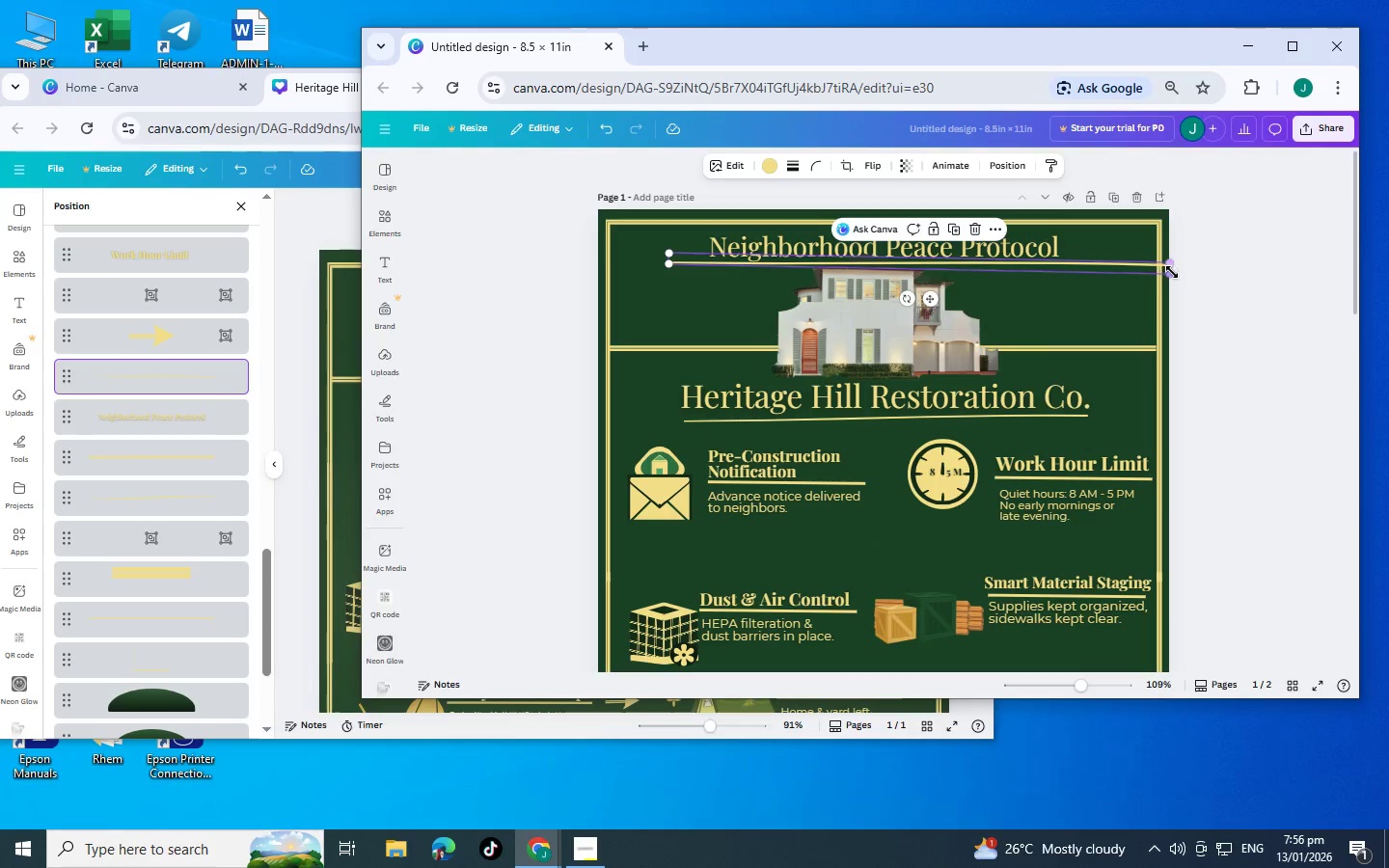 
left_click([1173, 273])
 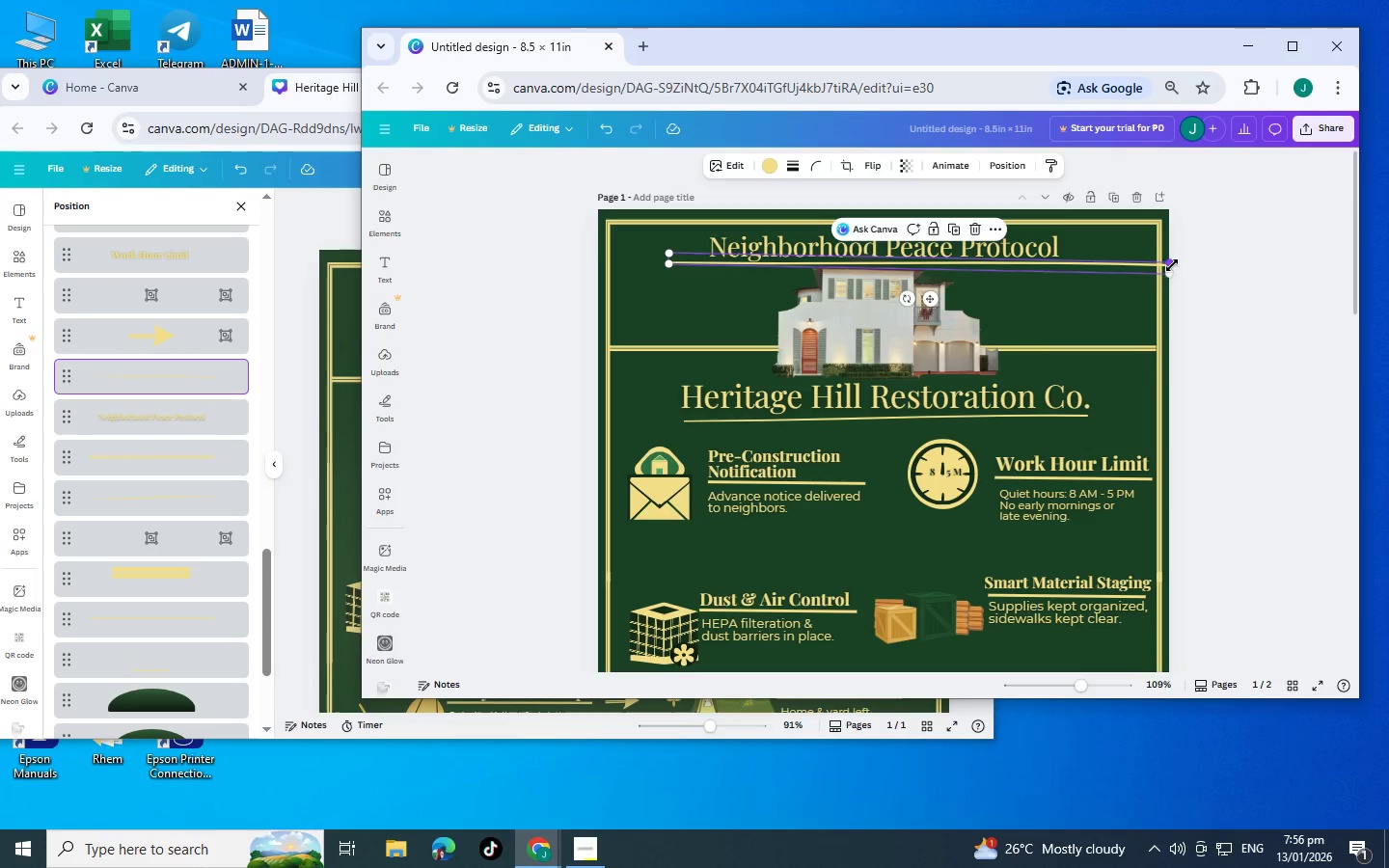 
left_click_drag(start_coordinate=[1171, 264], to_coordinate=[1070, 256])
 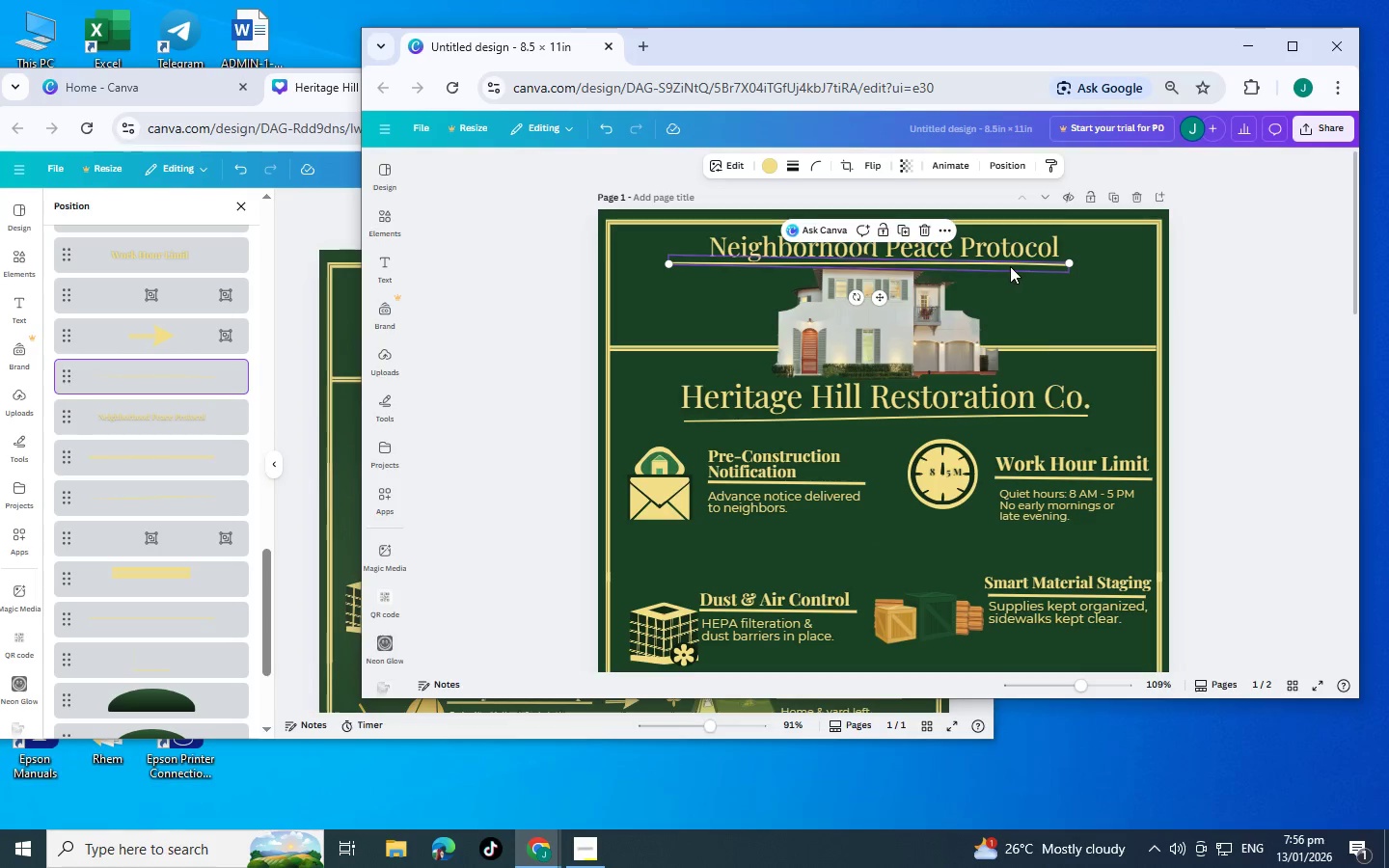 
left_click_drag(start_coordinate=[1017, 268], to_coordinate=[1036, 269])
 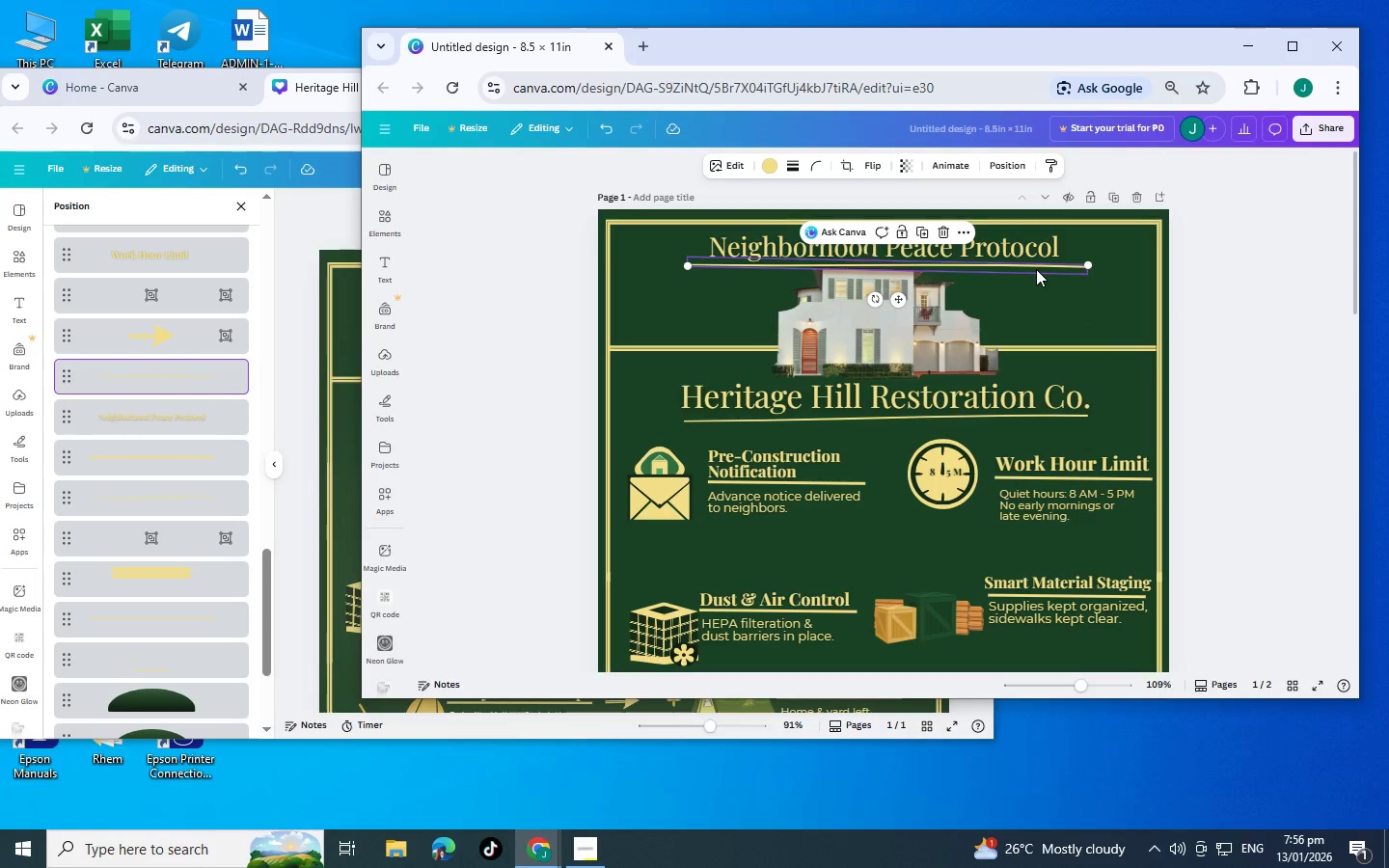 
key(Control+BracketLeft)
 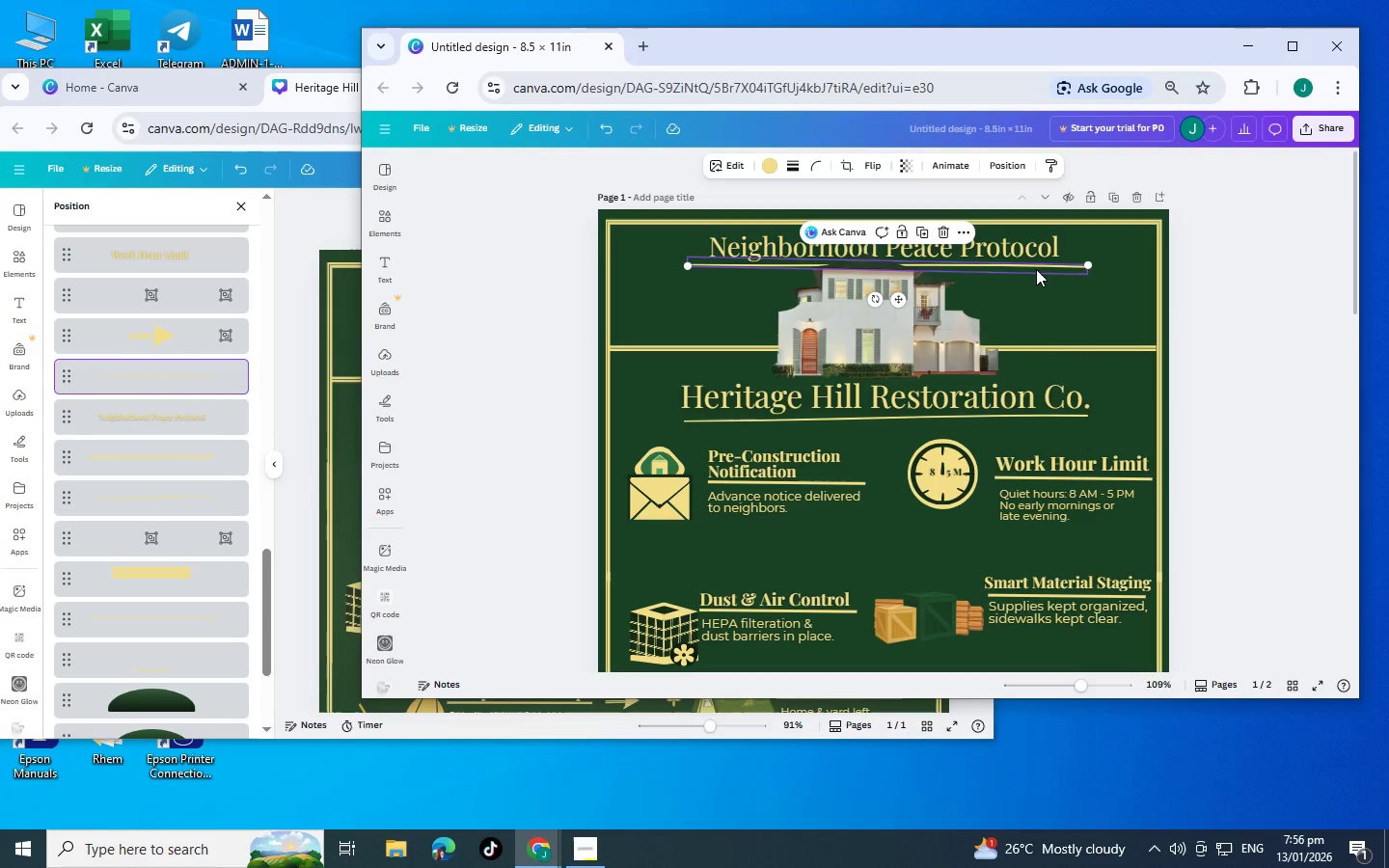 
key(Control+BracketLeft)
 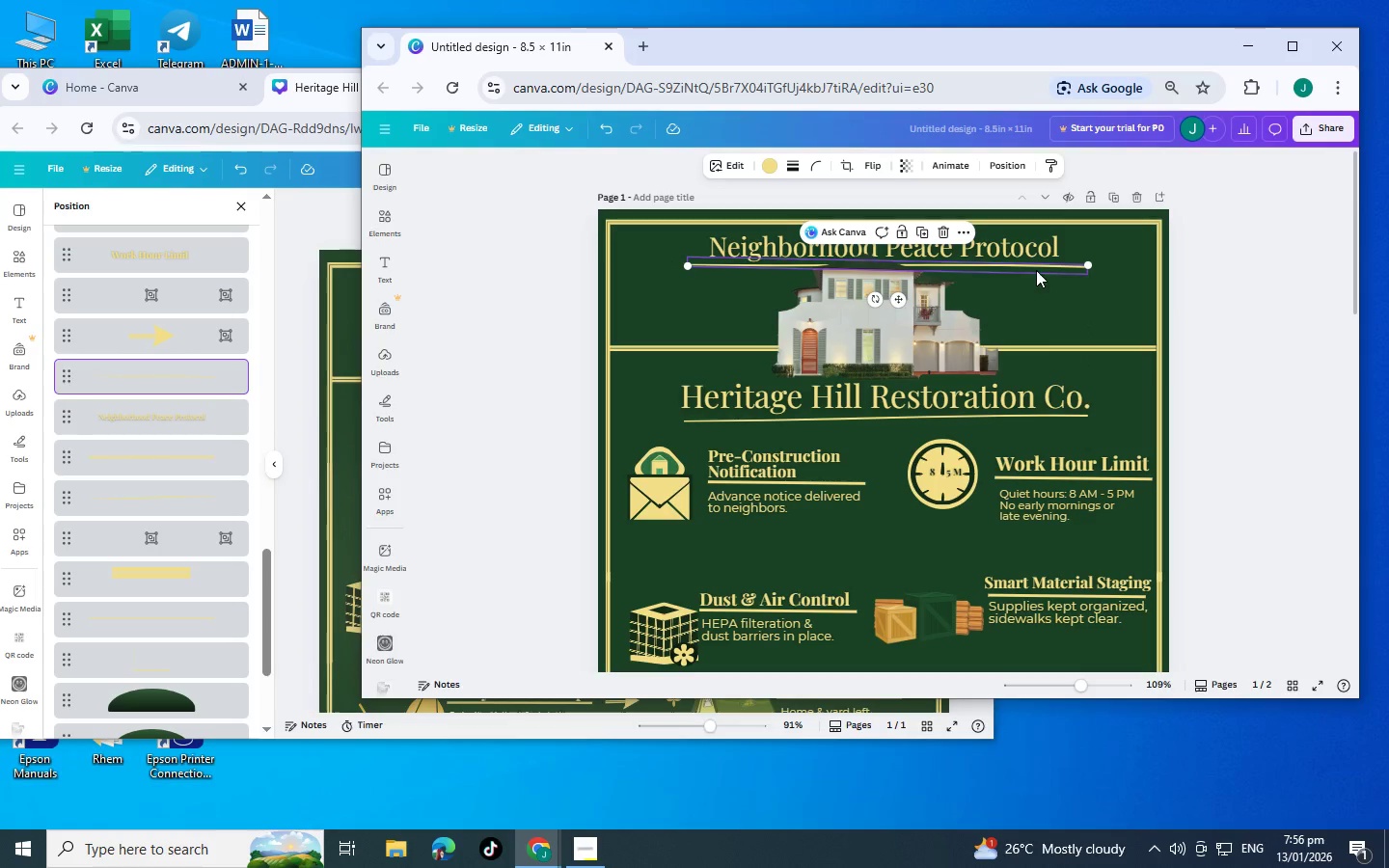 
scroll: coordinate [1120, 281], scroll_direction: down, amount: 3.0
 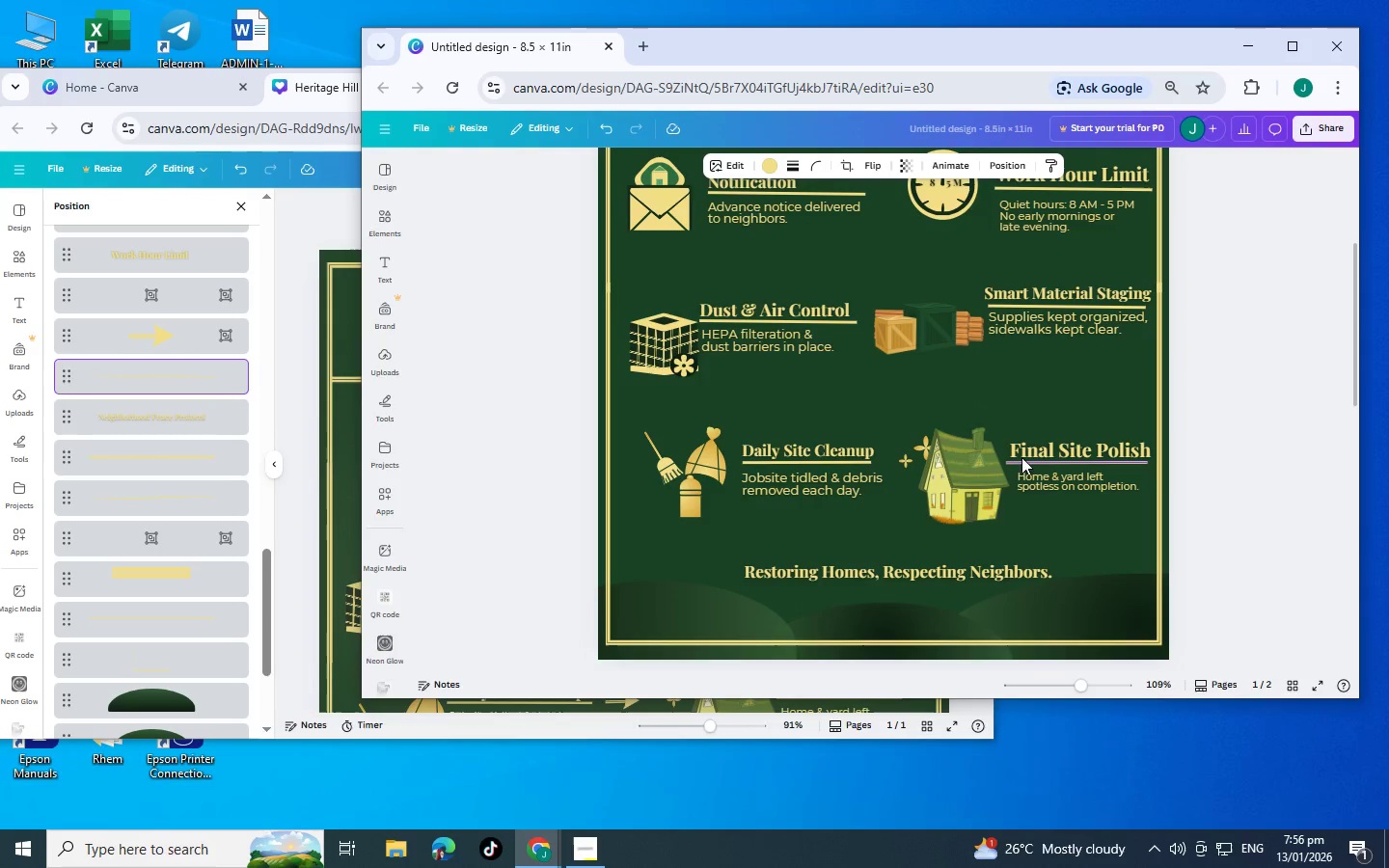 
left_click([292, 529])
 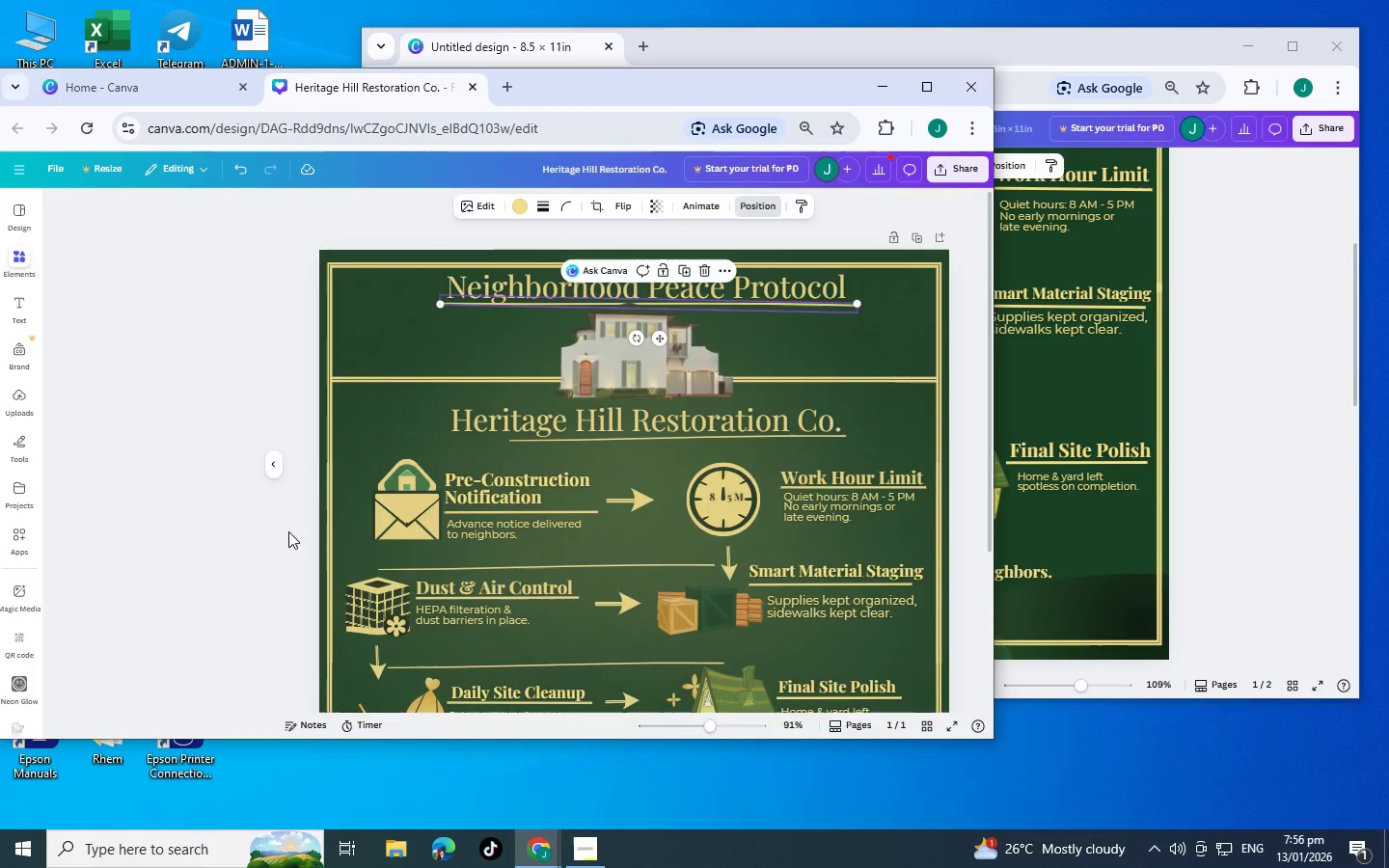 
scroll: coordinate [383, 577], scroll_direction: down, amount: 12.0
 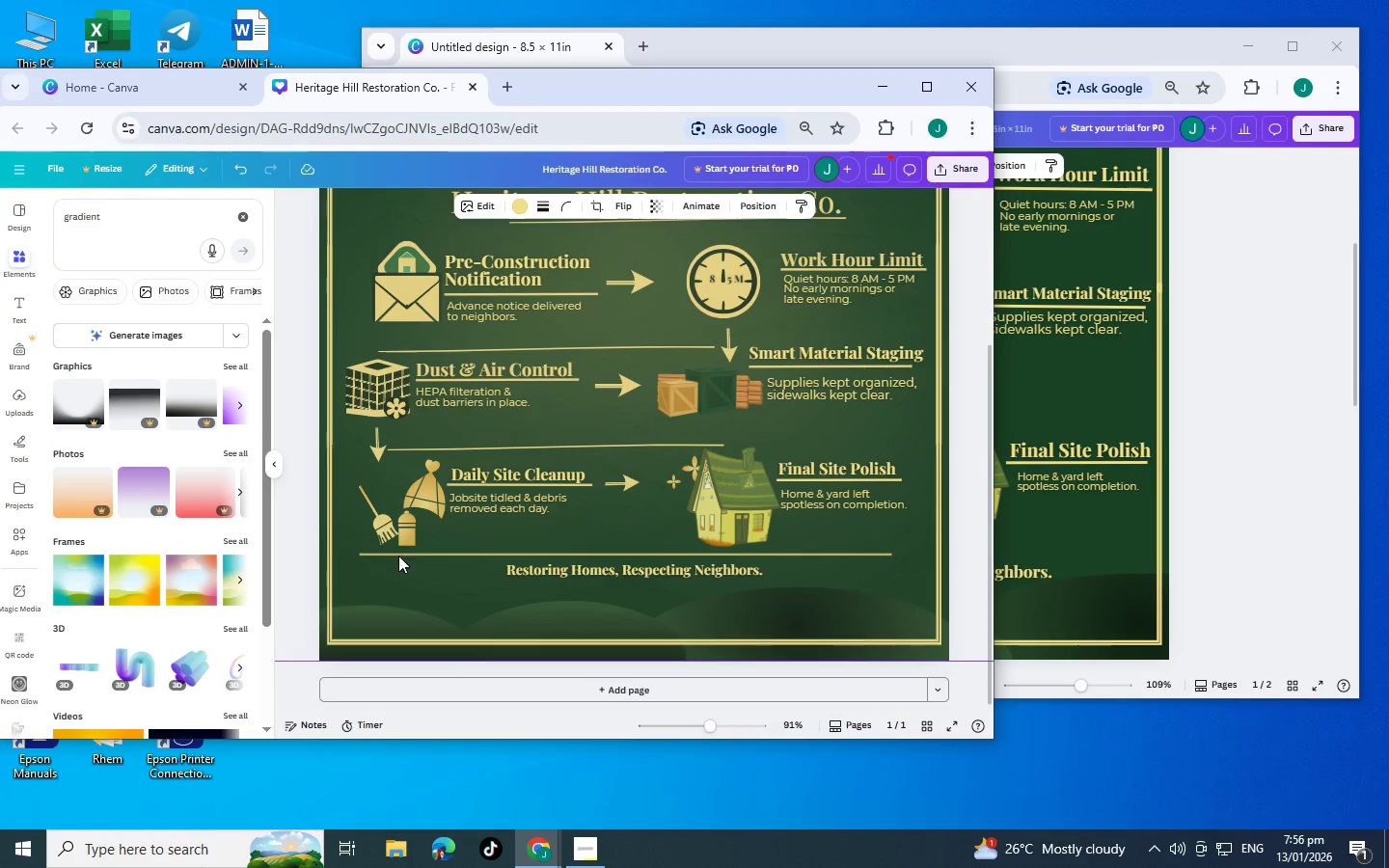 
left_click([378, 556])
 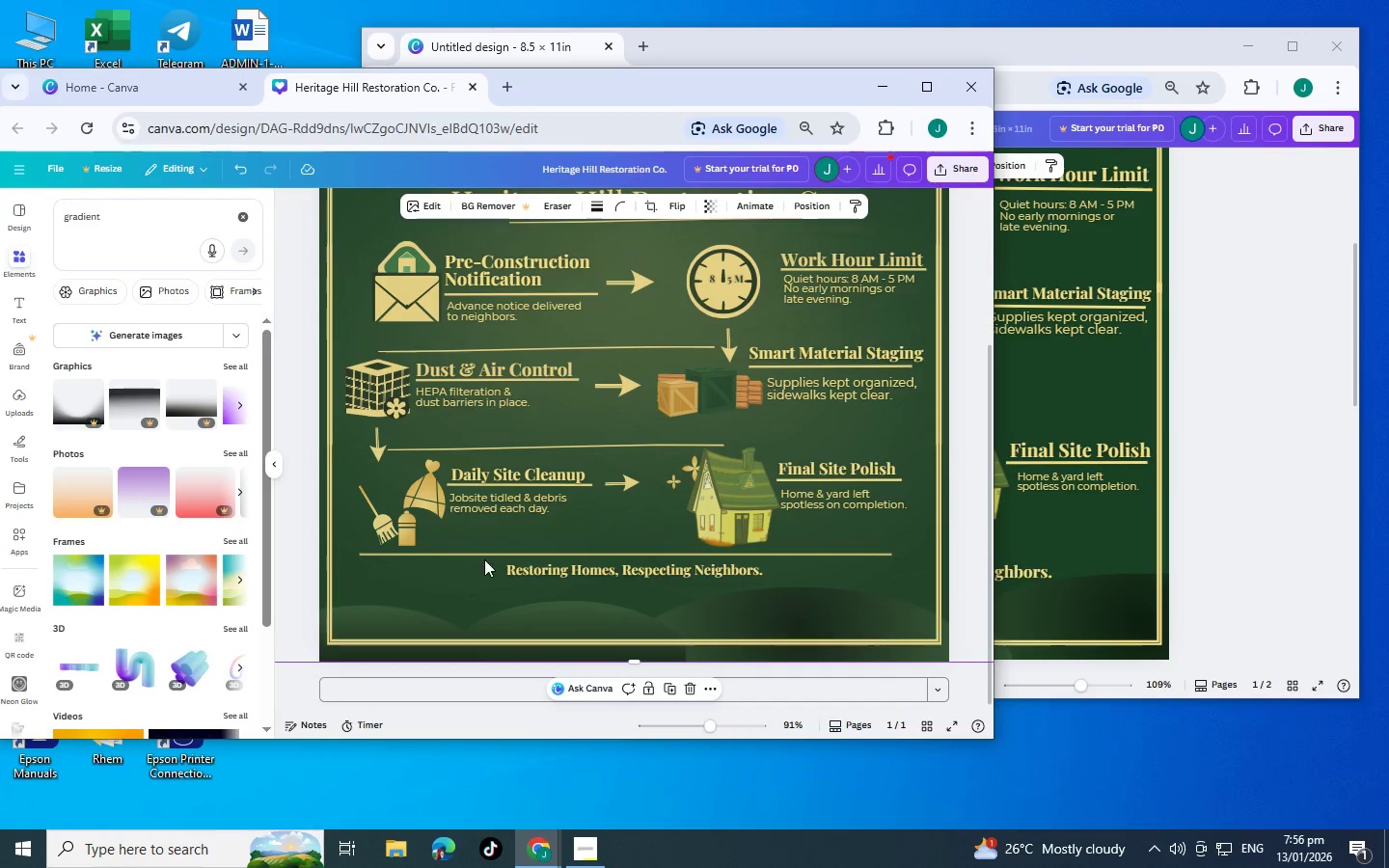 
left_click([555, 563])
 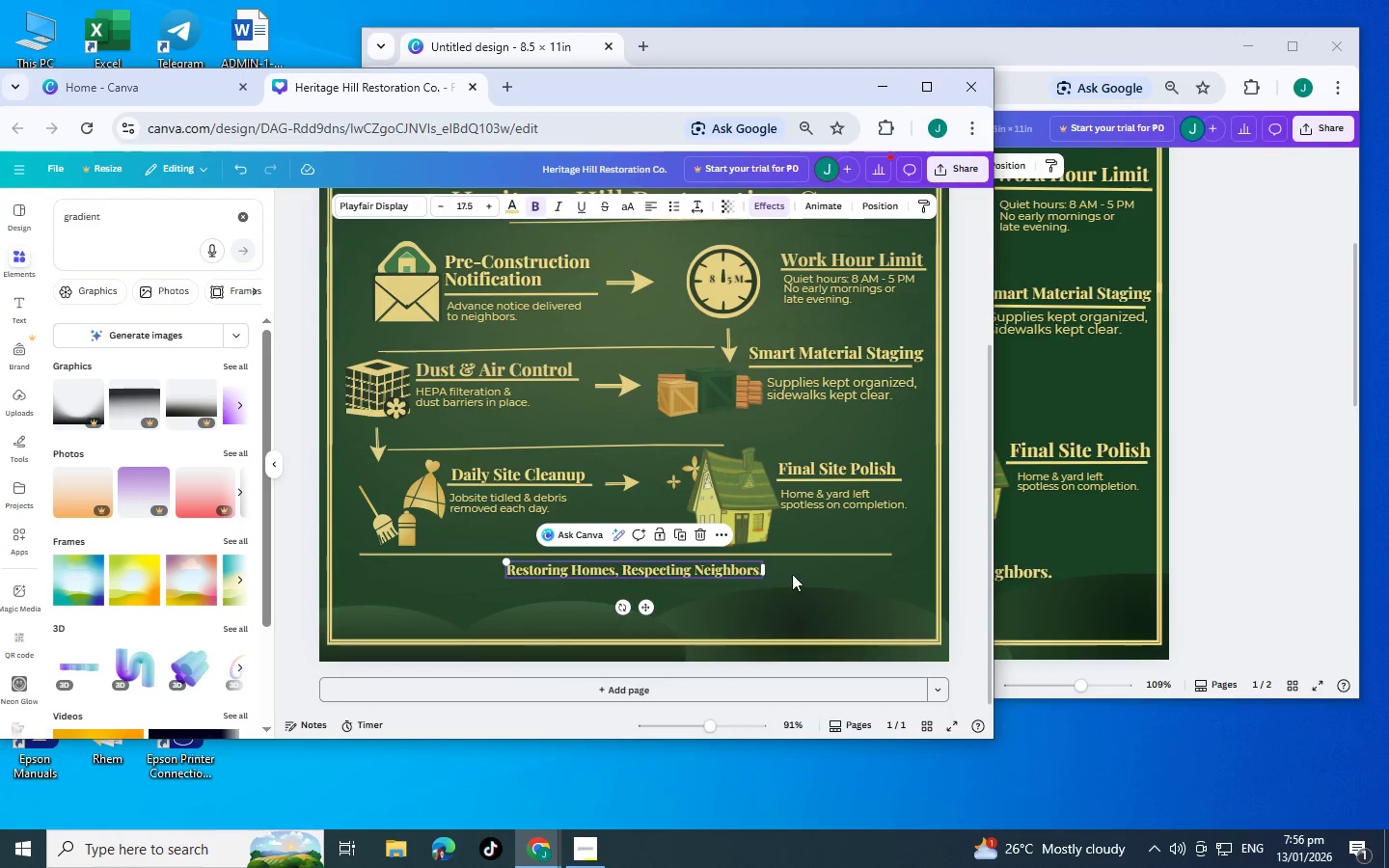 
key(Tab)
 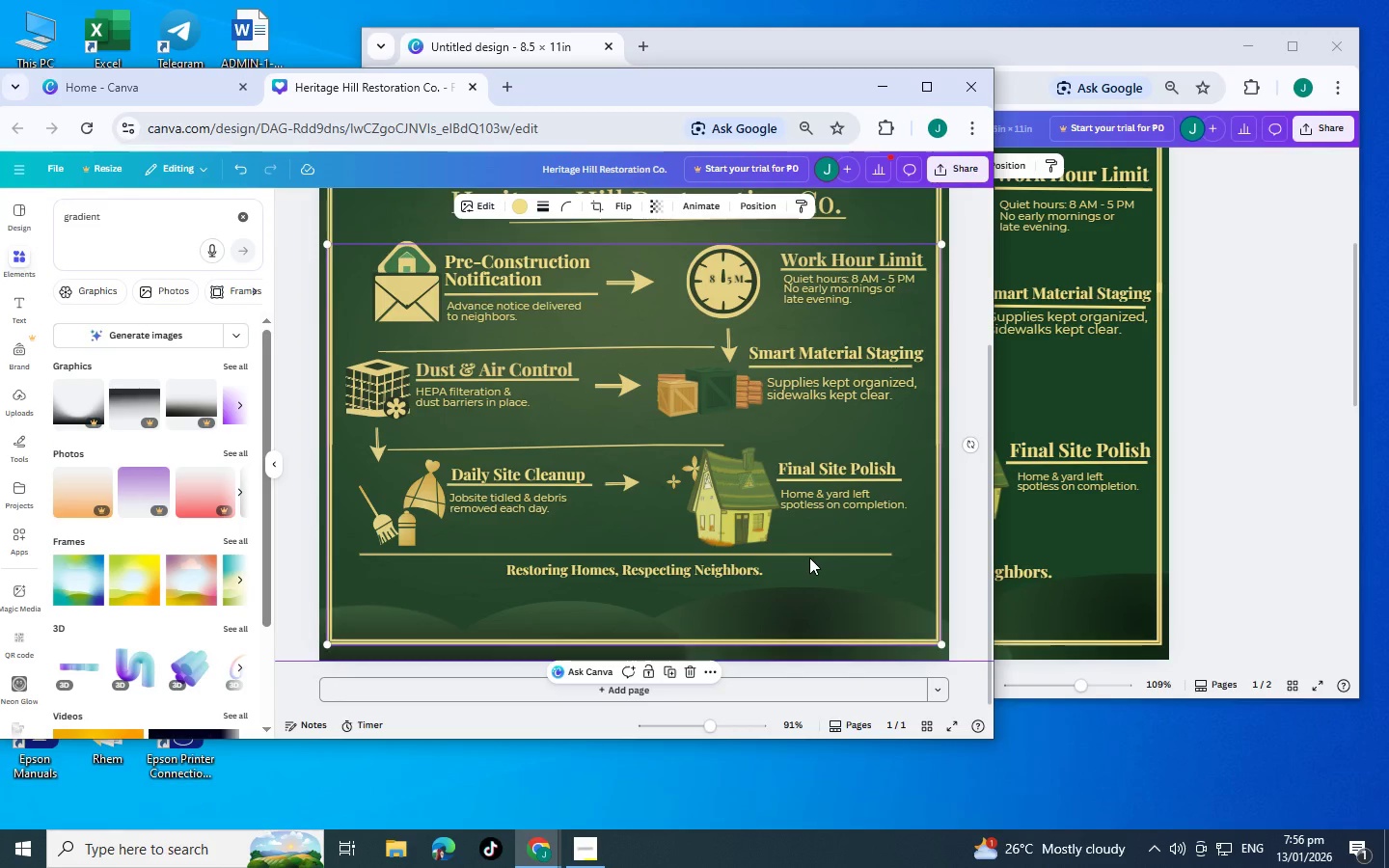 
key(Tab)
 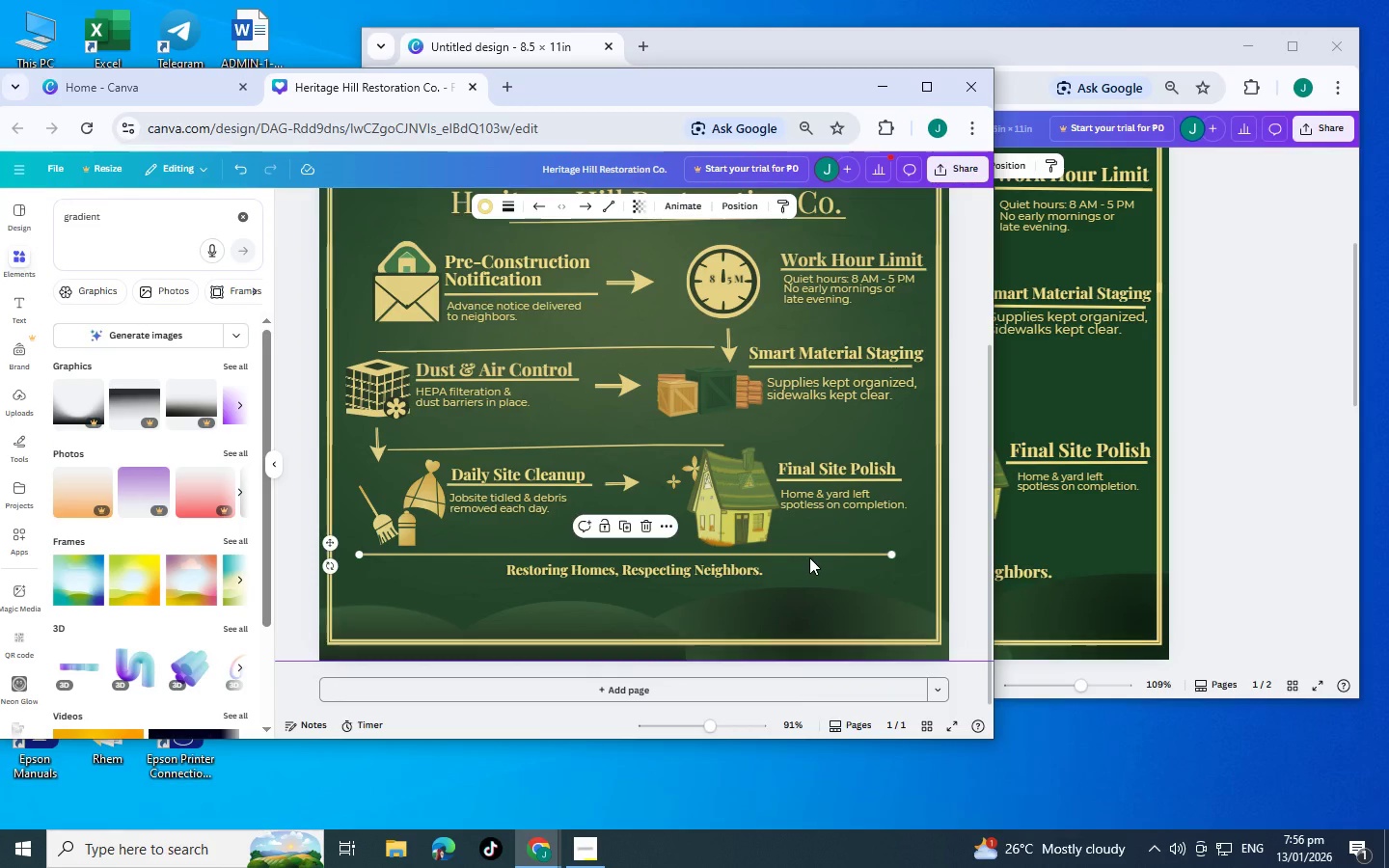 
key(Tab)
 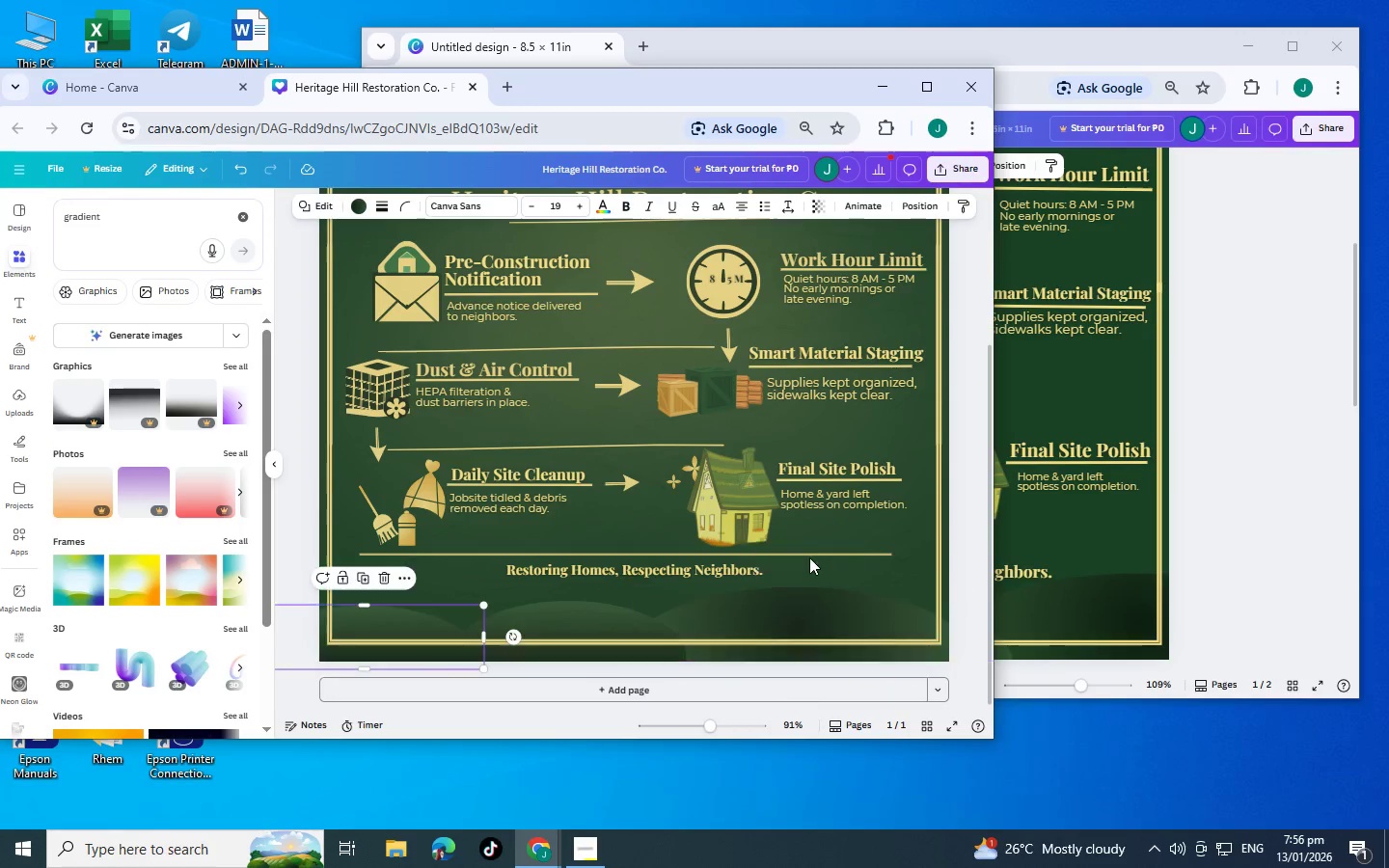 
key(Tab)
 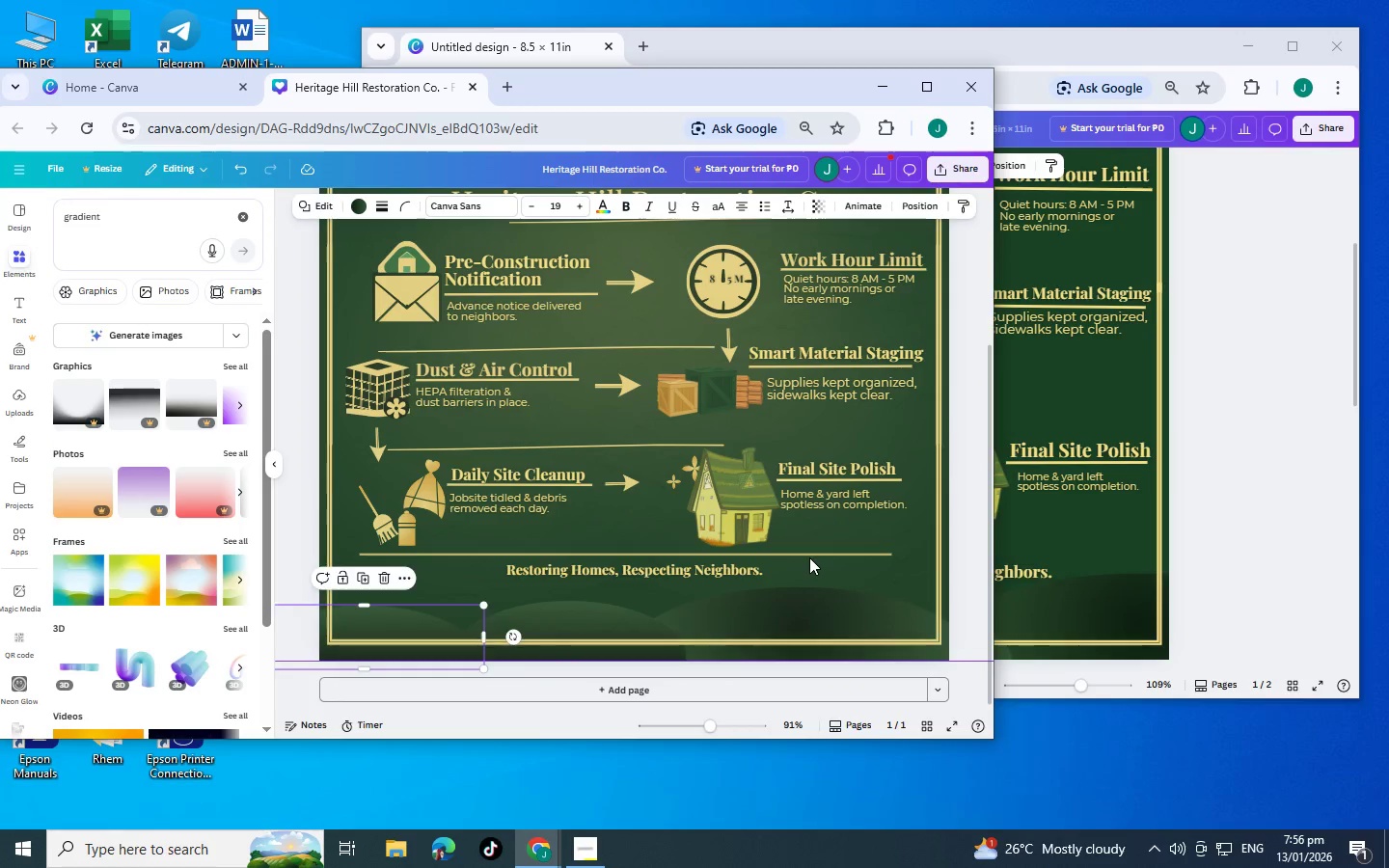 
key(Tab)
 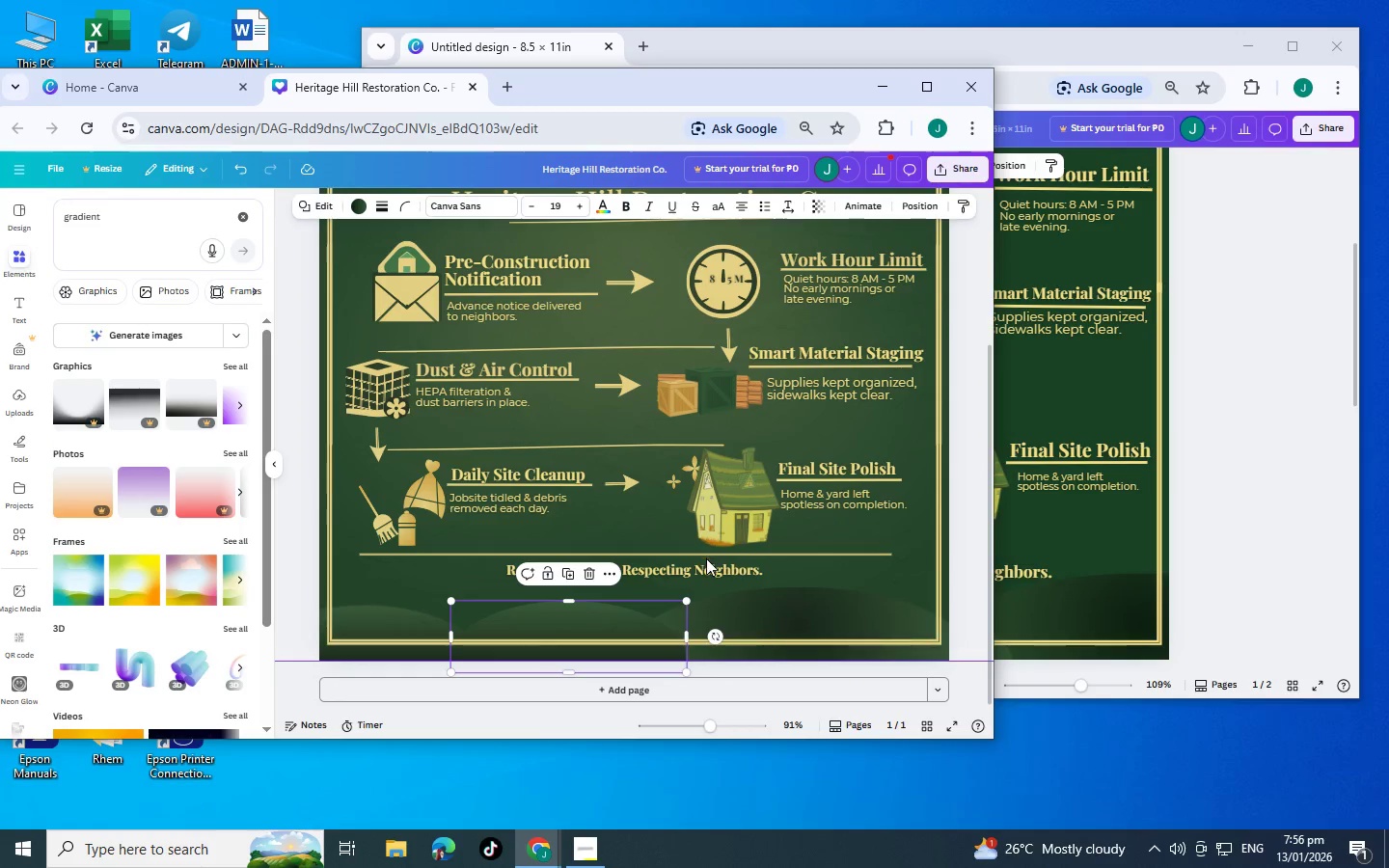 
left_click([713, 574])
 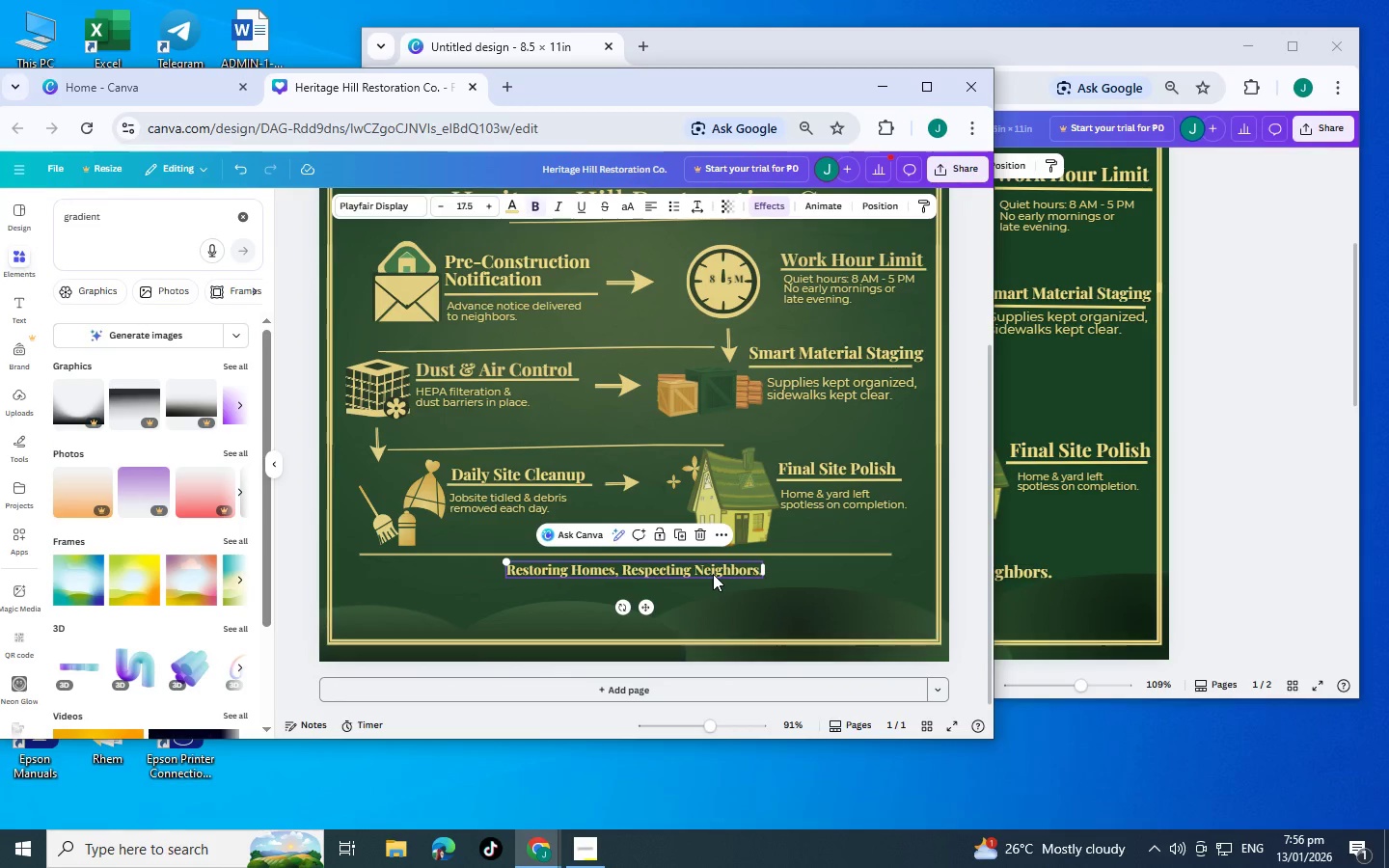 
key(Tab)
 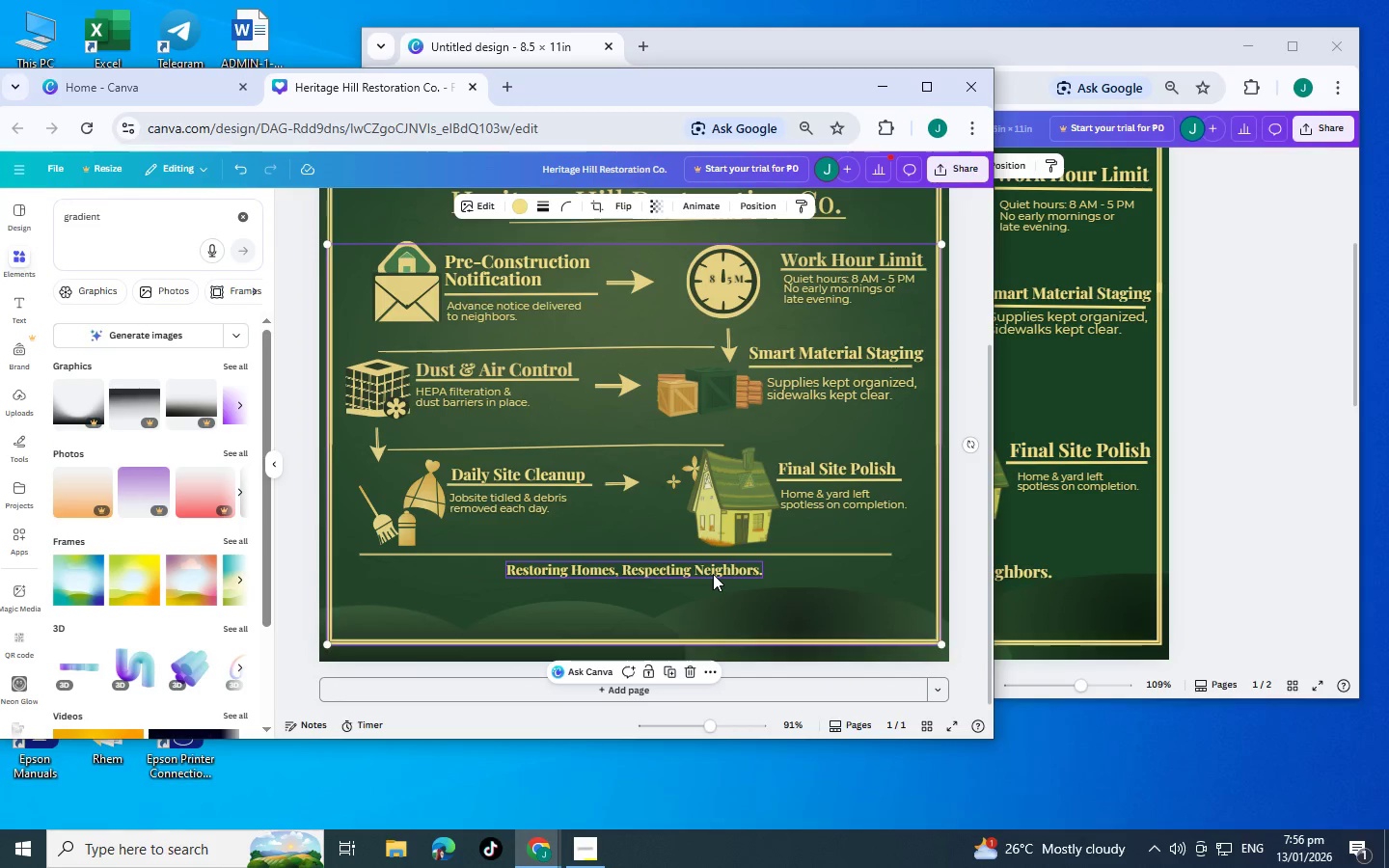 
key(Tab)
 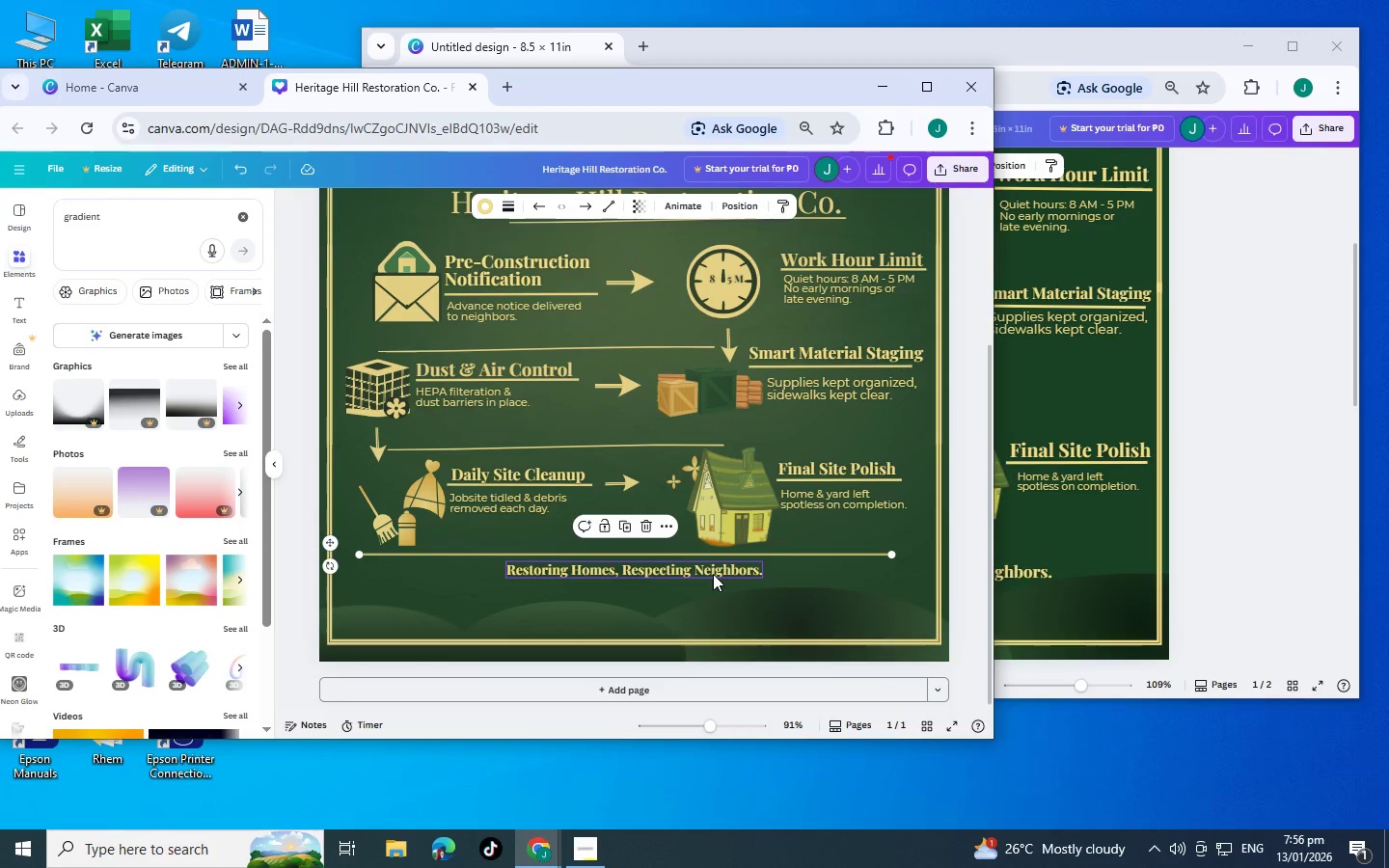 
key(Control+C)
 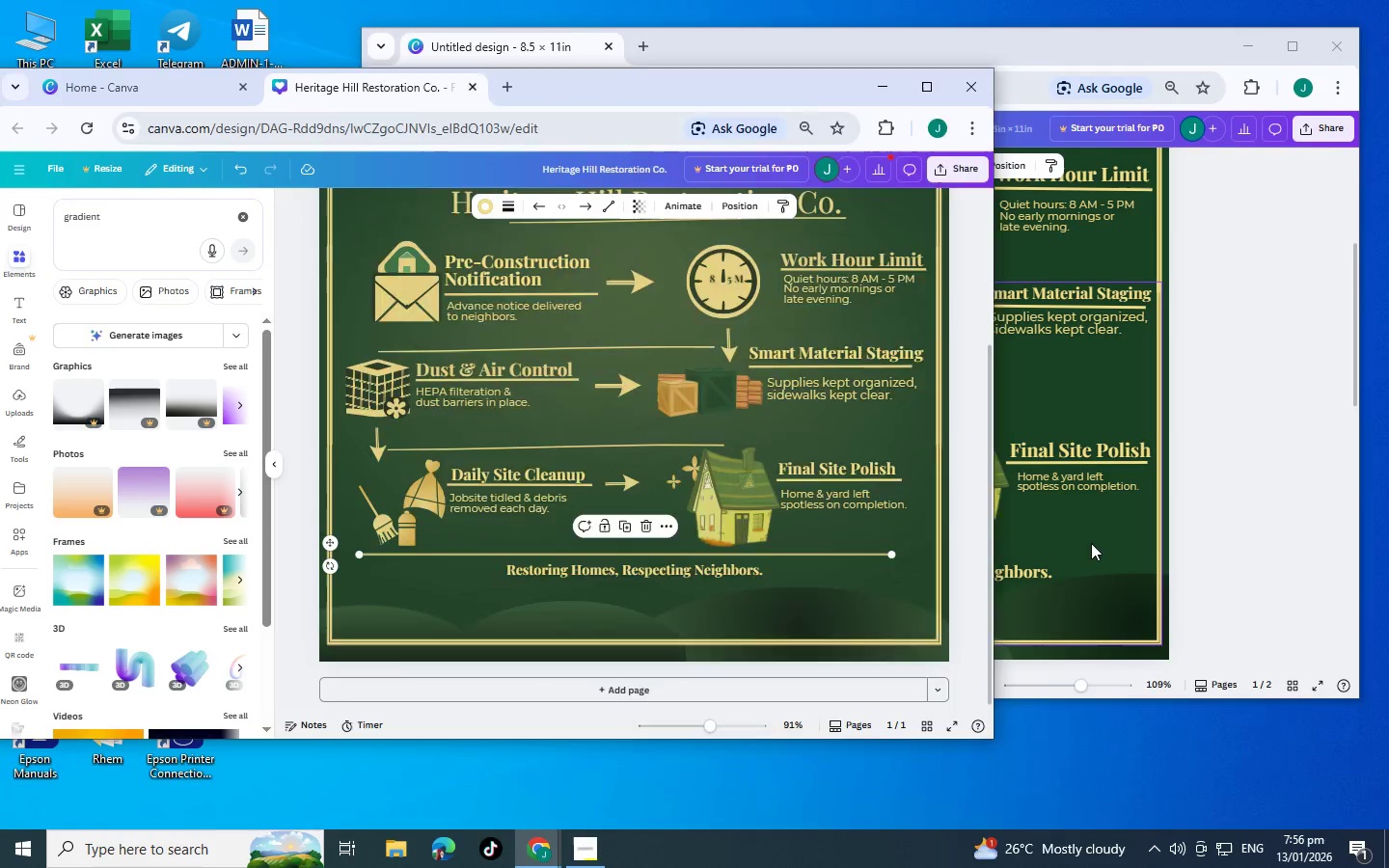 
left_click([1091, 543])
 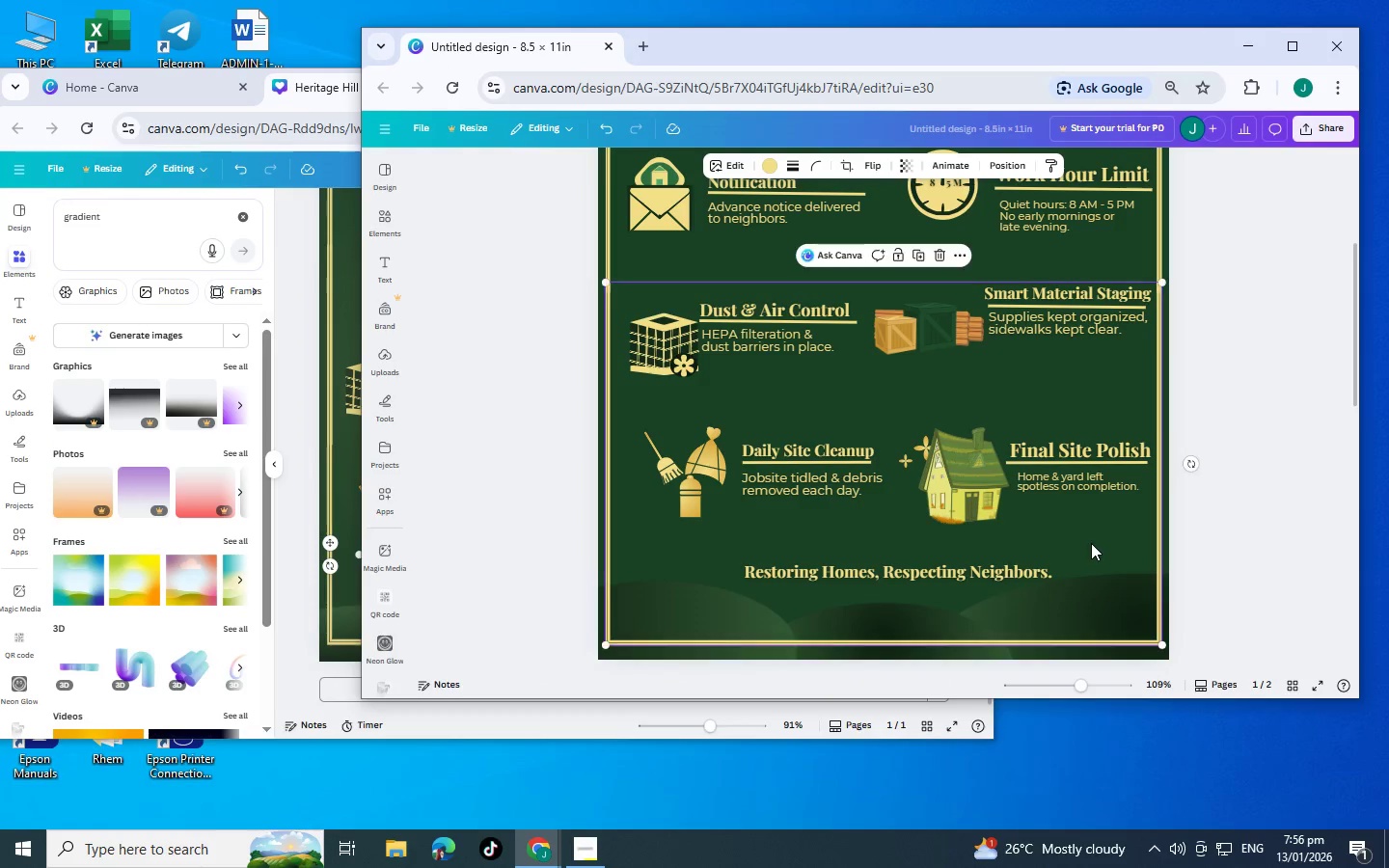 
key(Control+V)
 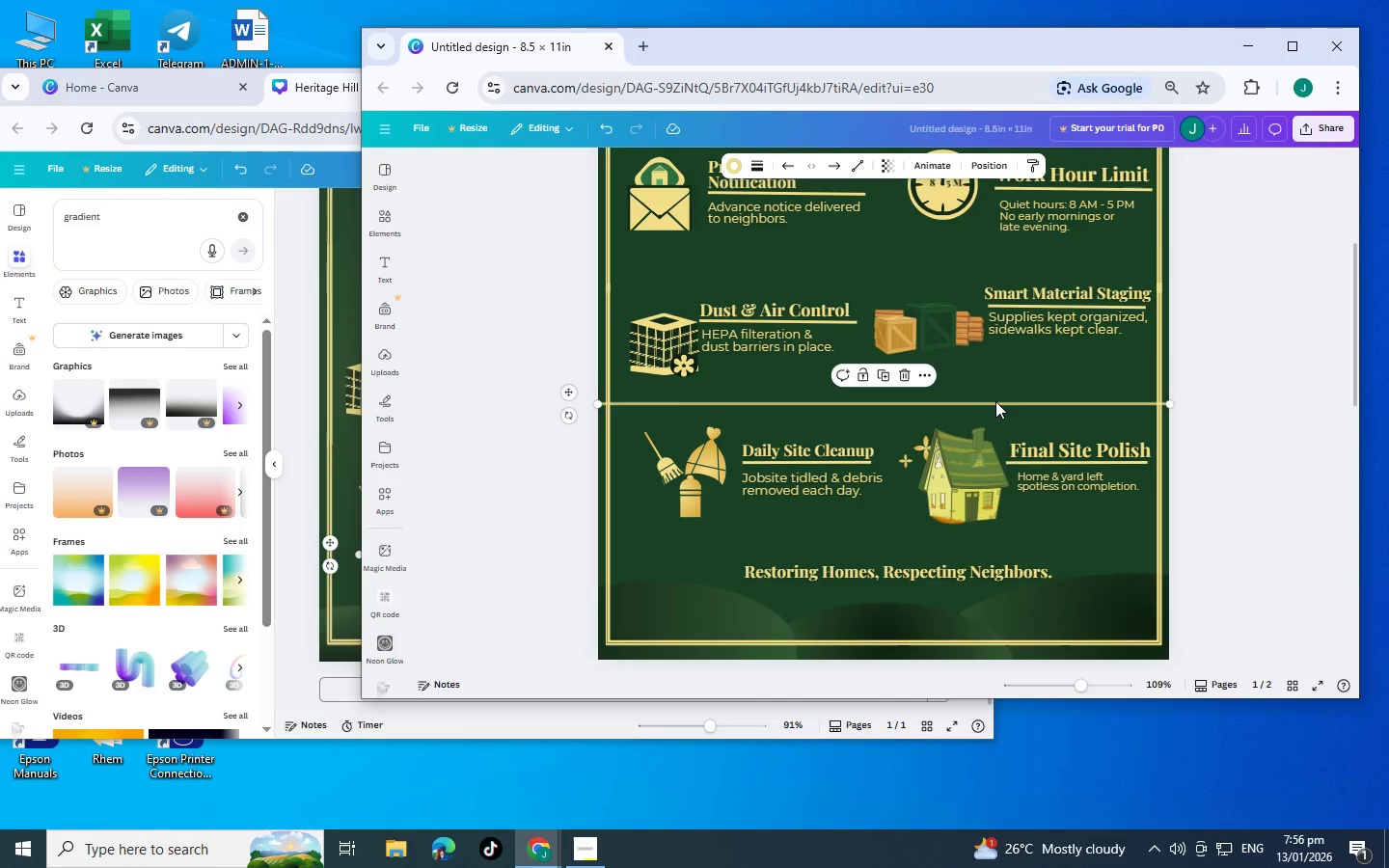 
left_click_drag(start_coordinate=[999, 410], to_coordinate=[1020, 547])
 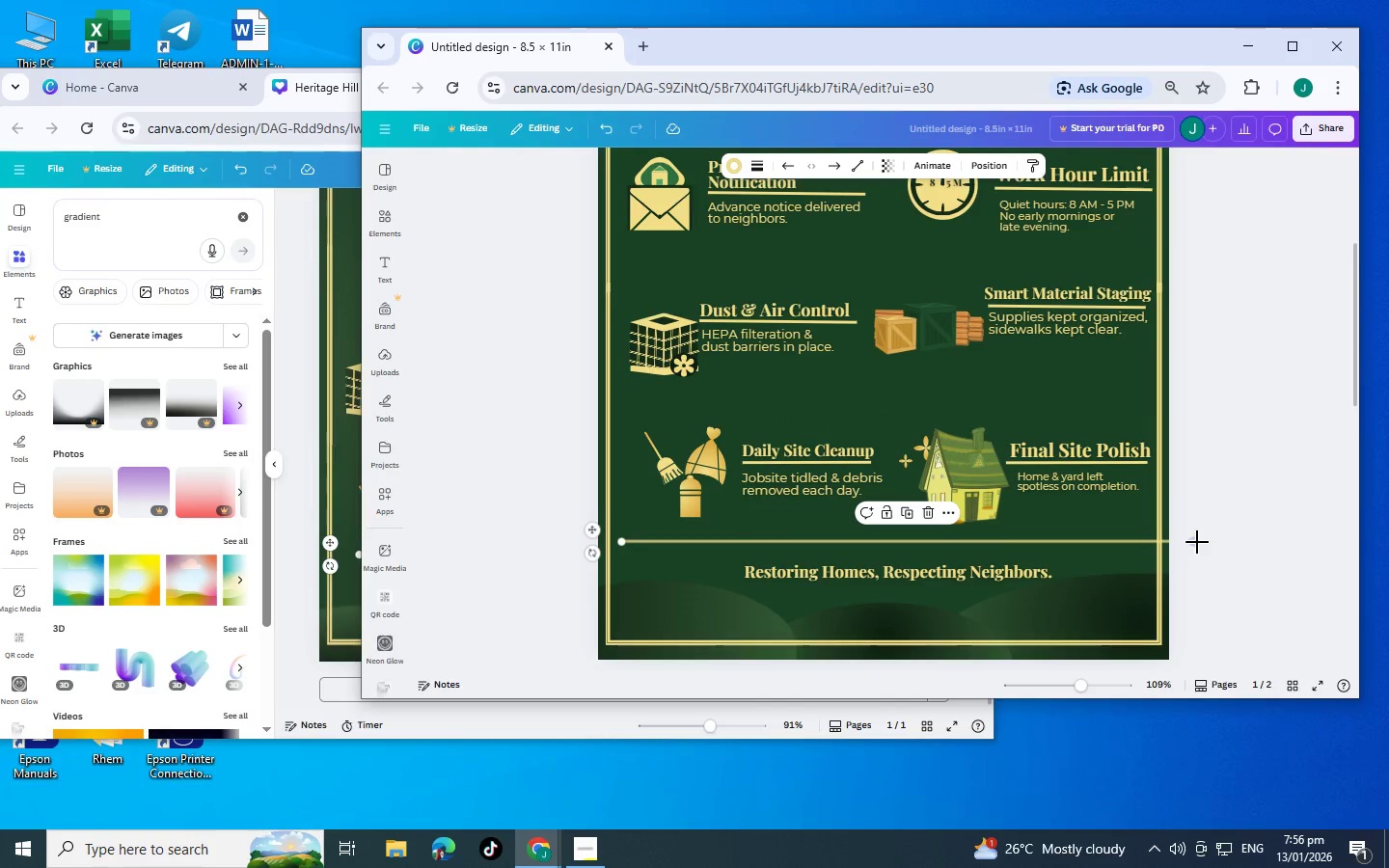 
left_click_drag(start_coordinate=[1197, 542], to_coordinate=[1125, 544])
 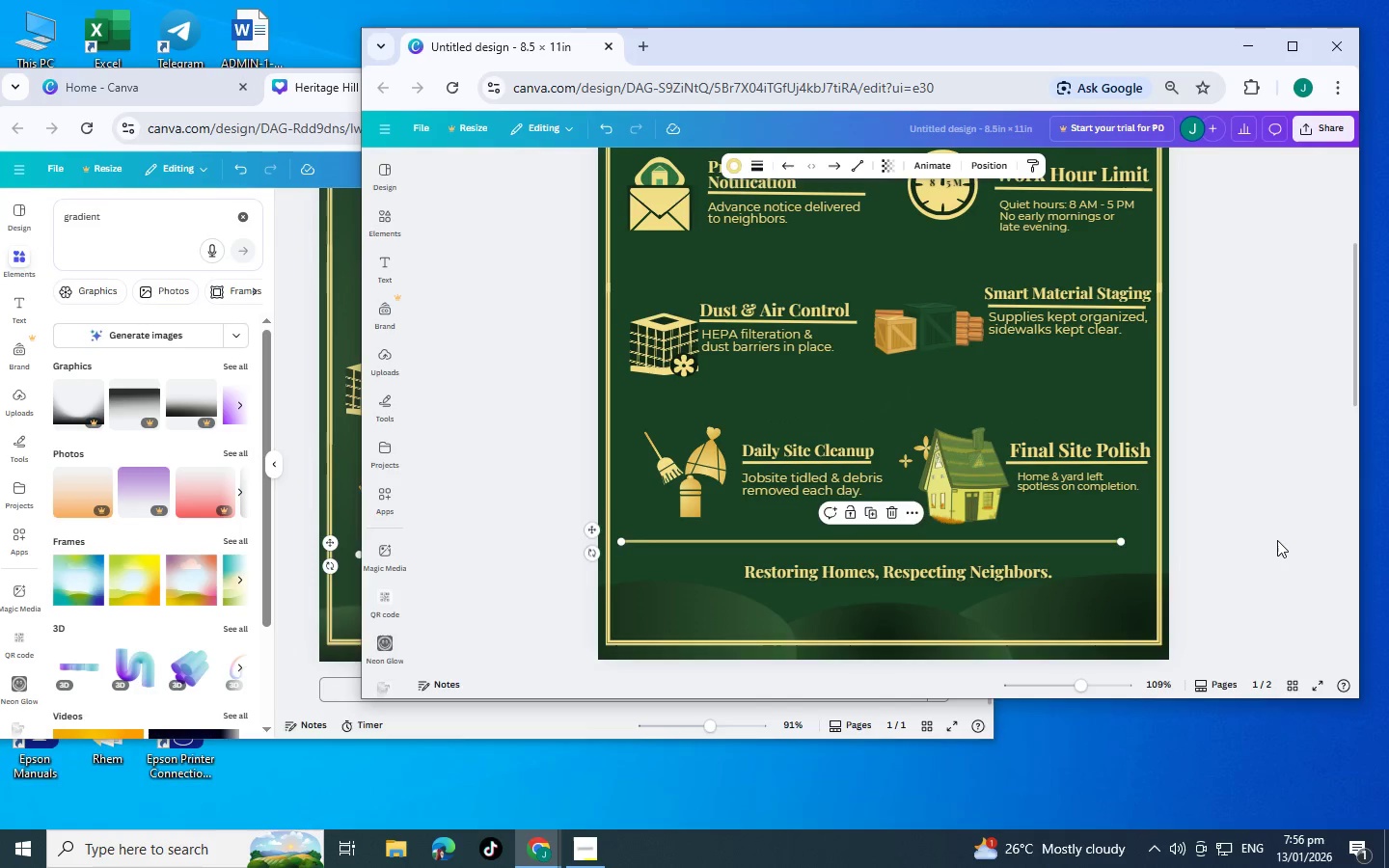 
left_click([1277, 540])
 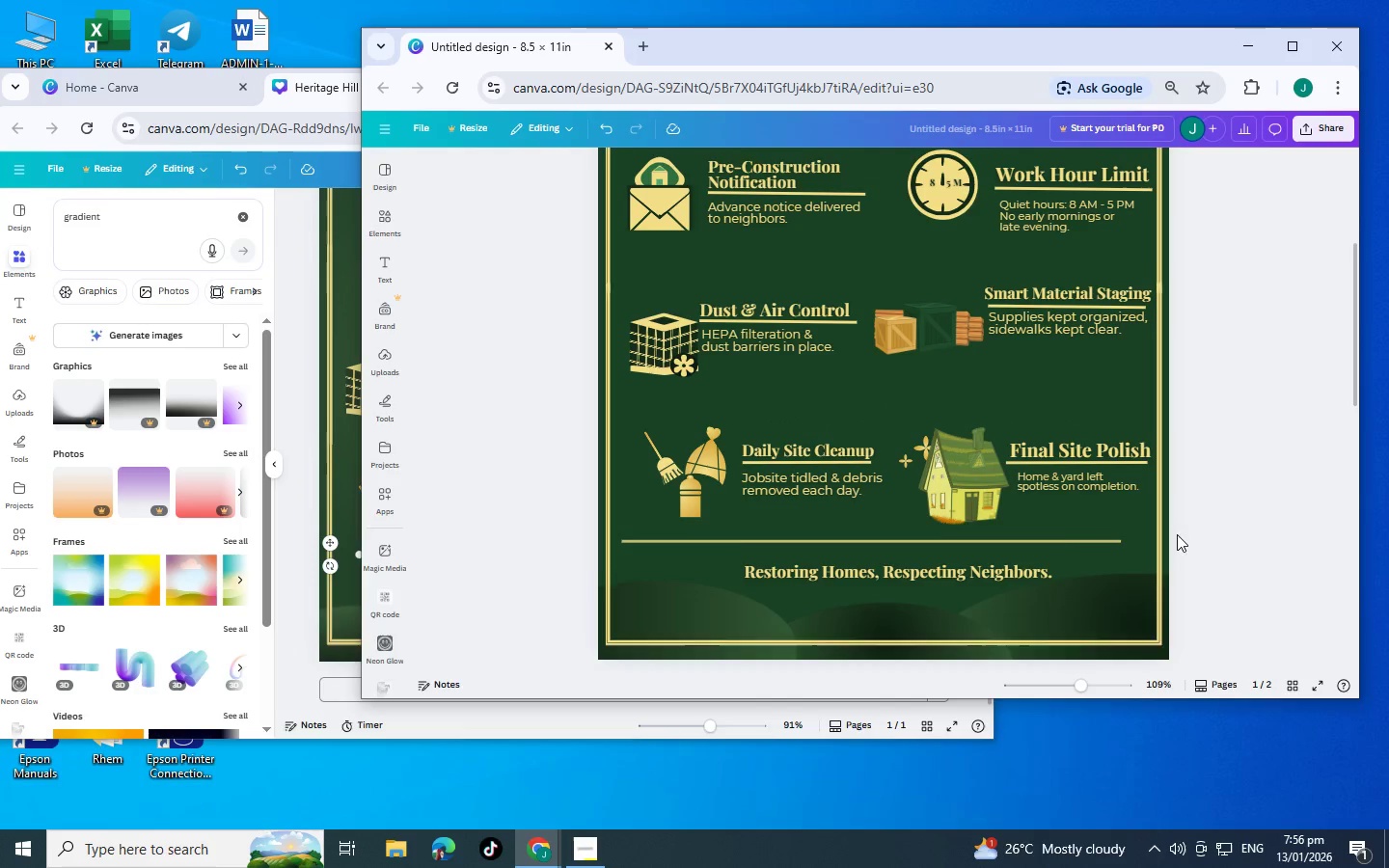 
scroll: coordinate [1072, 534], scroll_direction: up, amount: 2.0
 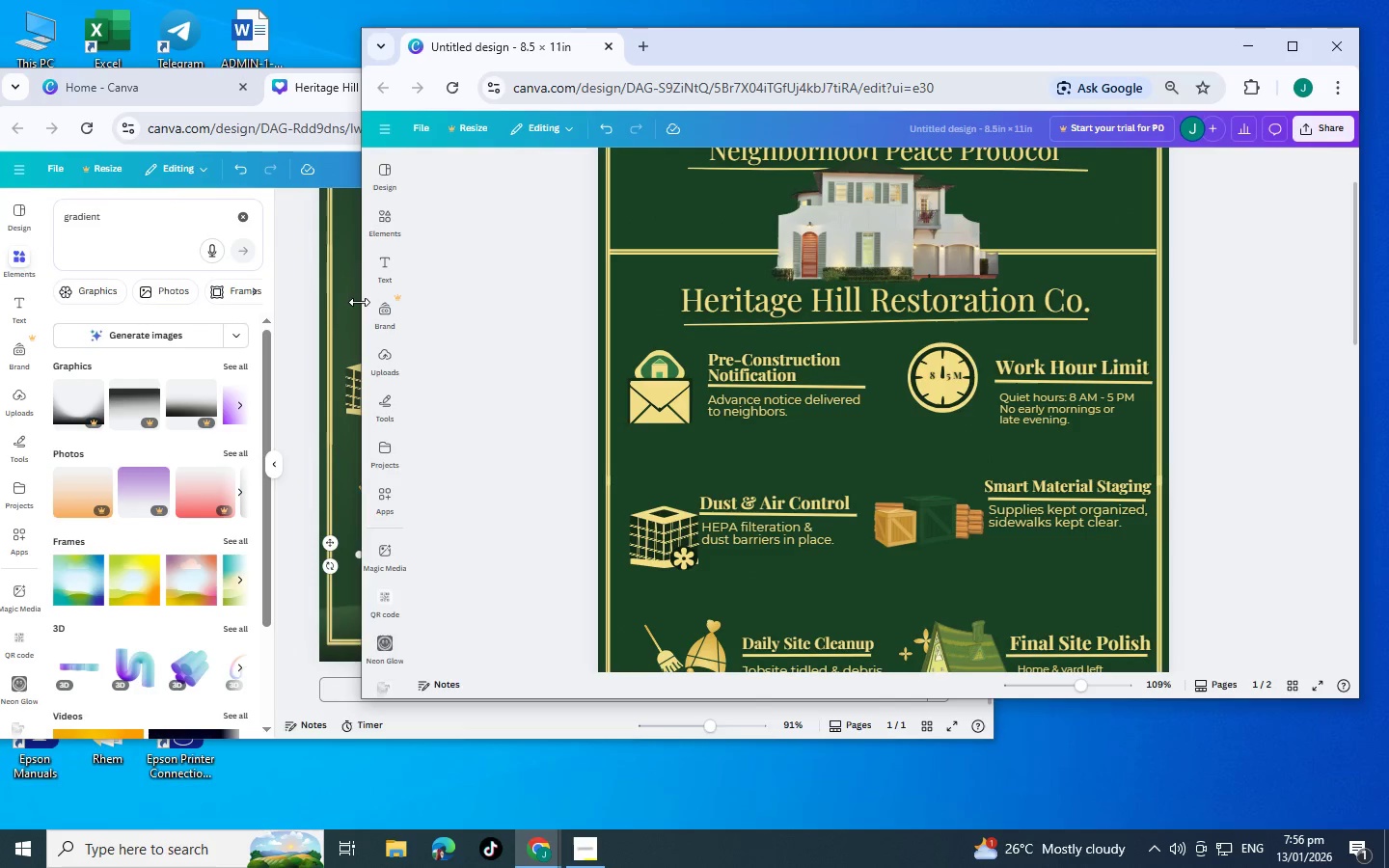 
left_click([286, 329])
 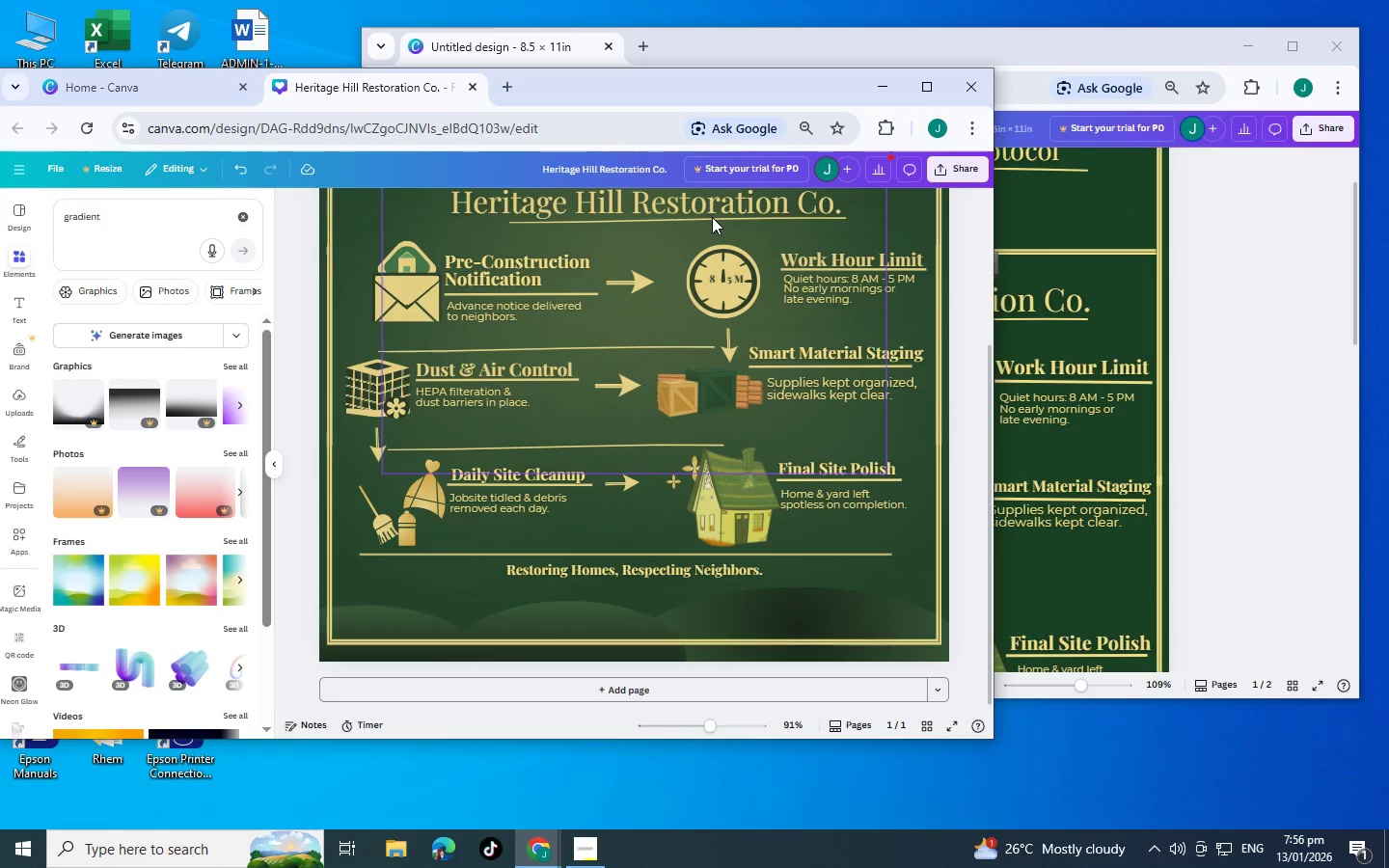 
left_click([844, 255])
 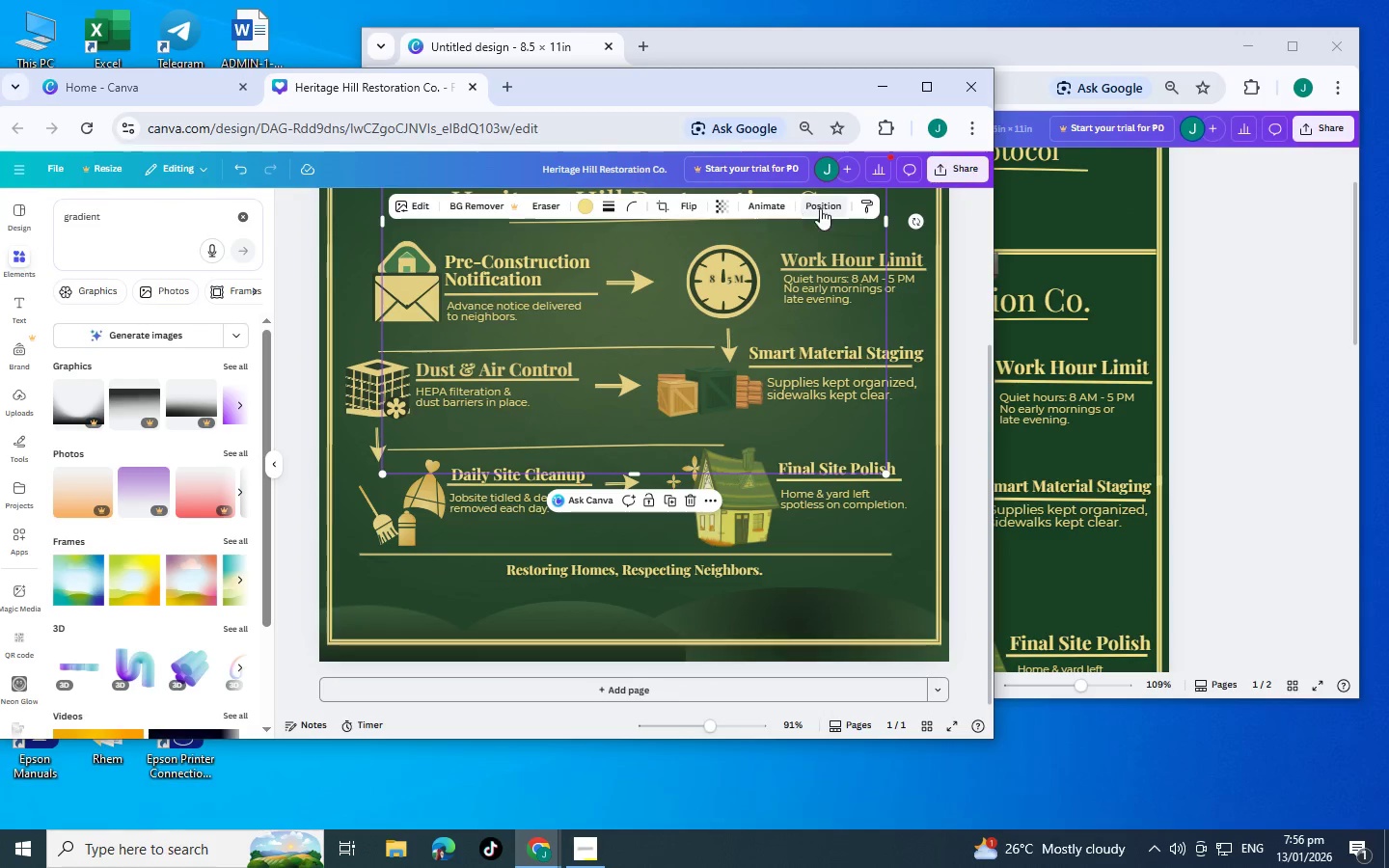 
left_click([830, 206])
 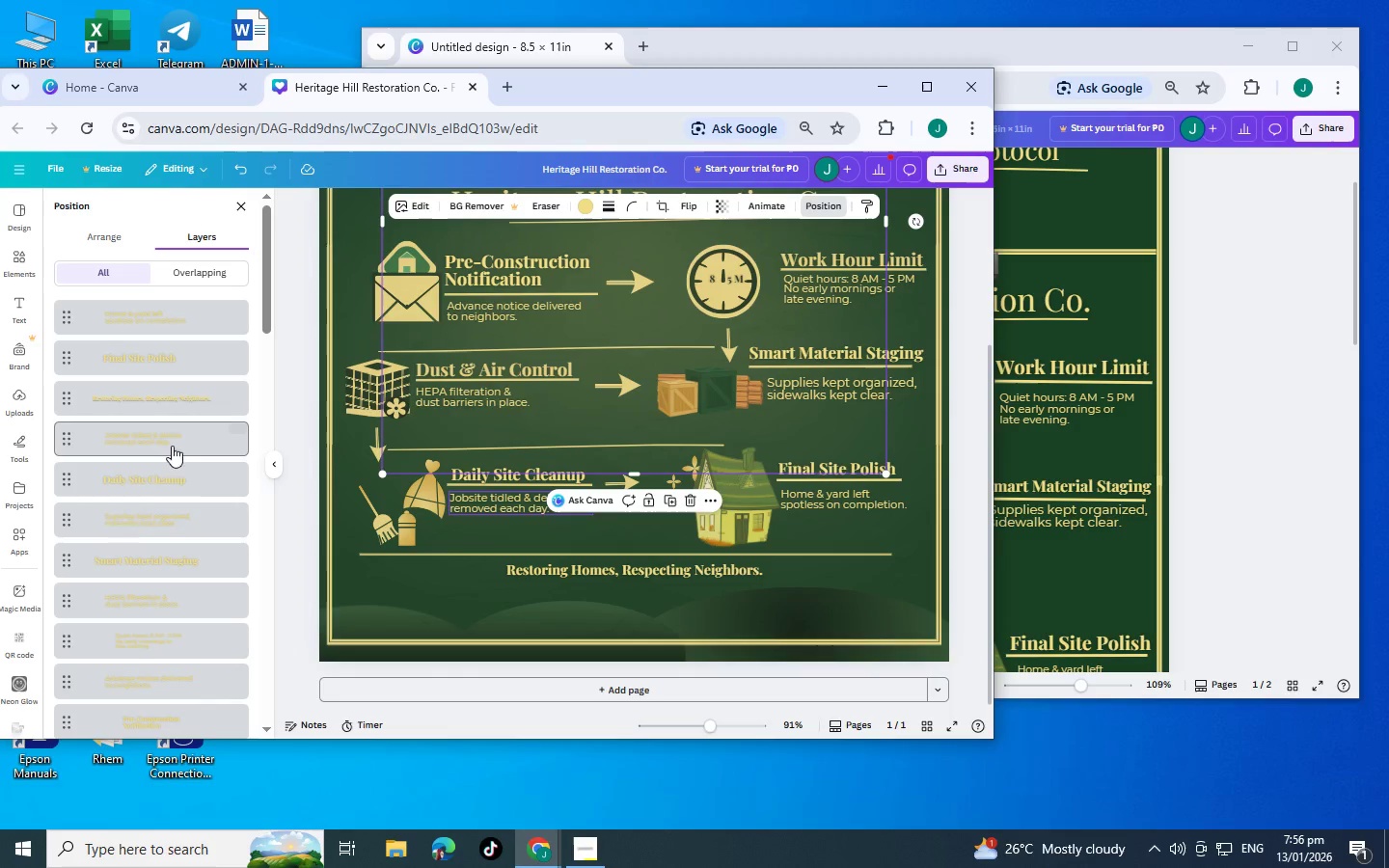 
scroll: coordinate [144, 550], scroll_direction: down, amount: 4.0
 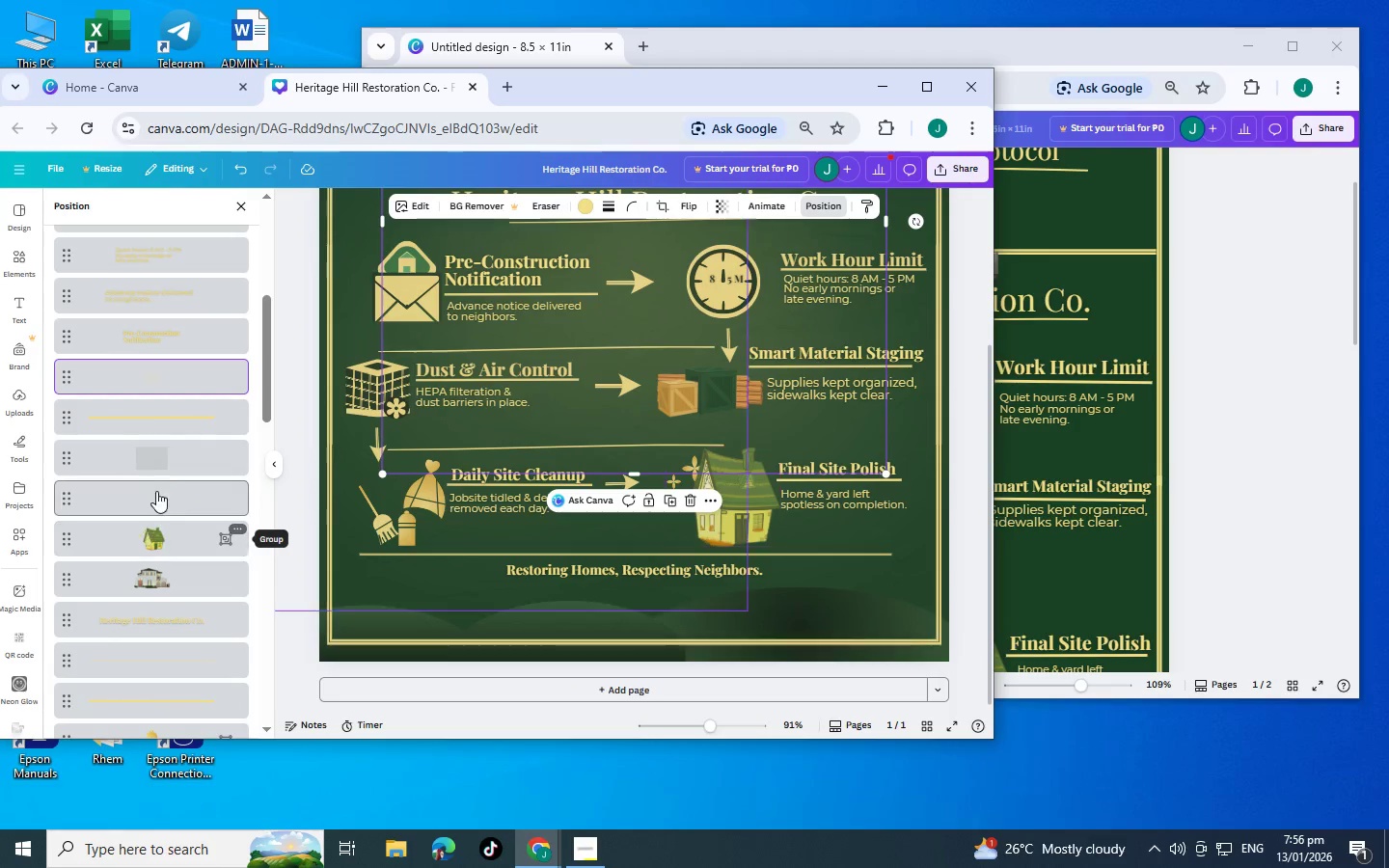 
left_click([160, 468])
 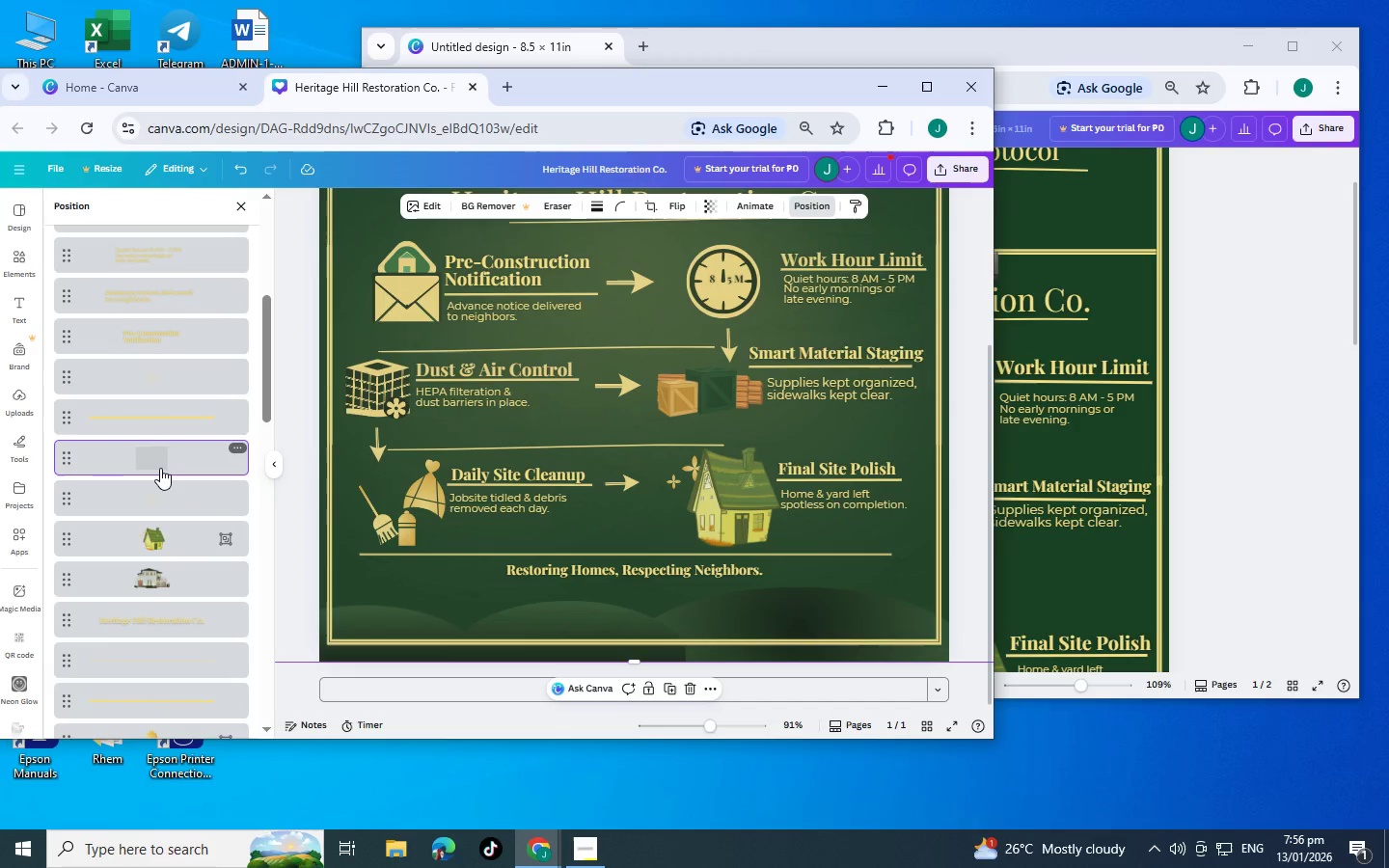 
key(Control+C)
 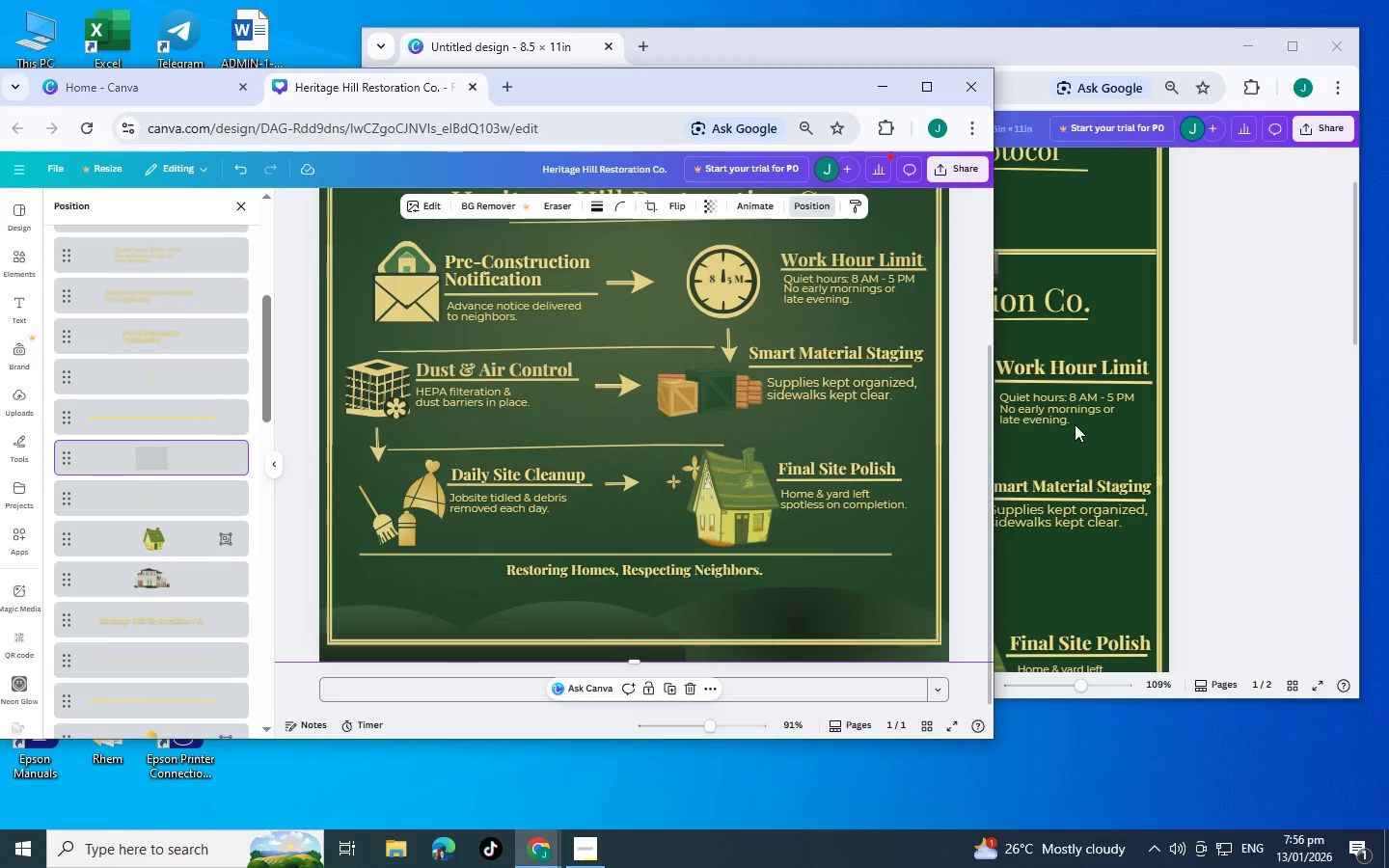 
left_click([1076, 424])
 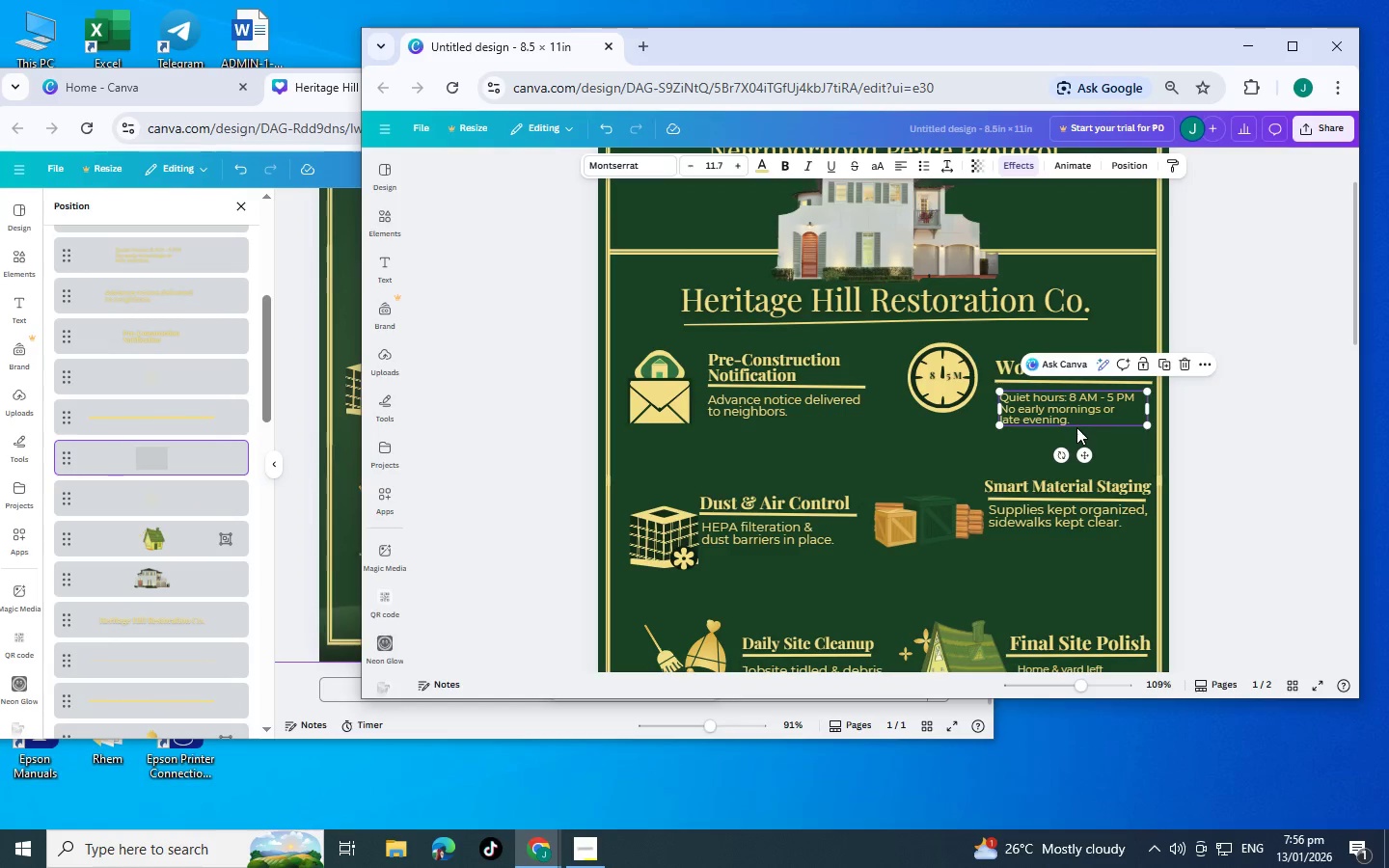 
key(Control+V)
 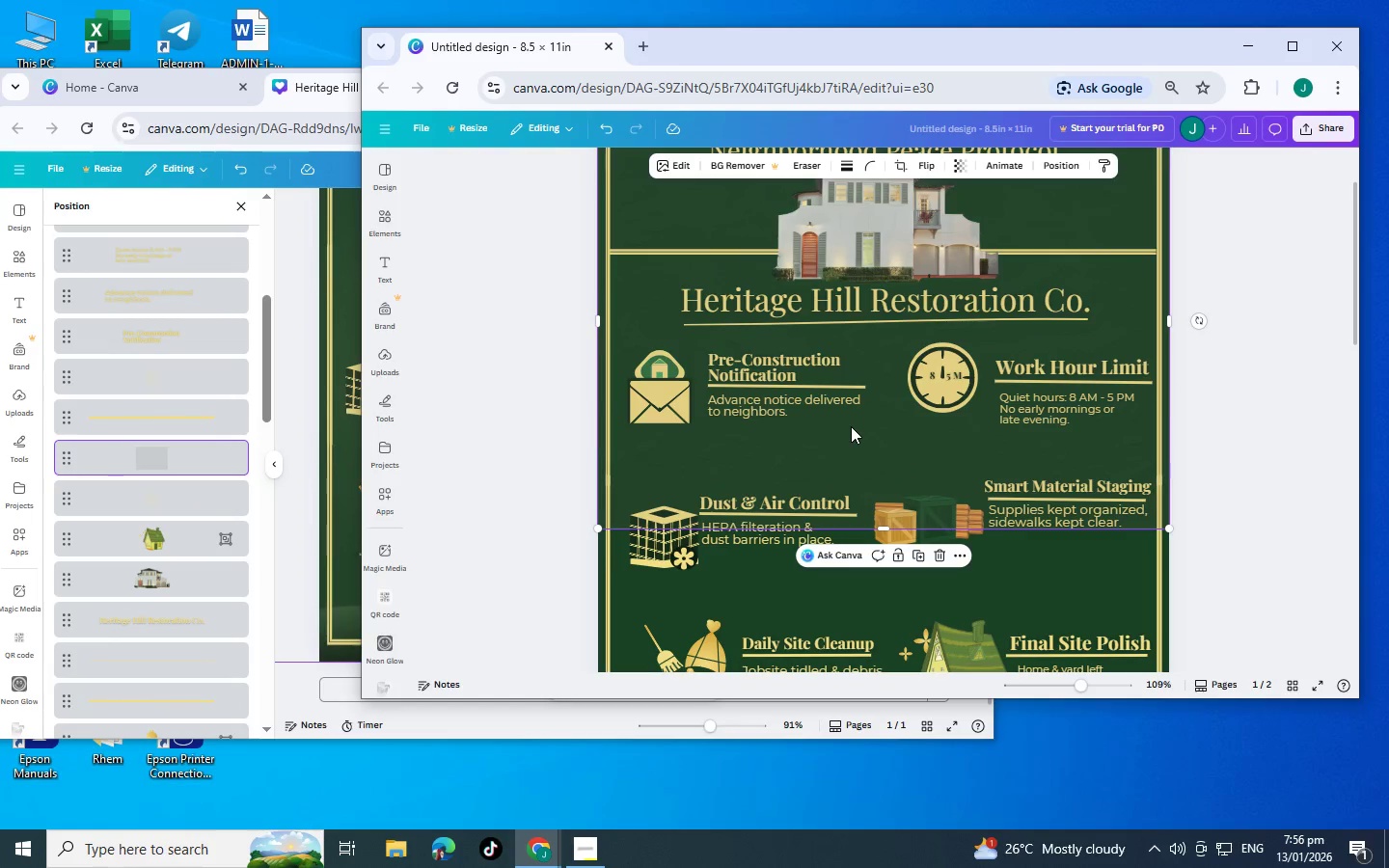 
left_click_drag(start_coordinate=[861, 426], to_coordinate=[858, 522])
 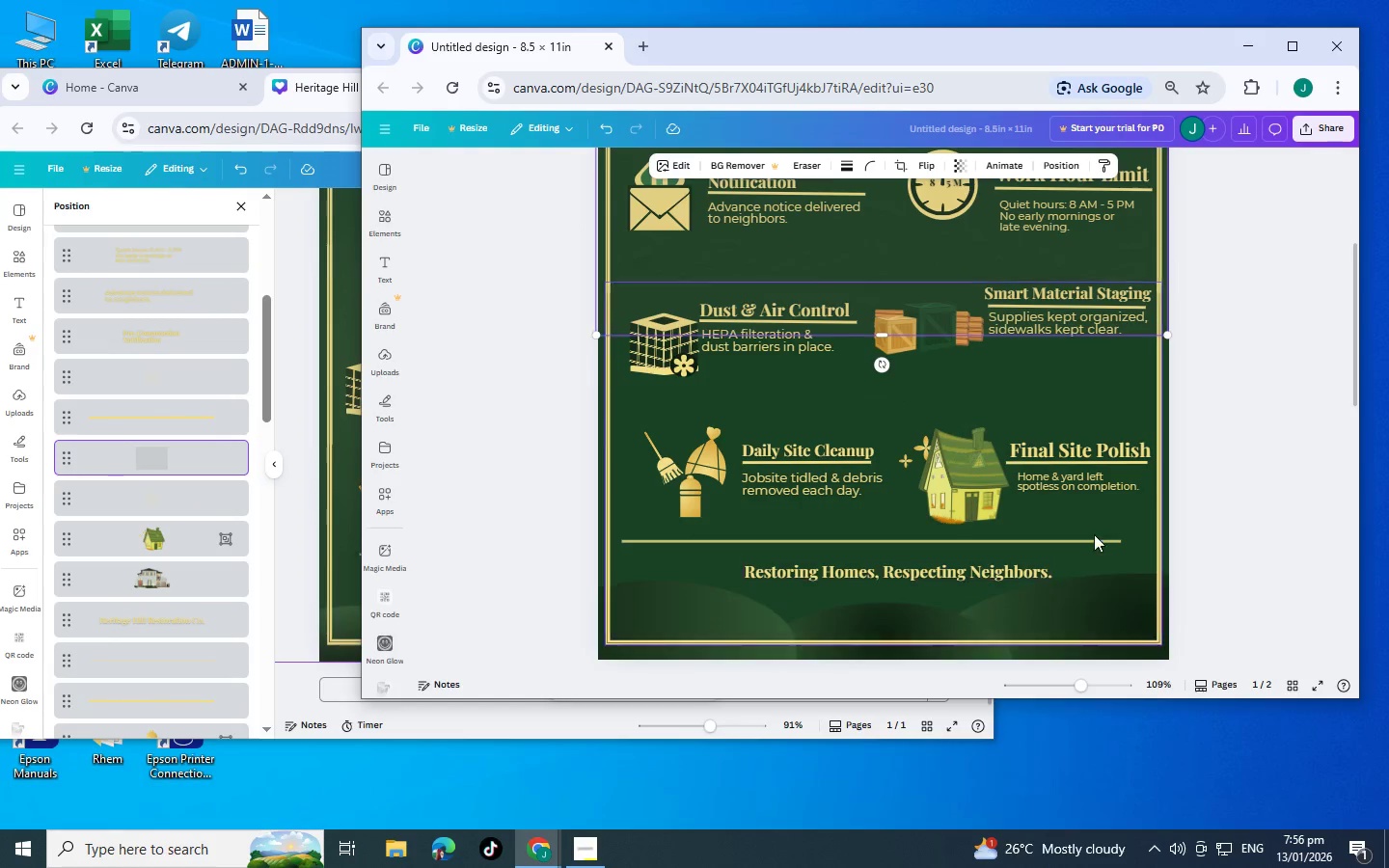 
scroll: coordinate [863, 403], scroll_direction: up, amount: 2.0
 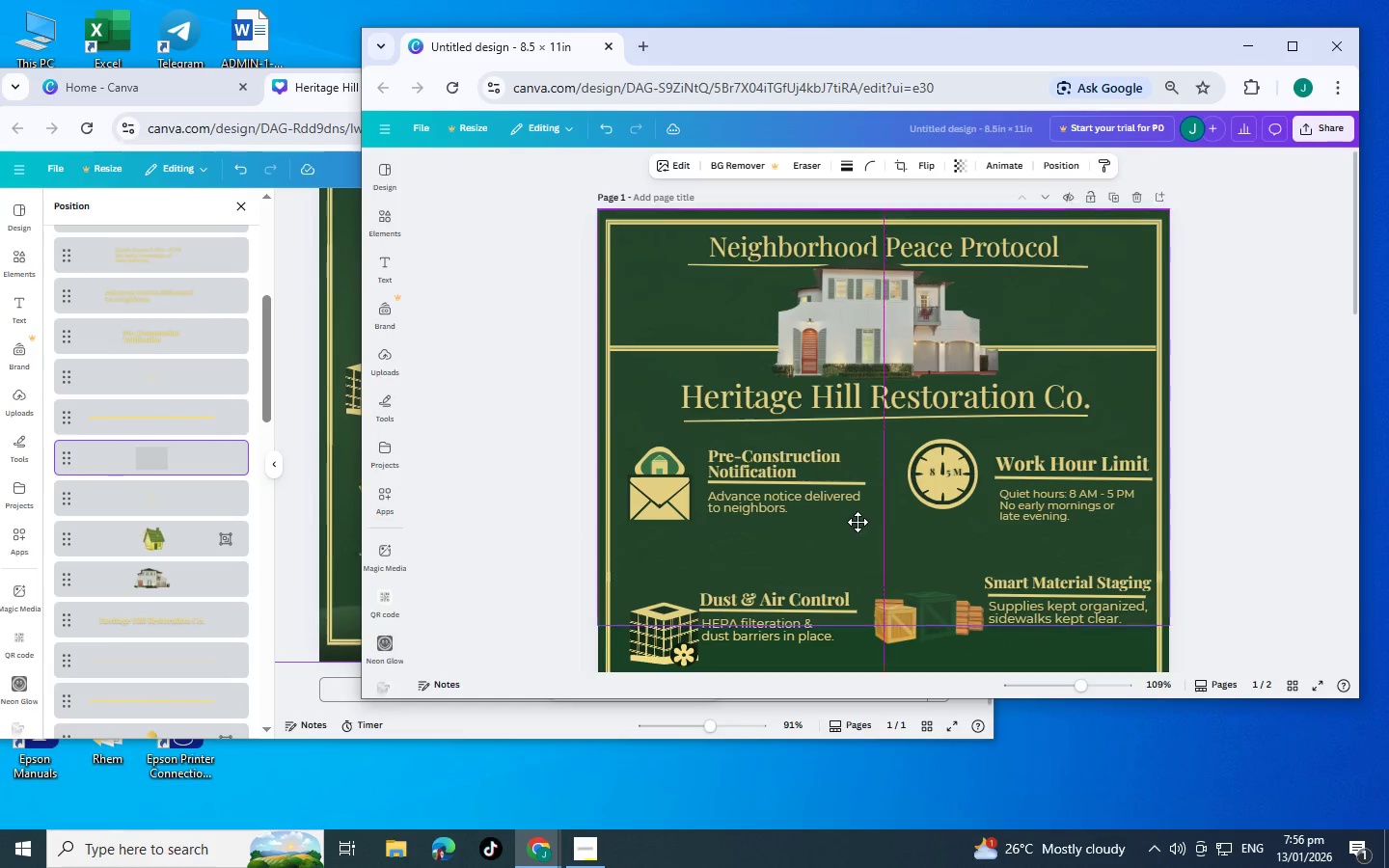 
scroll: coordinate [884, 540], scroll_direction: down, amount: 3.0
 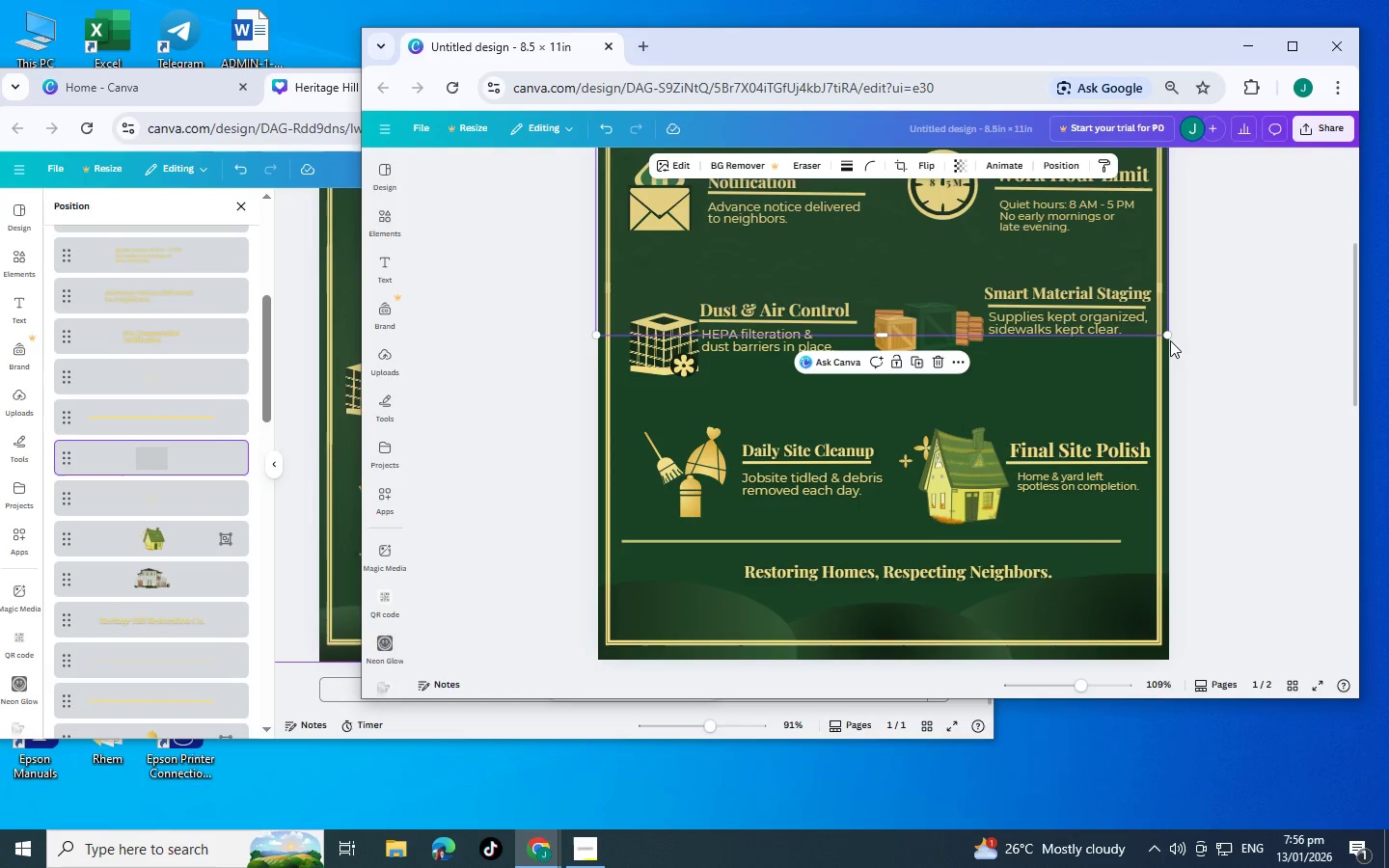 
key(Control+C)
 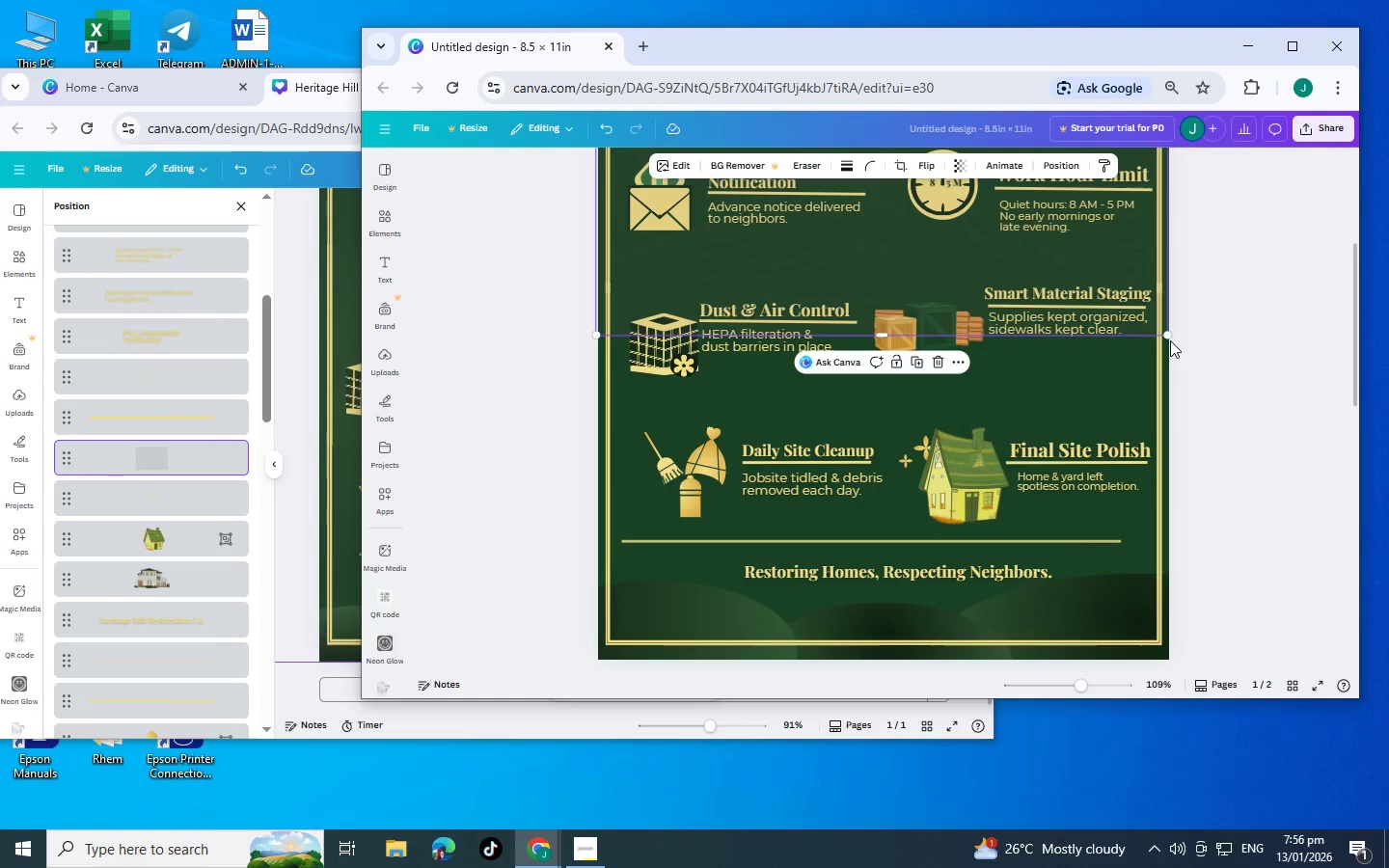 
key(Control+V)
 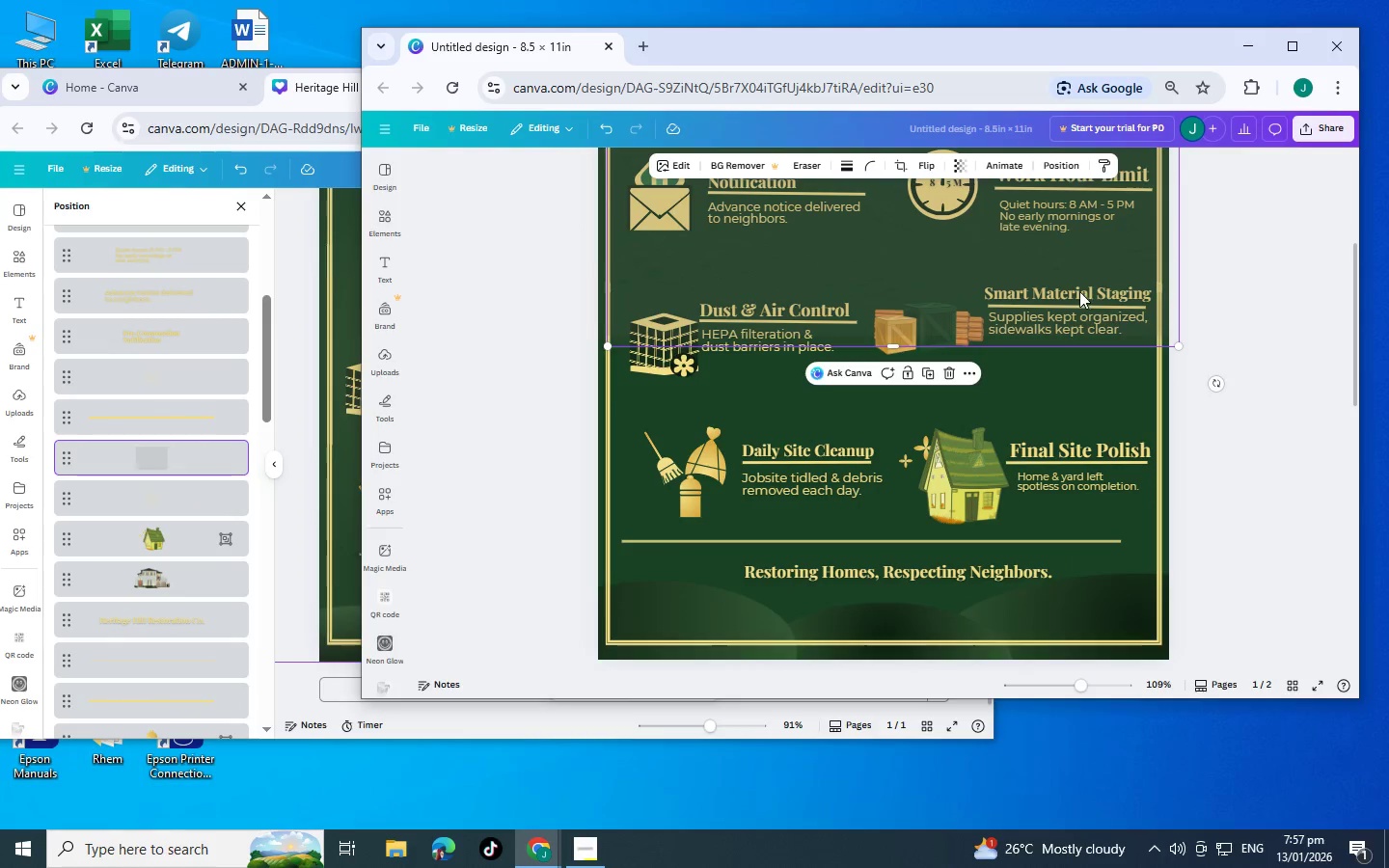 
left_click_drag(start_coordinate=[1077, 290], to_coordinate=[1090, 692])
 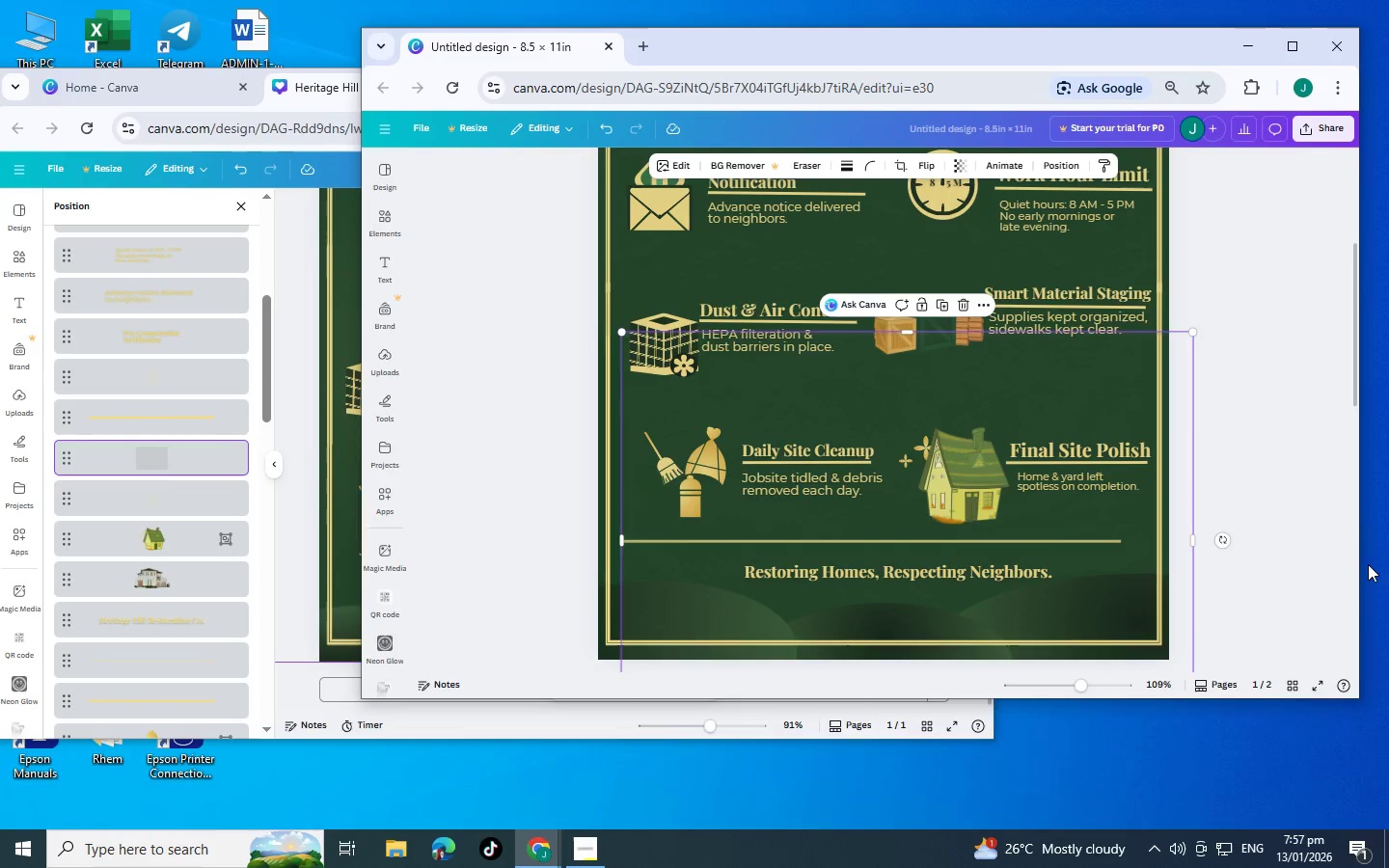 
left_click([1368, 560])
 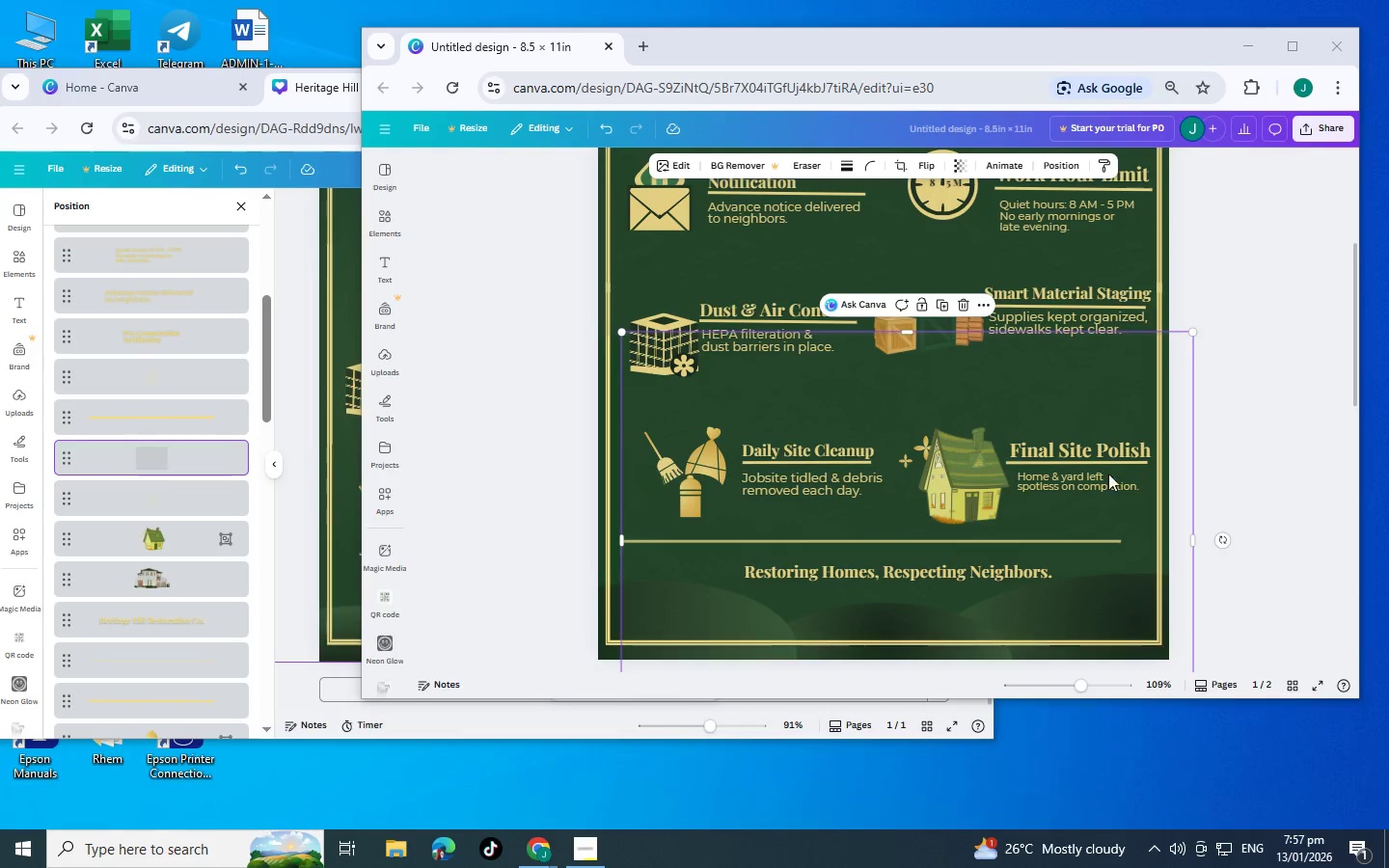 
left_click_drag(start_coordinate=[1126, 410], to_coordinate=[1099, 410])
 